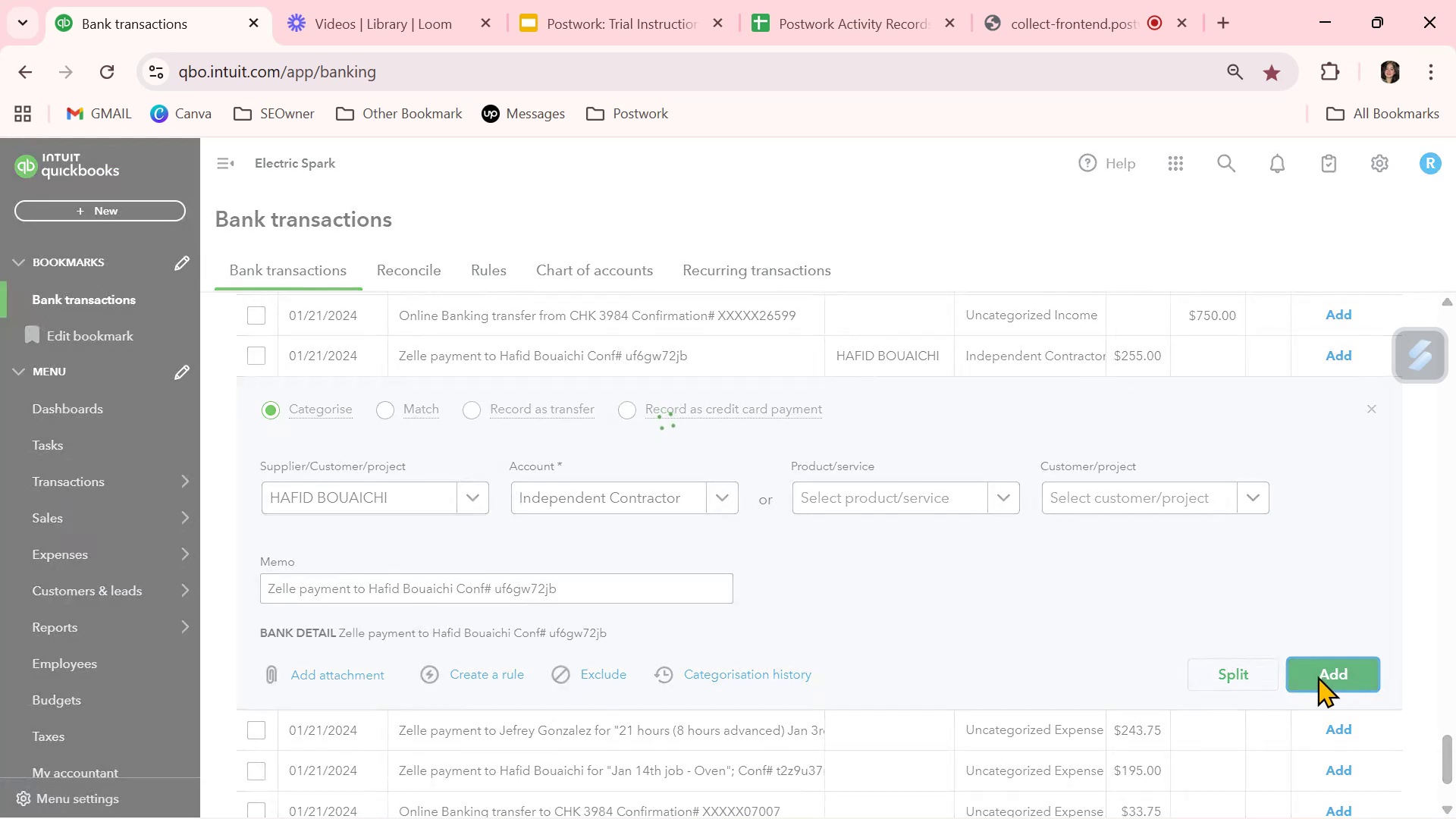 
mouse_move([971, 622])
 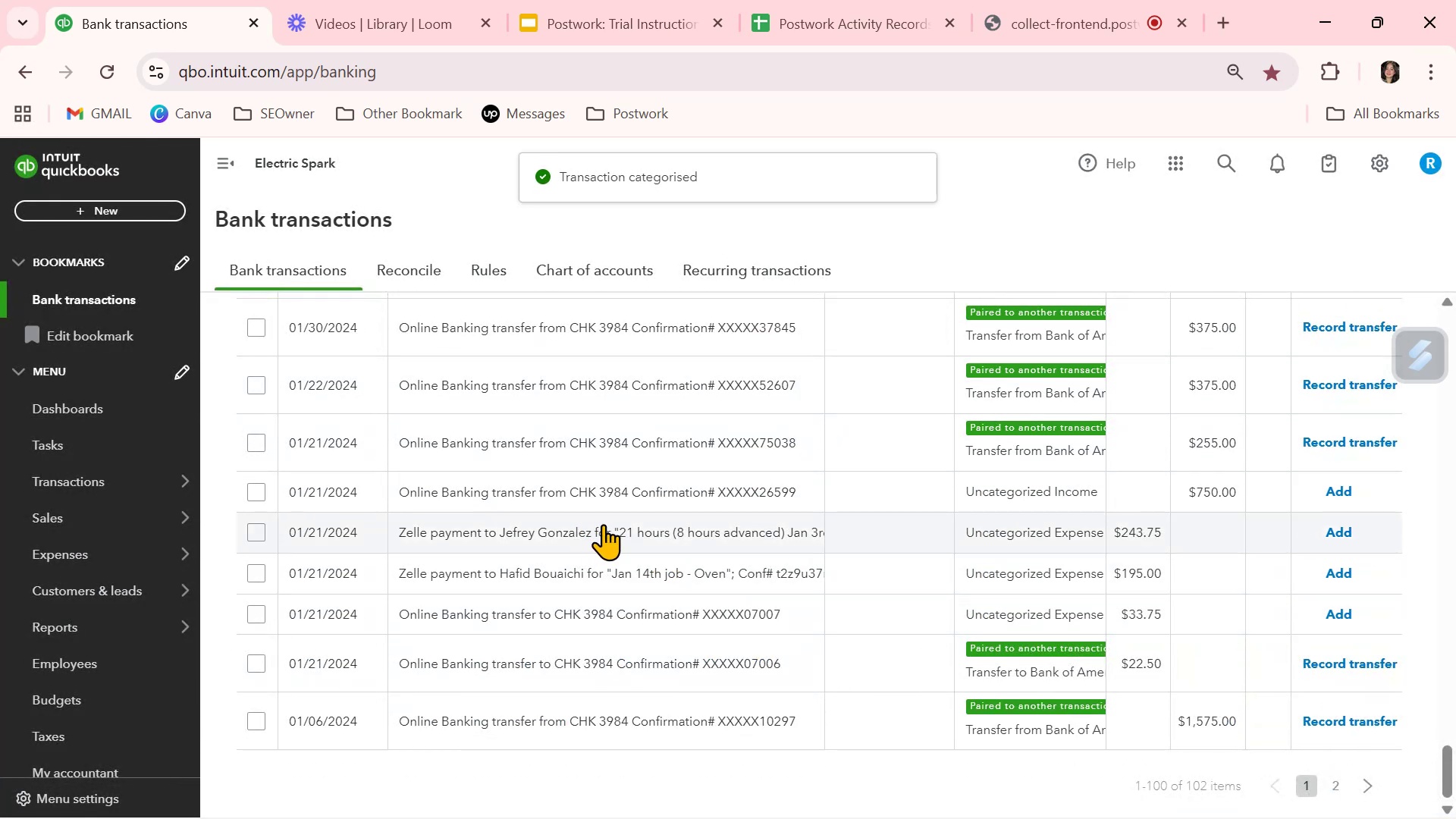 
left_click([1014, 526])
 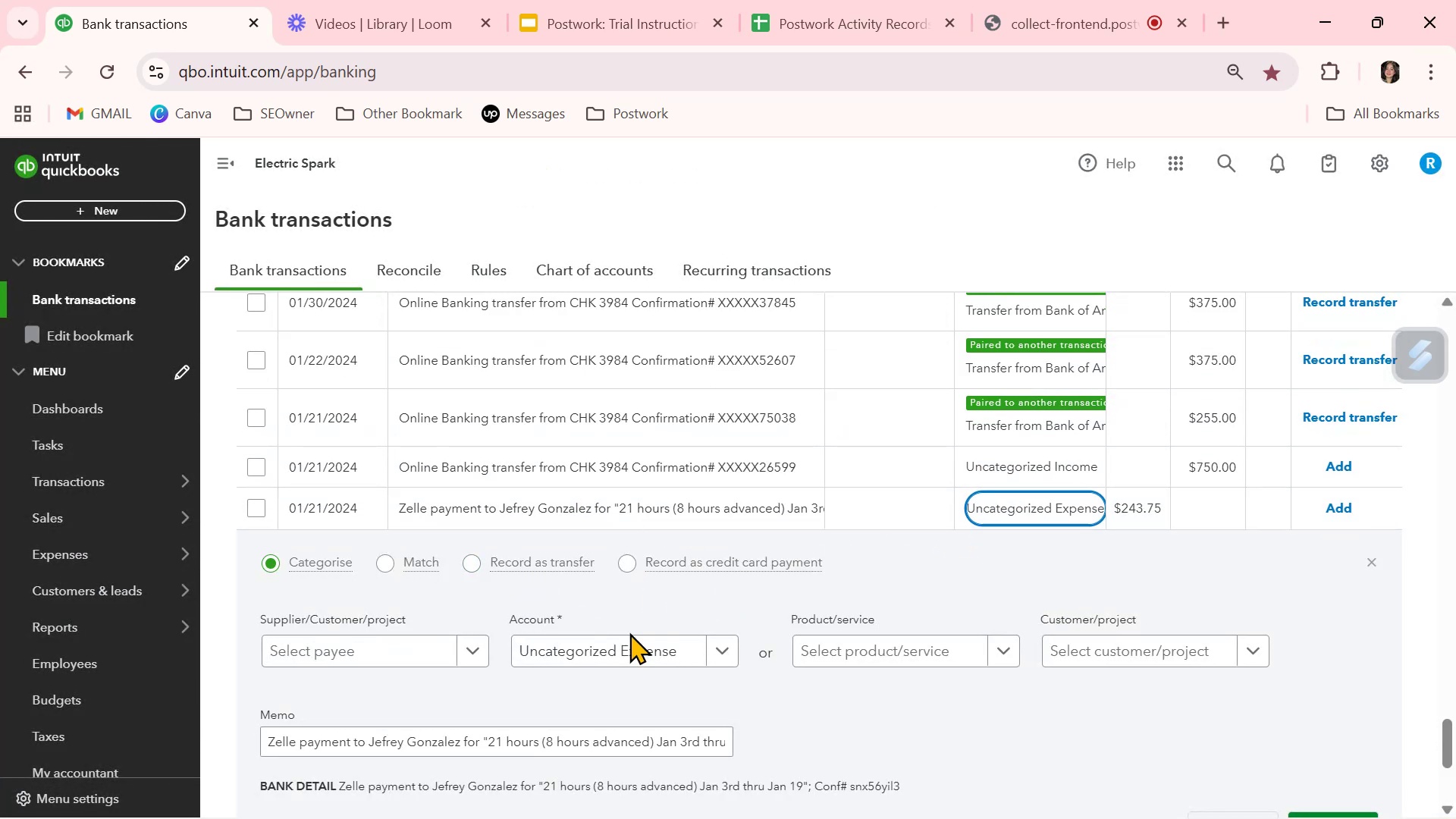 
left_click([718, 648])
 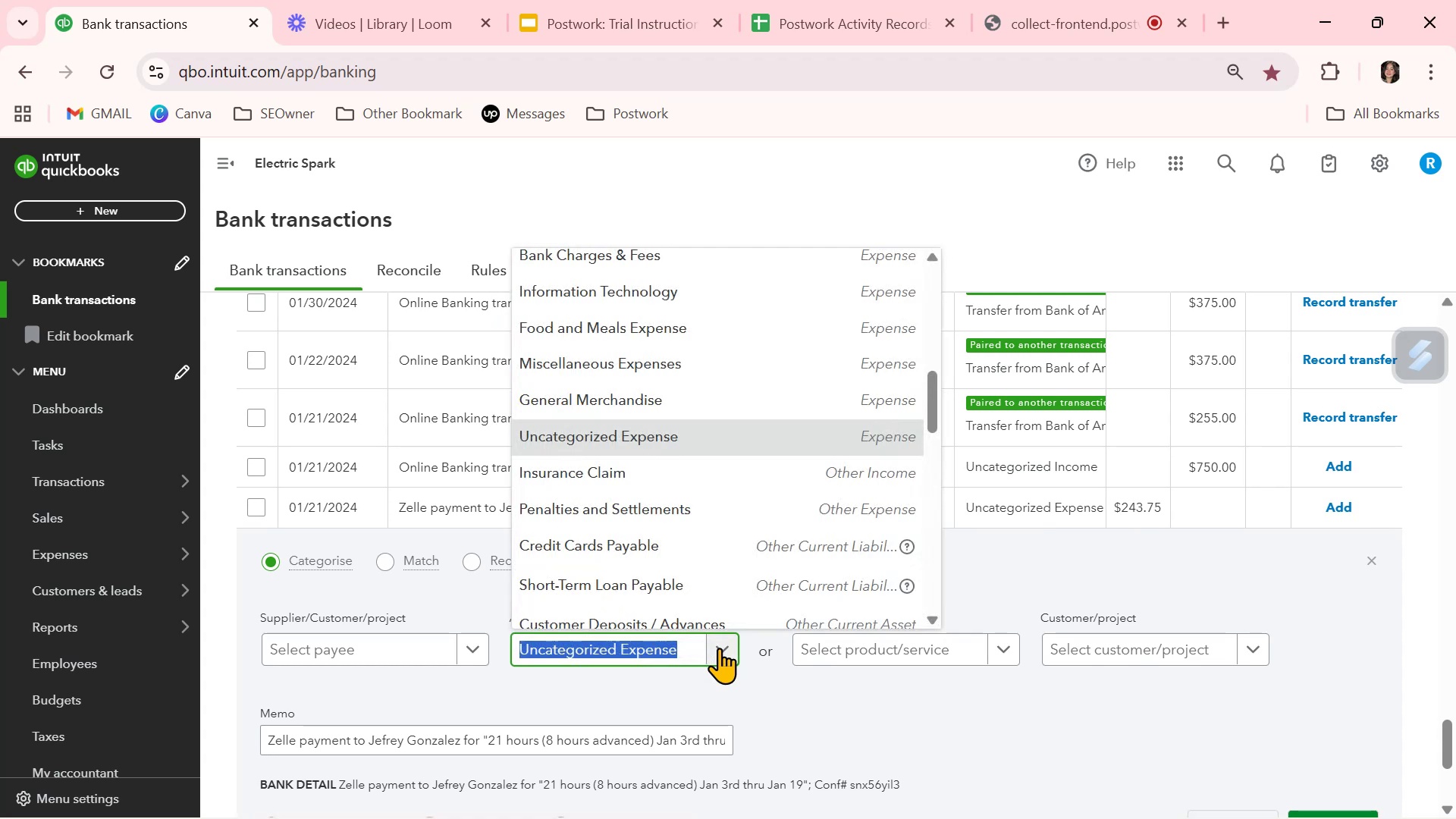 
type(in)
 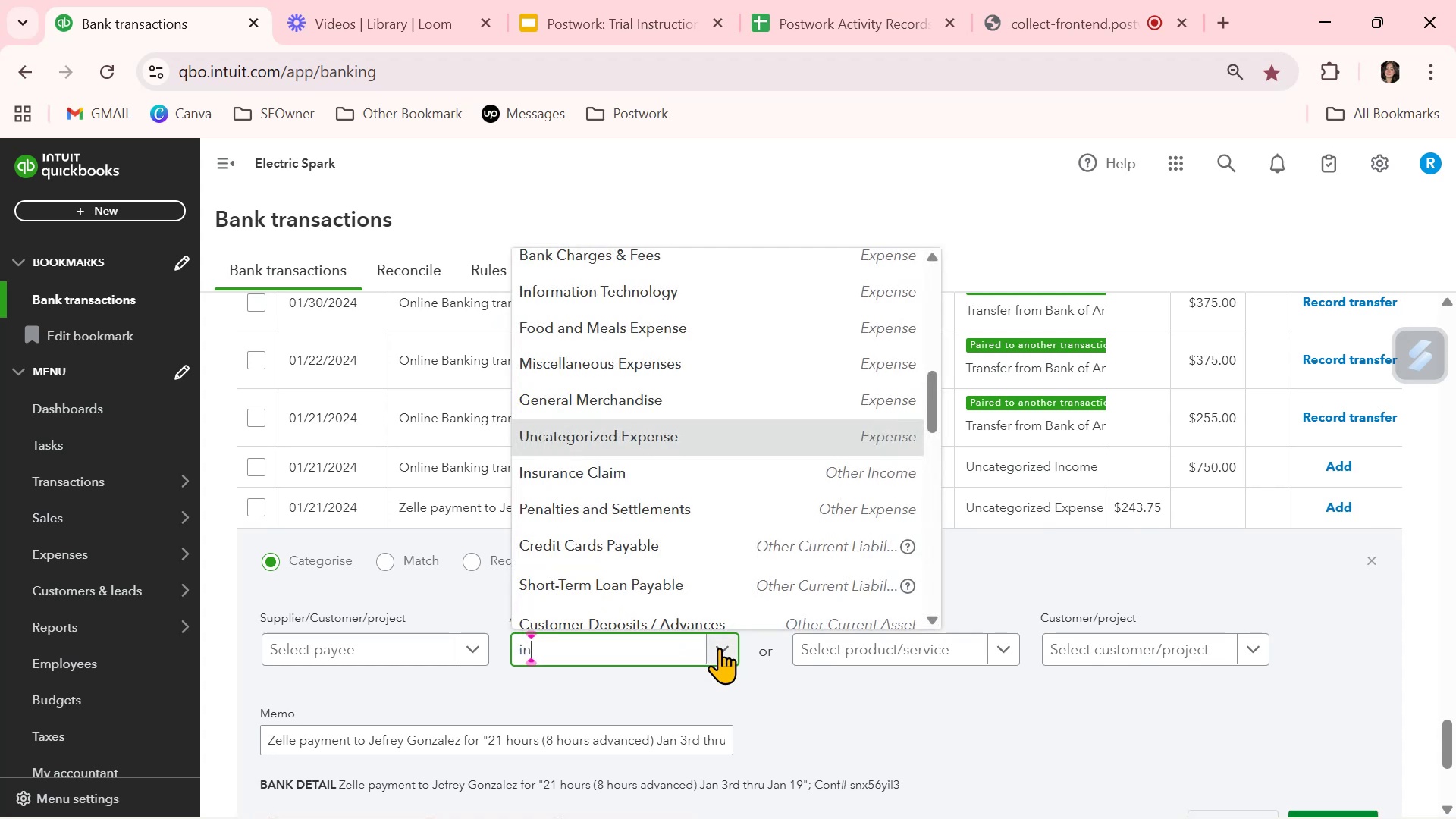 
hold_key(key=D, duration=21.4)
 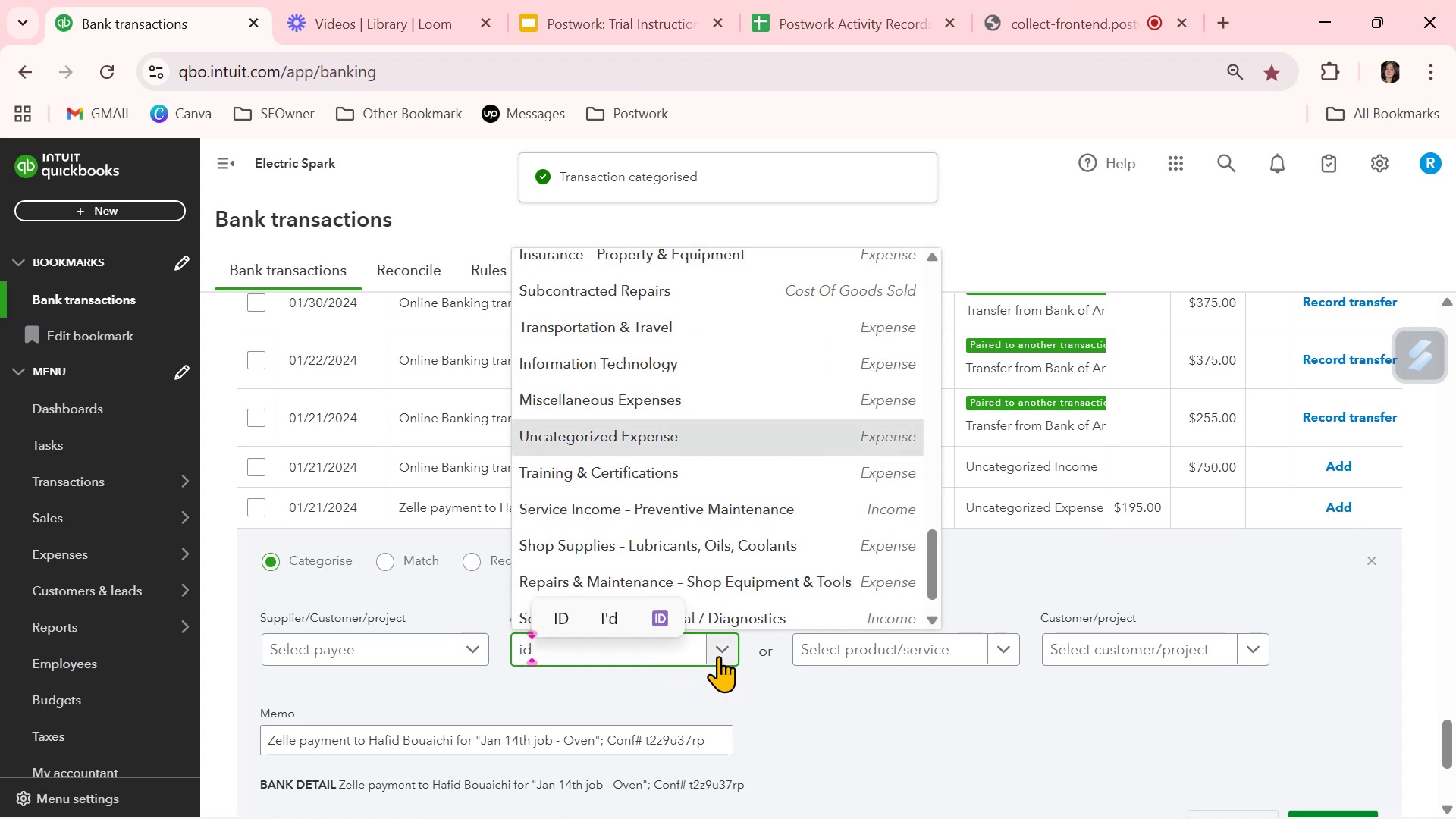 
left_click([523, 612])
 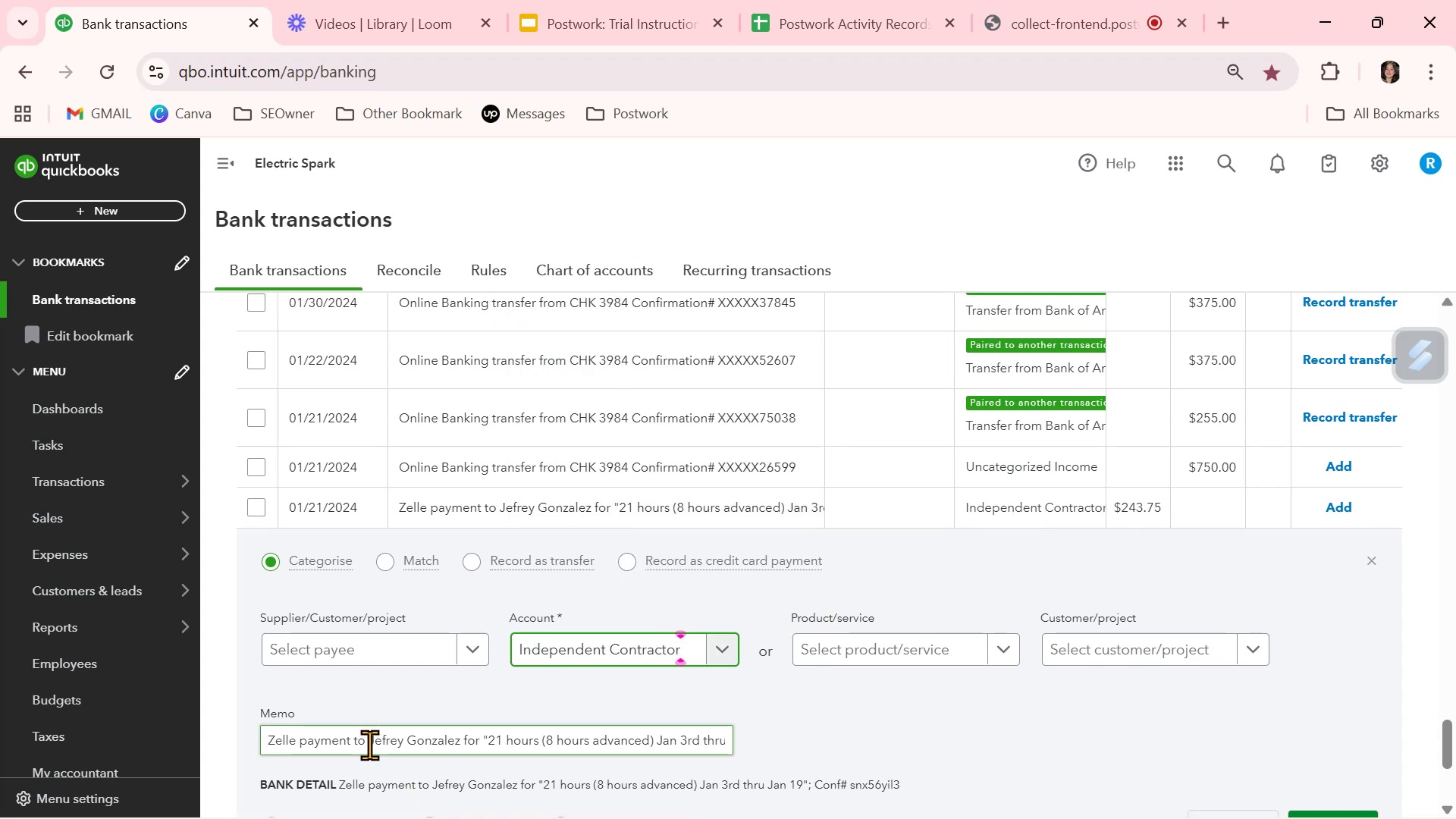 
left_click_drag(start_coordinate=[368, 744], to_coordinate=[460, 740])
 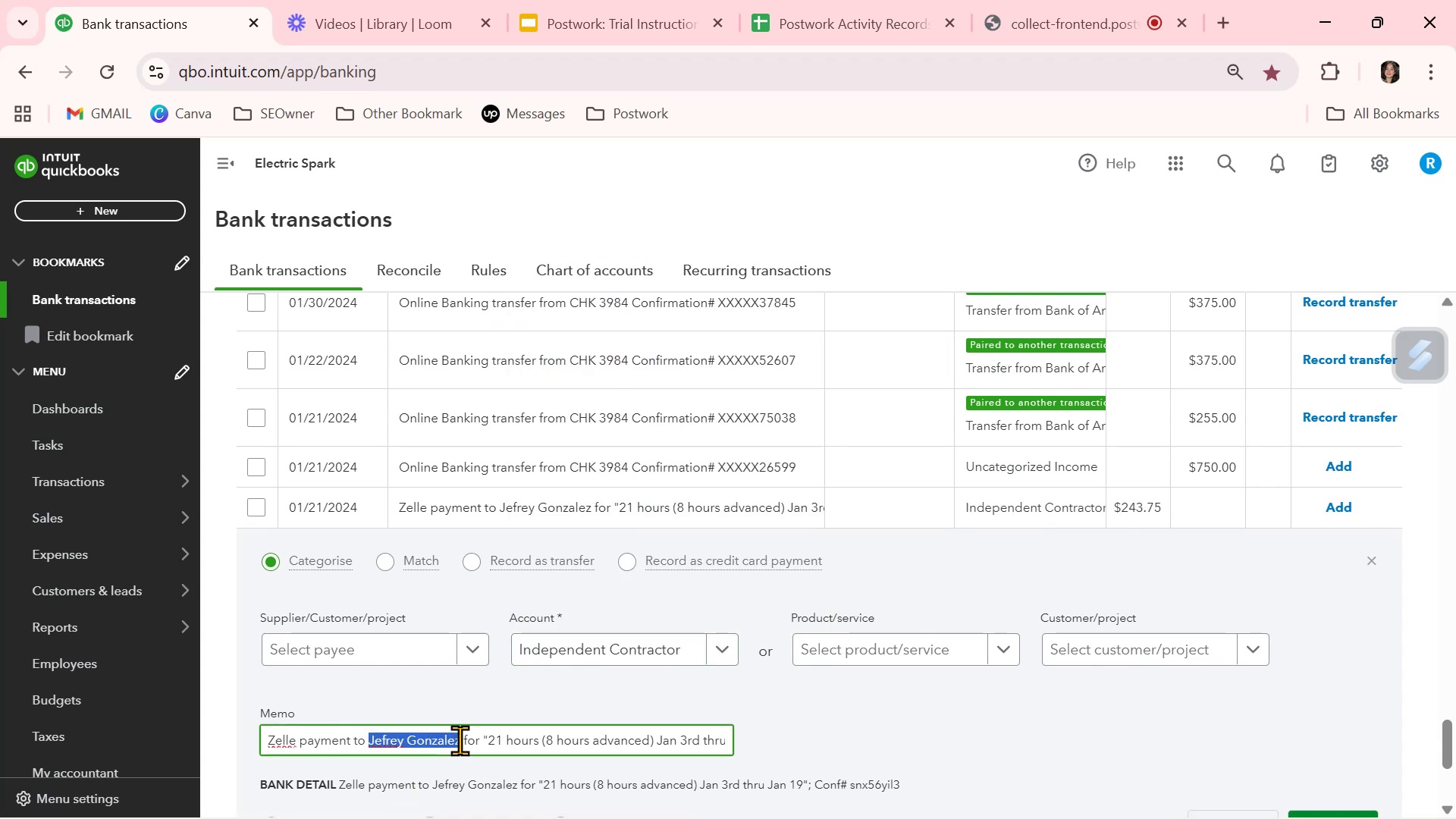 
key(Control+ControlLeft)
 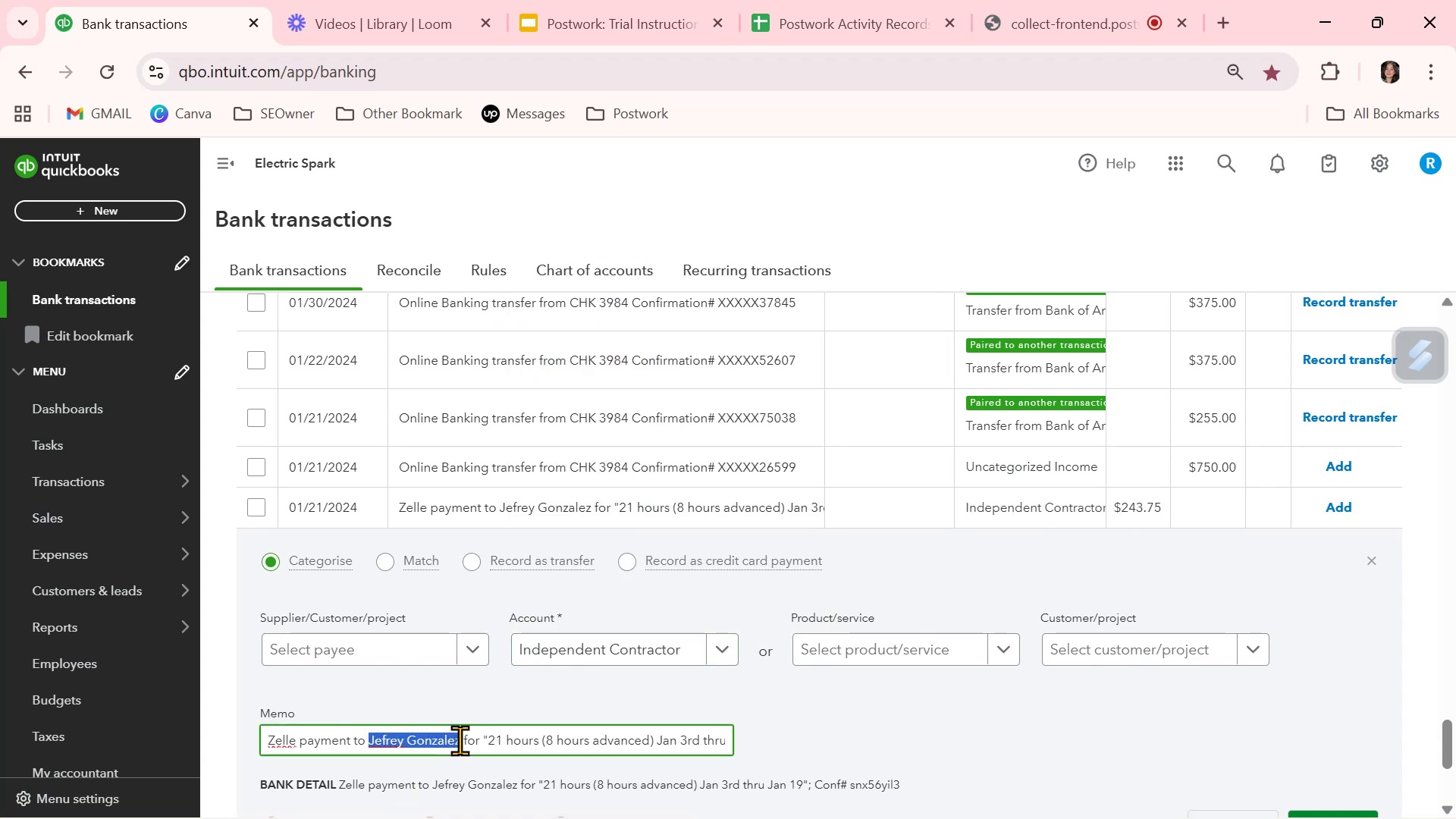 
key(Control+C)
 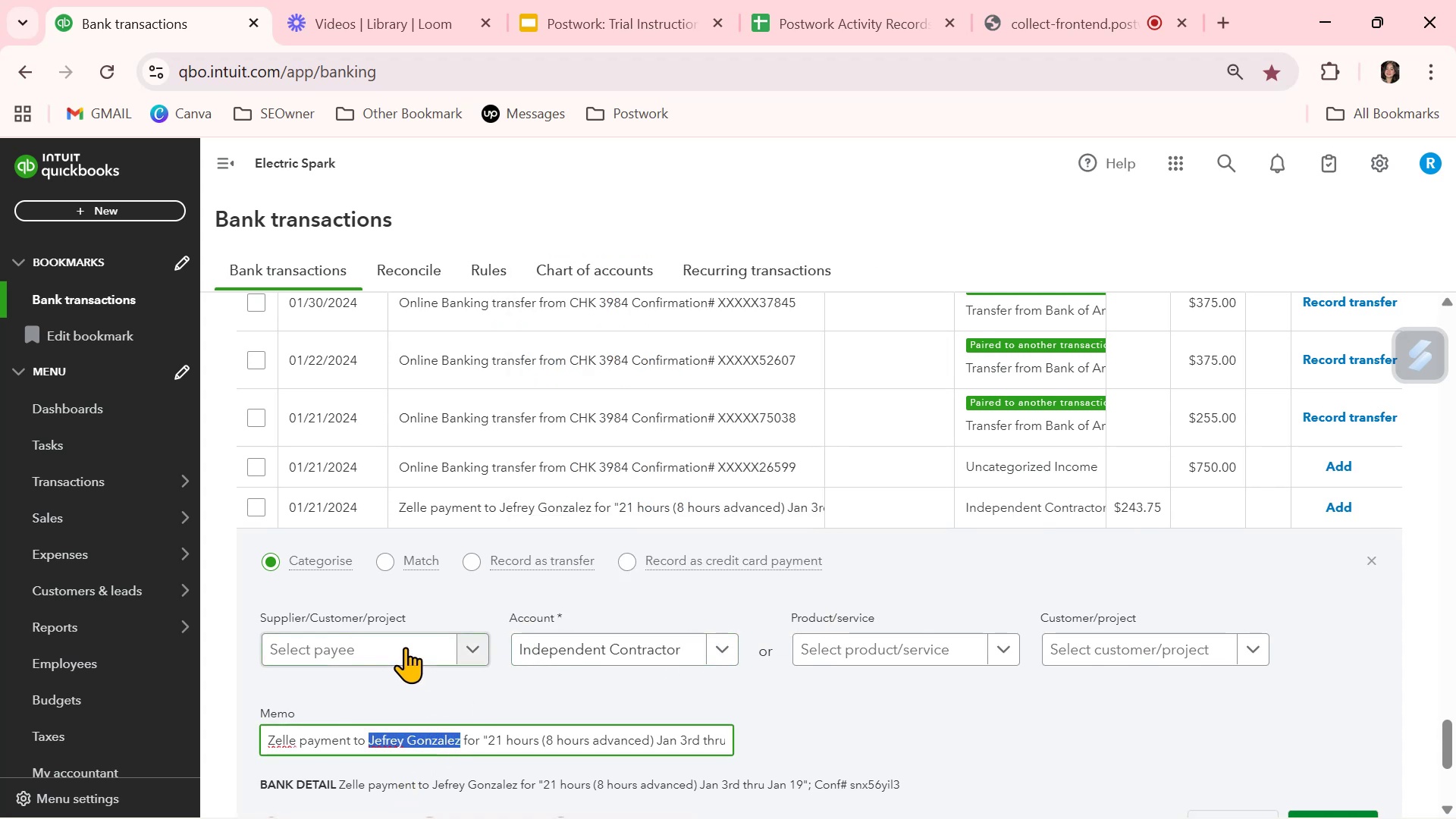 
left_click([405, 647])
 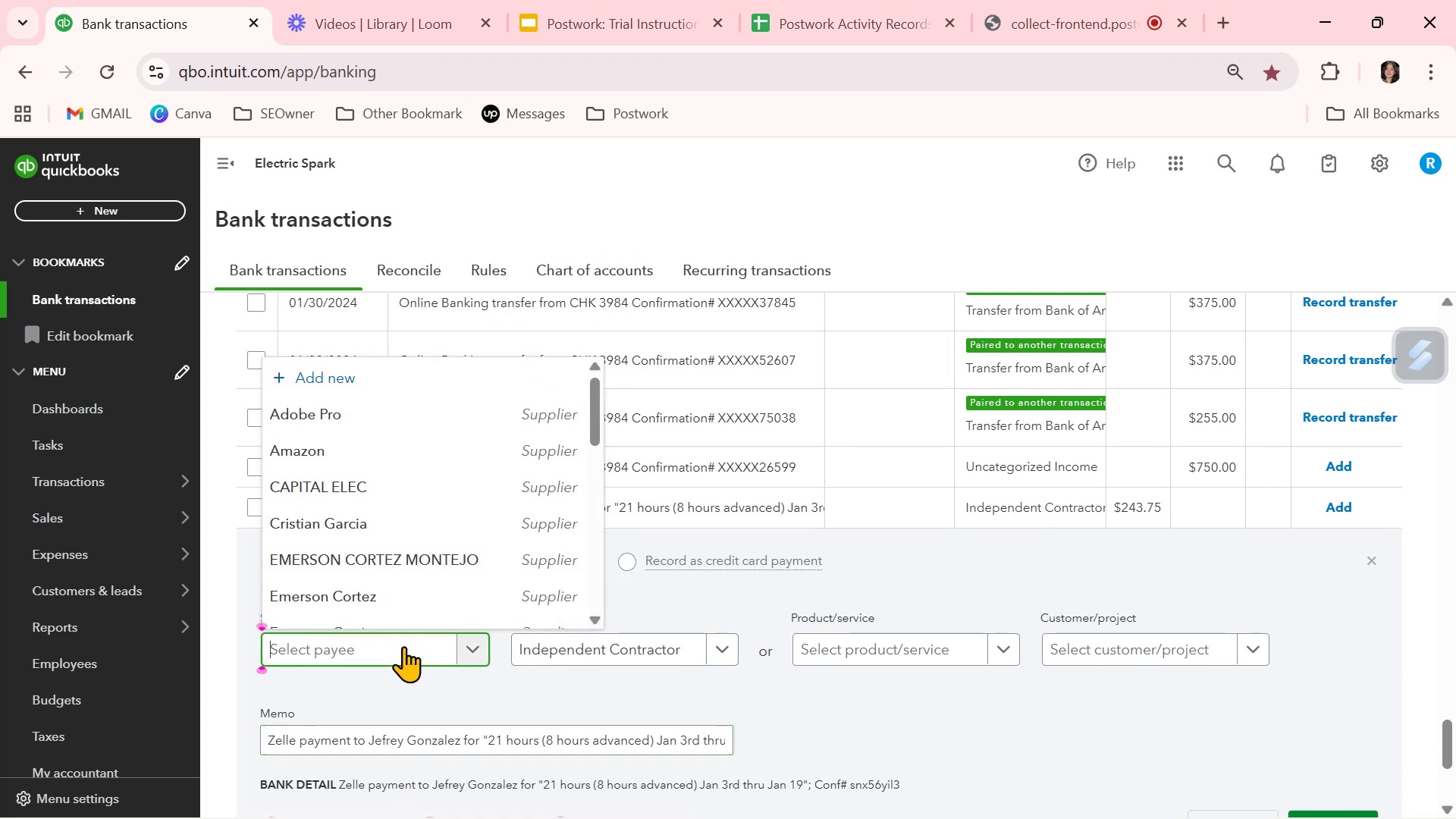 
key(Control+ControlLeft)
 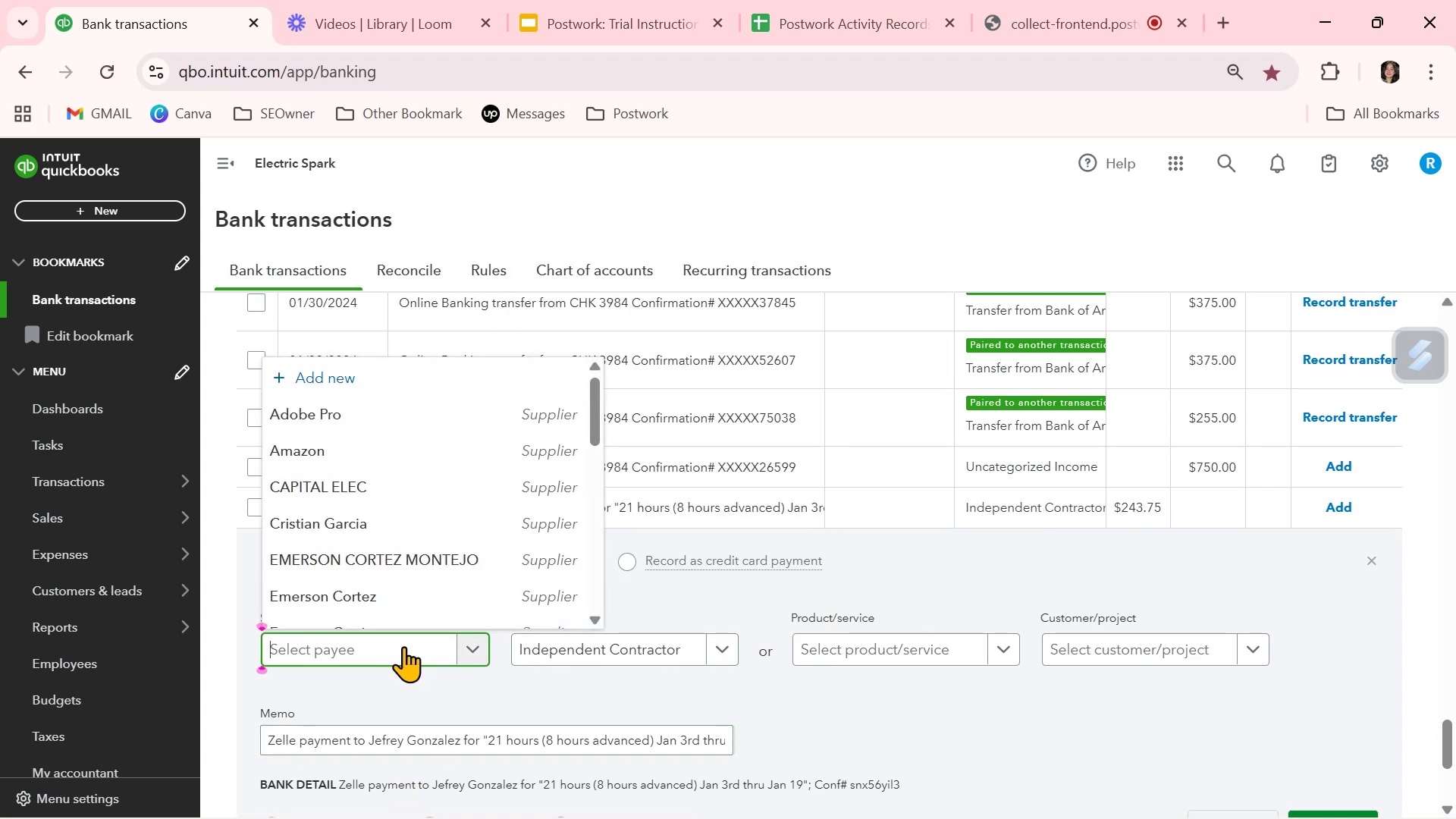 
key(Control+V)
 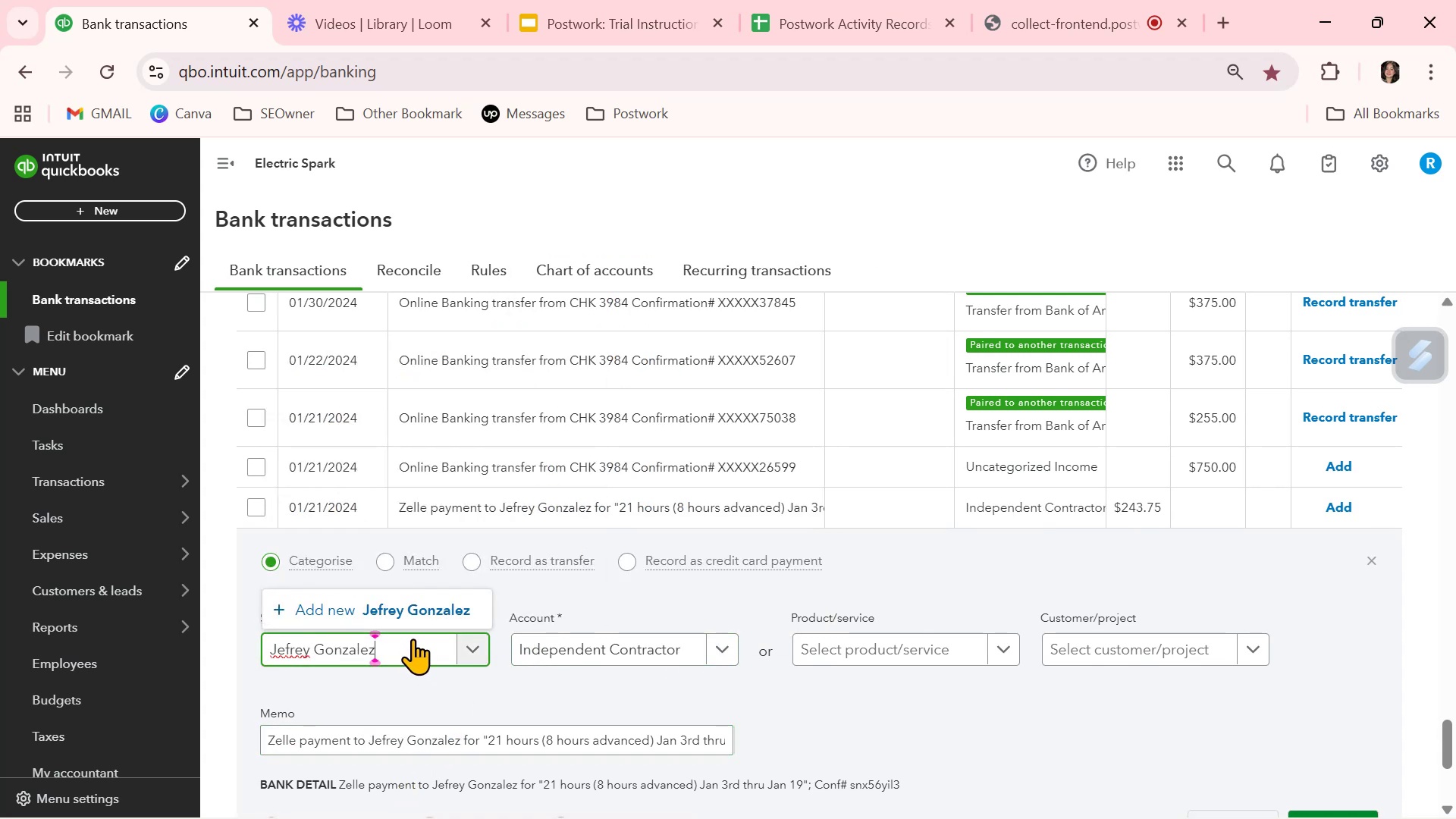 
left_click([436, 607])
 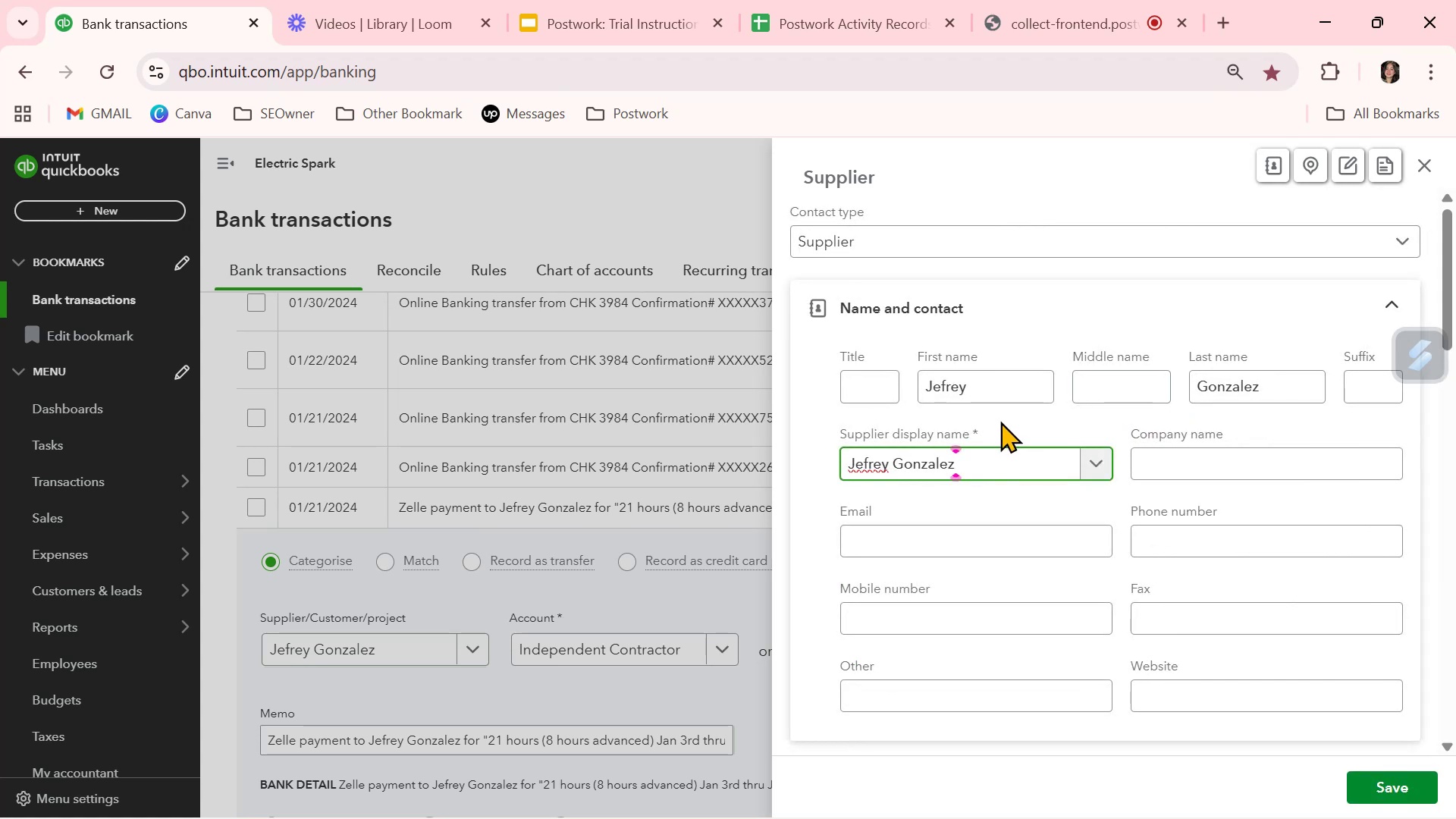 
left_click_drag(start_coordinate=[1001, 394], to_coordinate=[874, 396])
 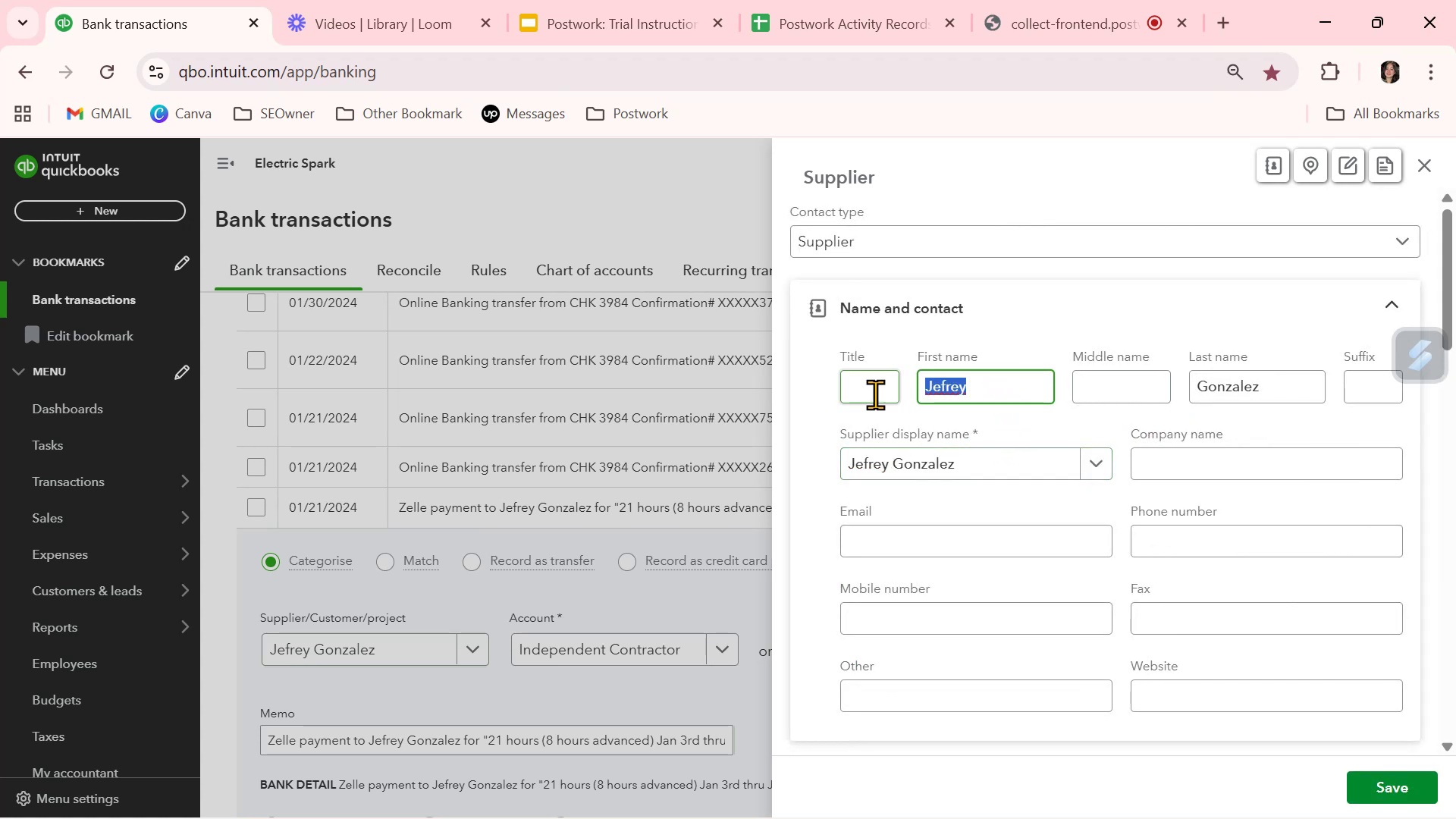 
key(Backspace)
 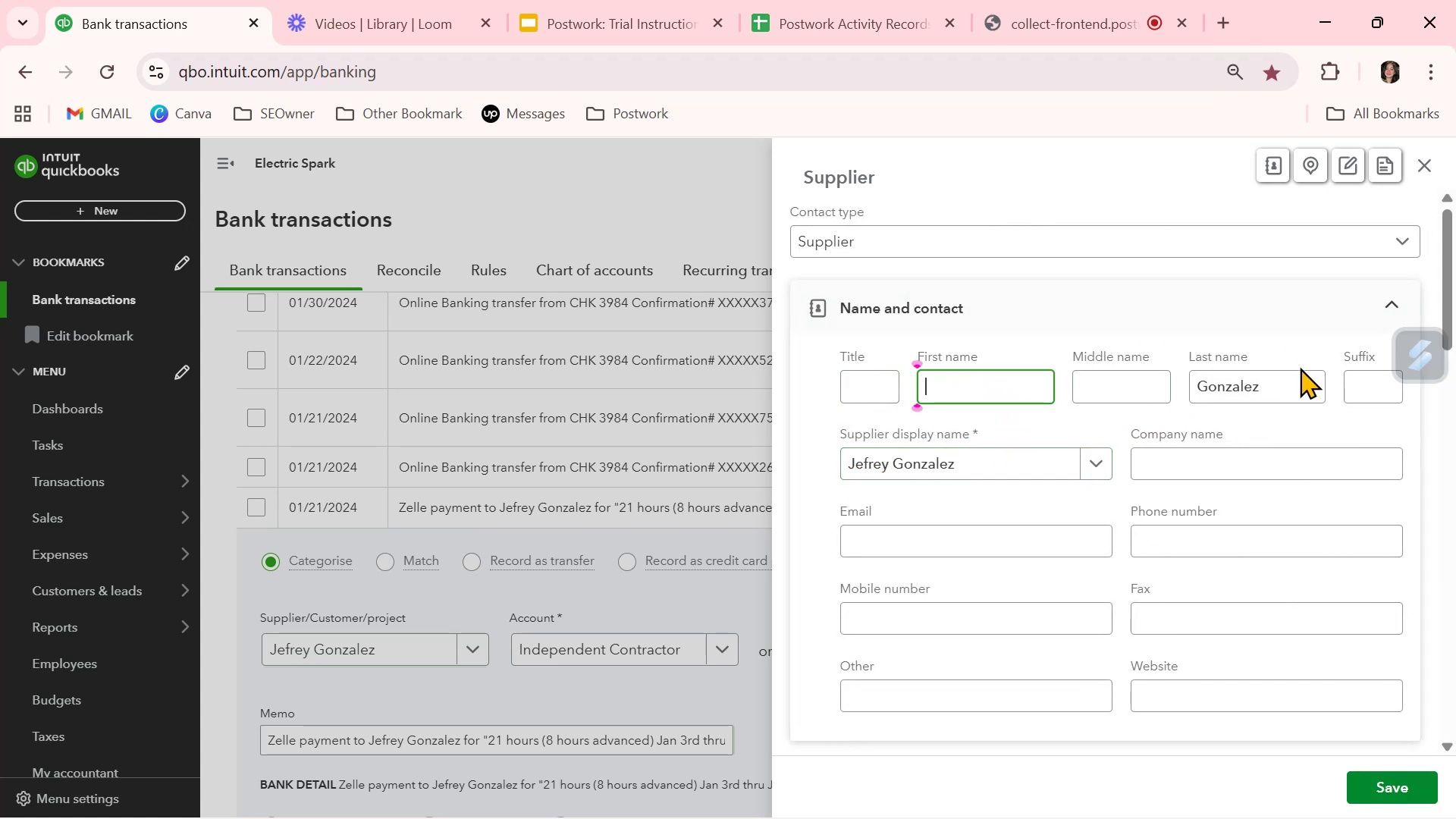 
left_click_drag(start_coordinate=[1286, 388], to_coordinate=[1077, 385])
 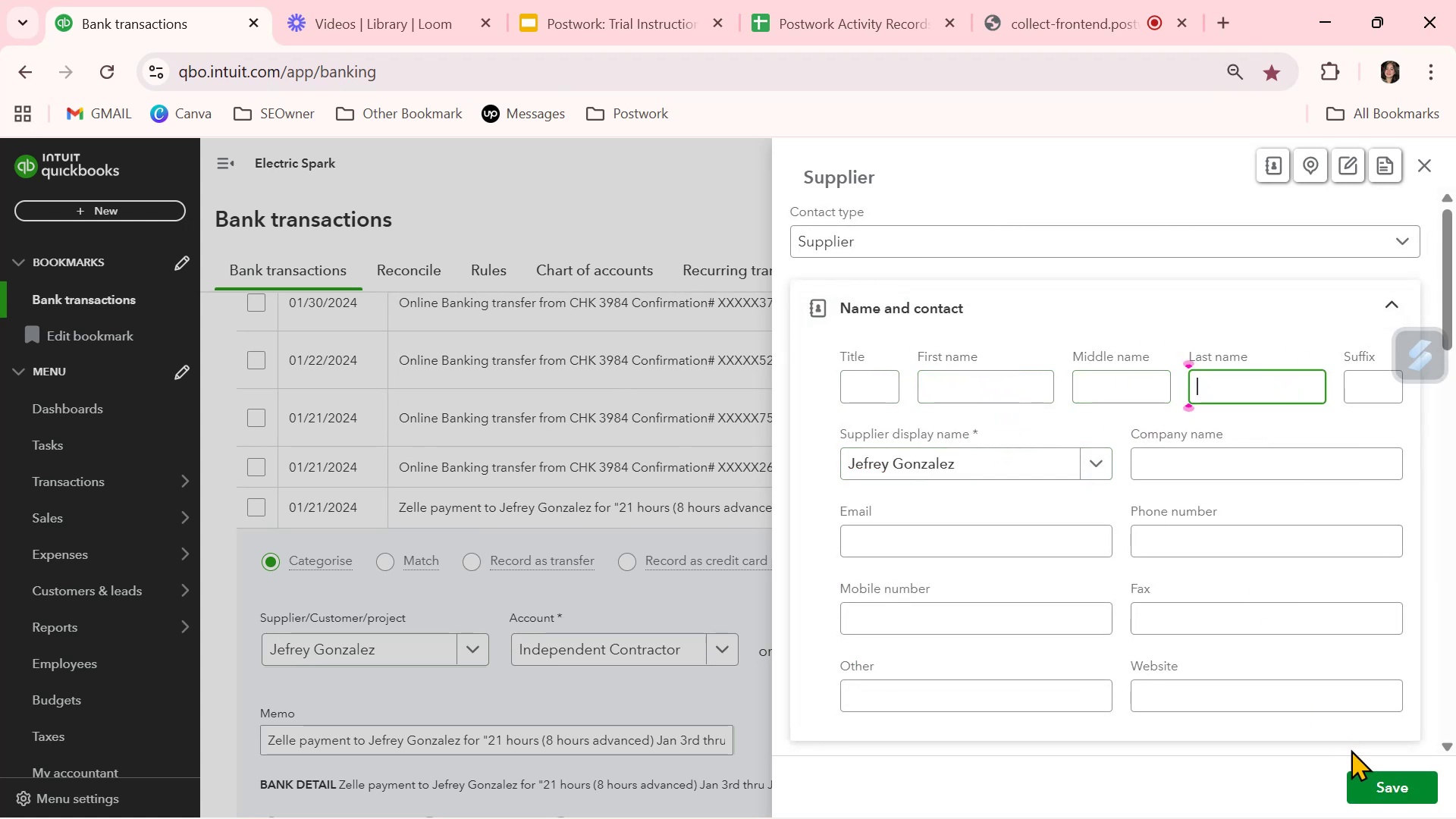 
key(Backspace)
 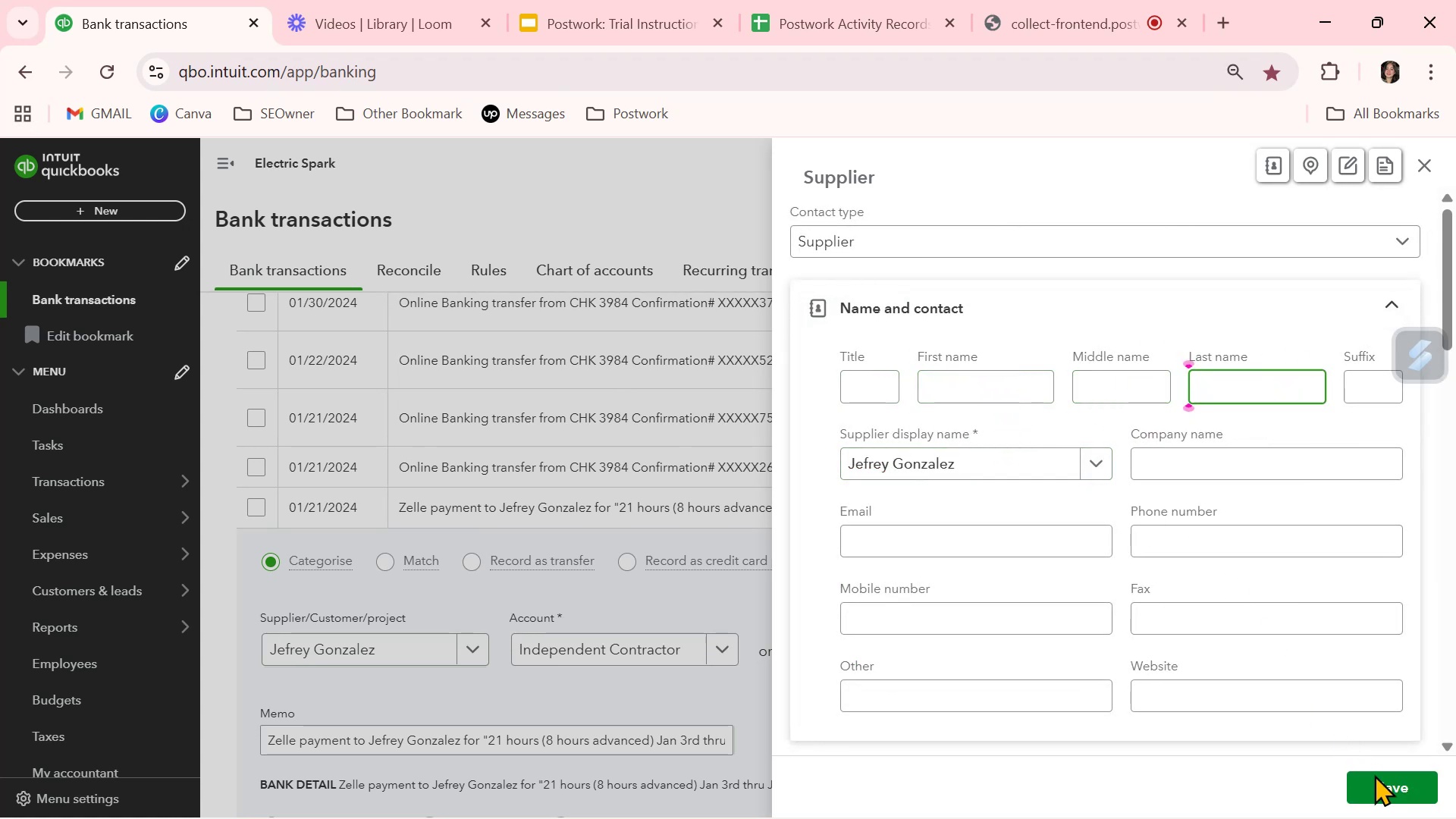 
left_click([1380, 791])
 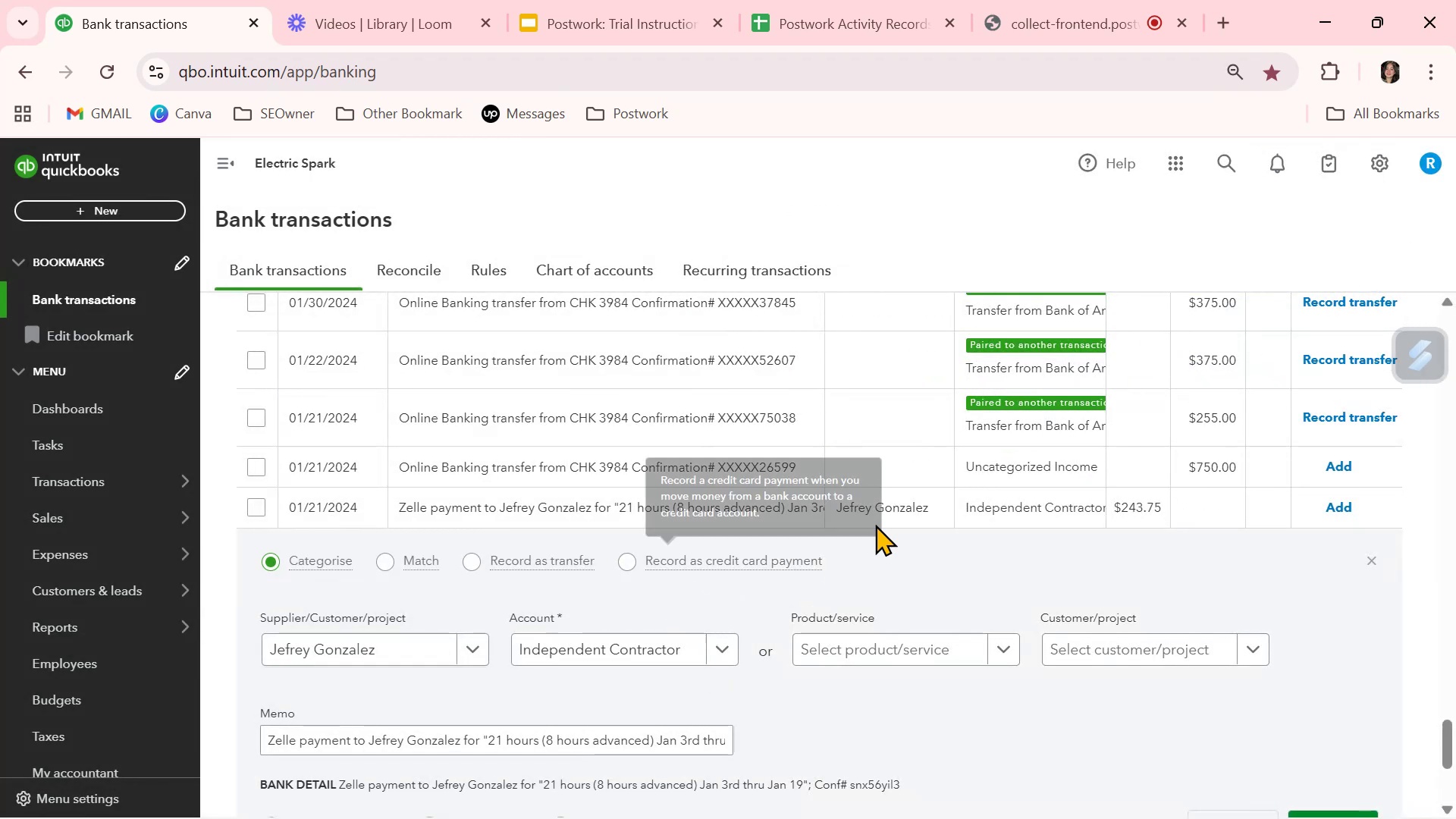 
left_click([926, 500])
 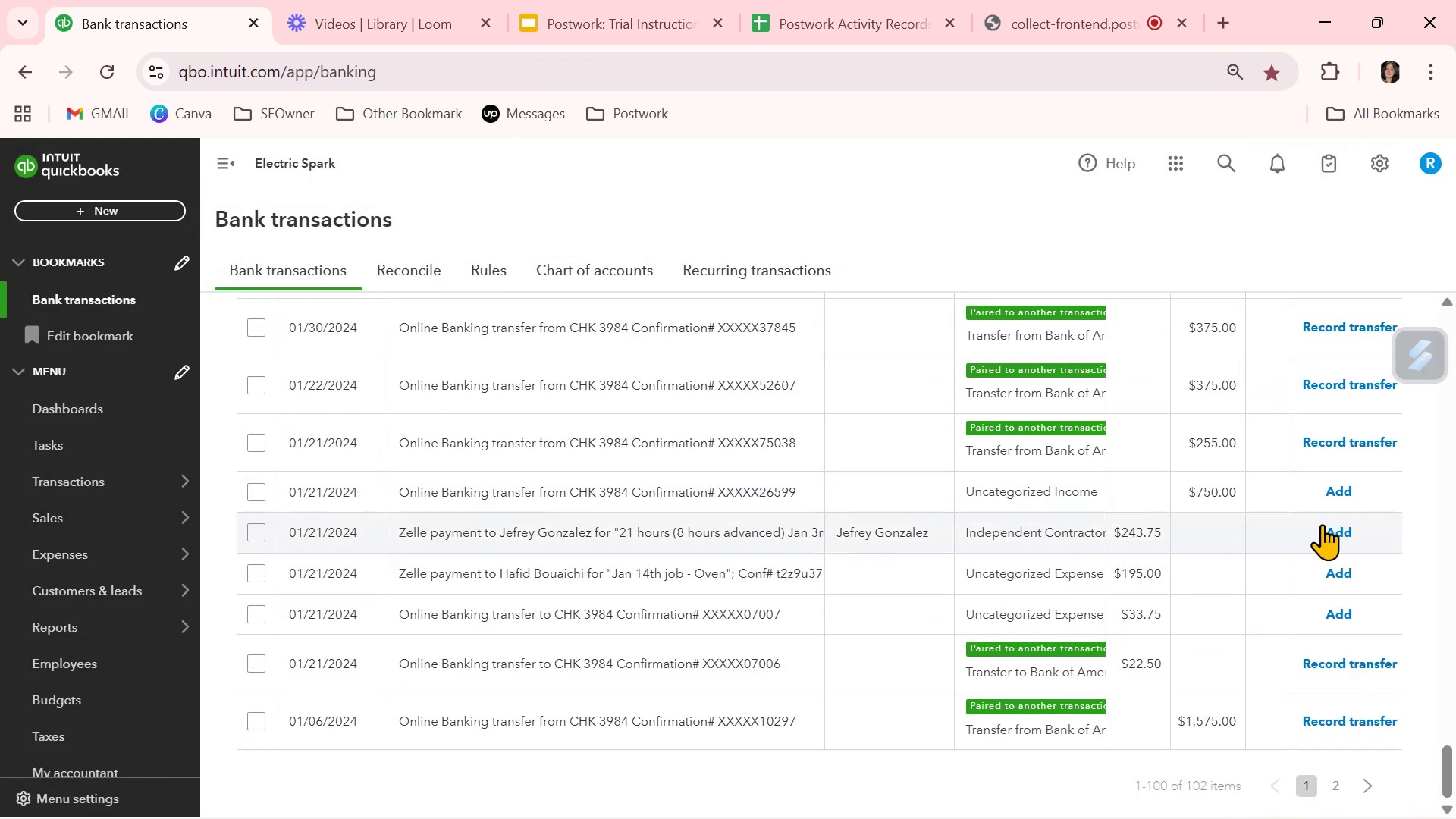 
left_click([1353, 530])
 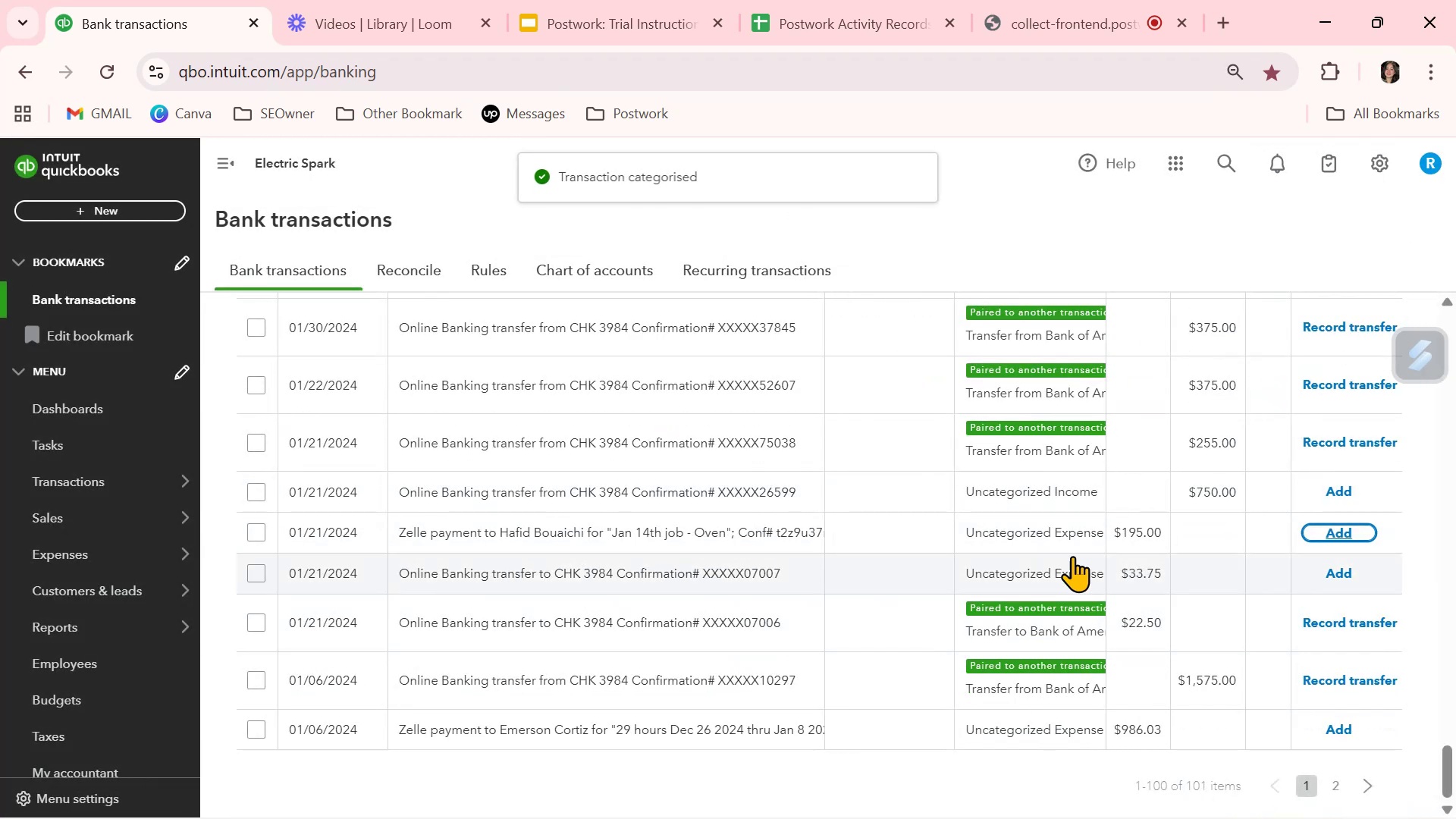 
left_click([1040, 538])
 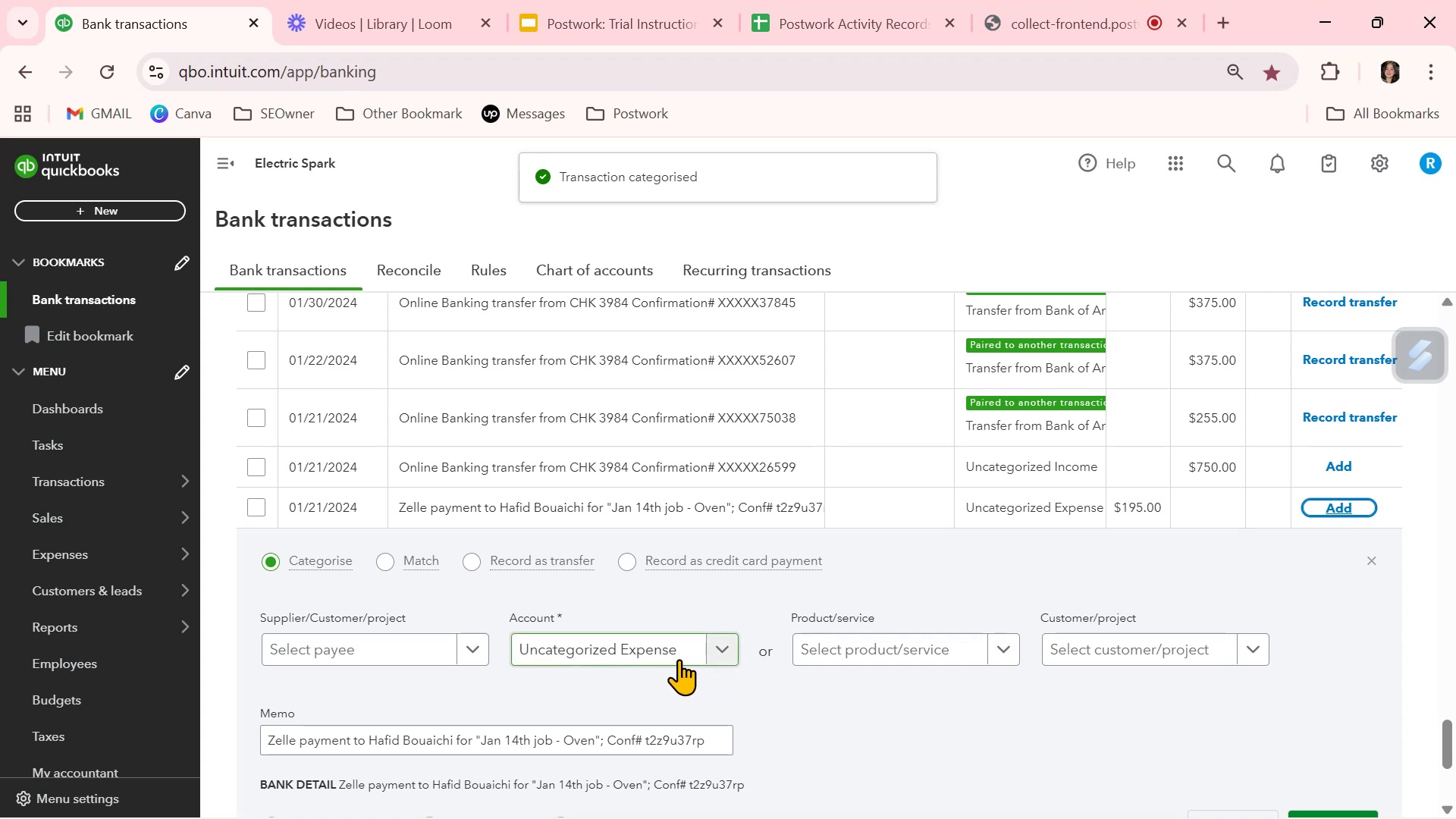 
left_click([721, 656])
 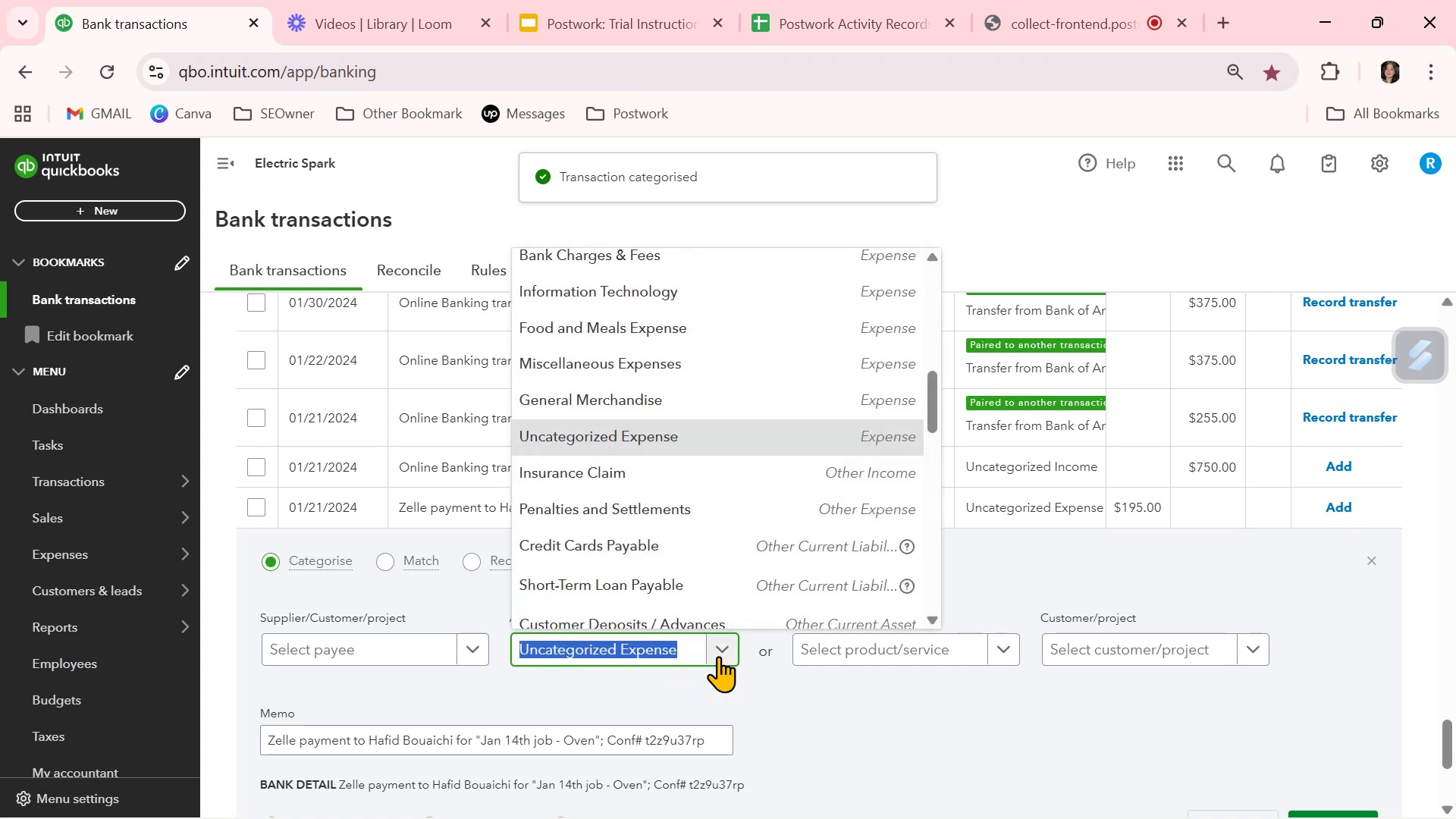 
type(i)
key(Backspace)
type(nd)
 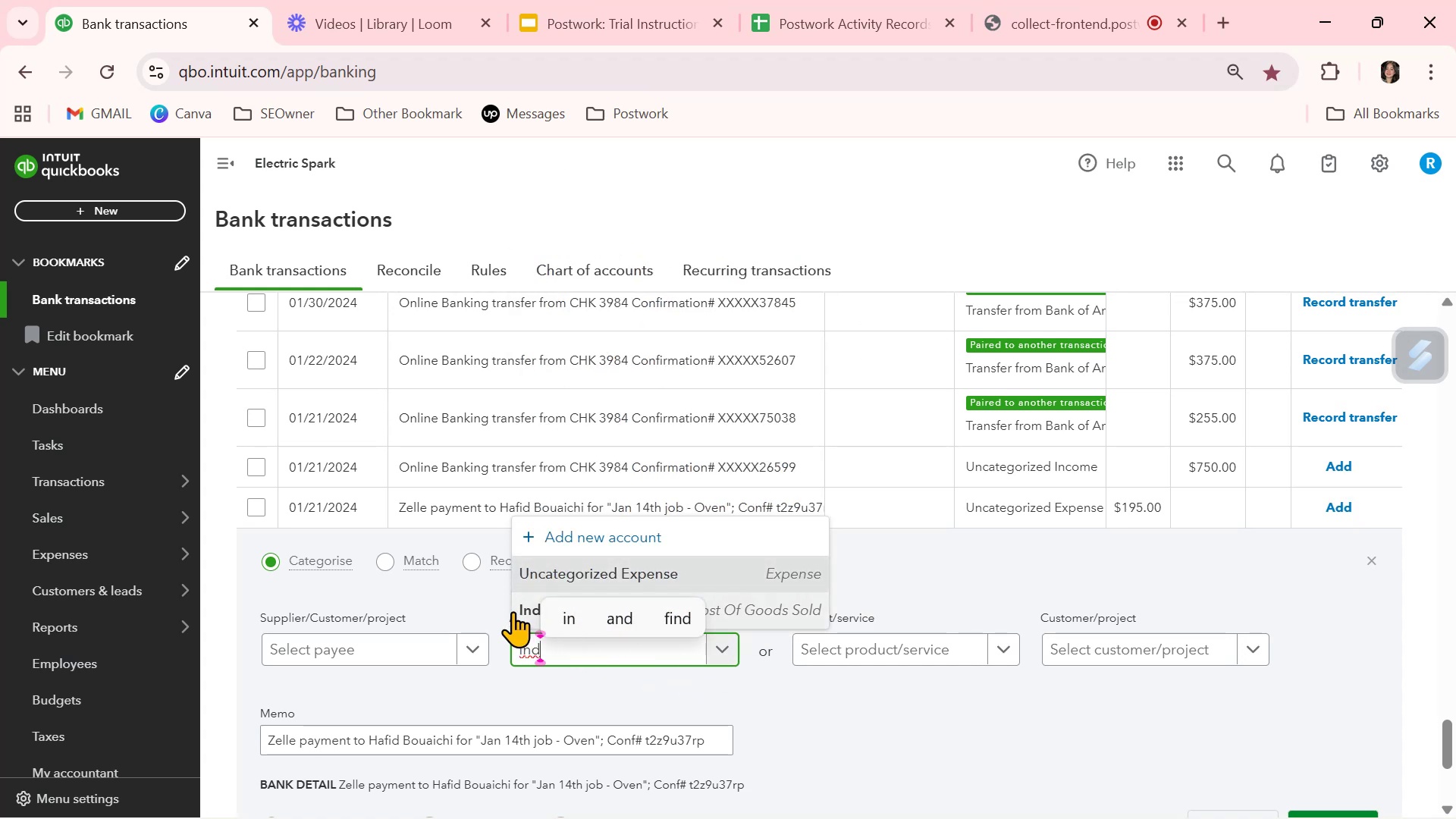 
left_click([518, 613])
 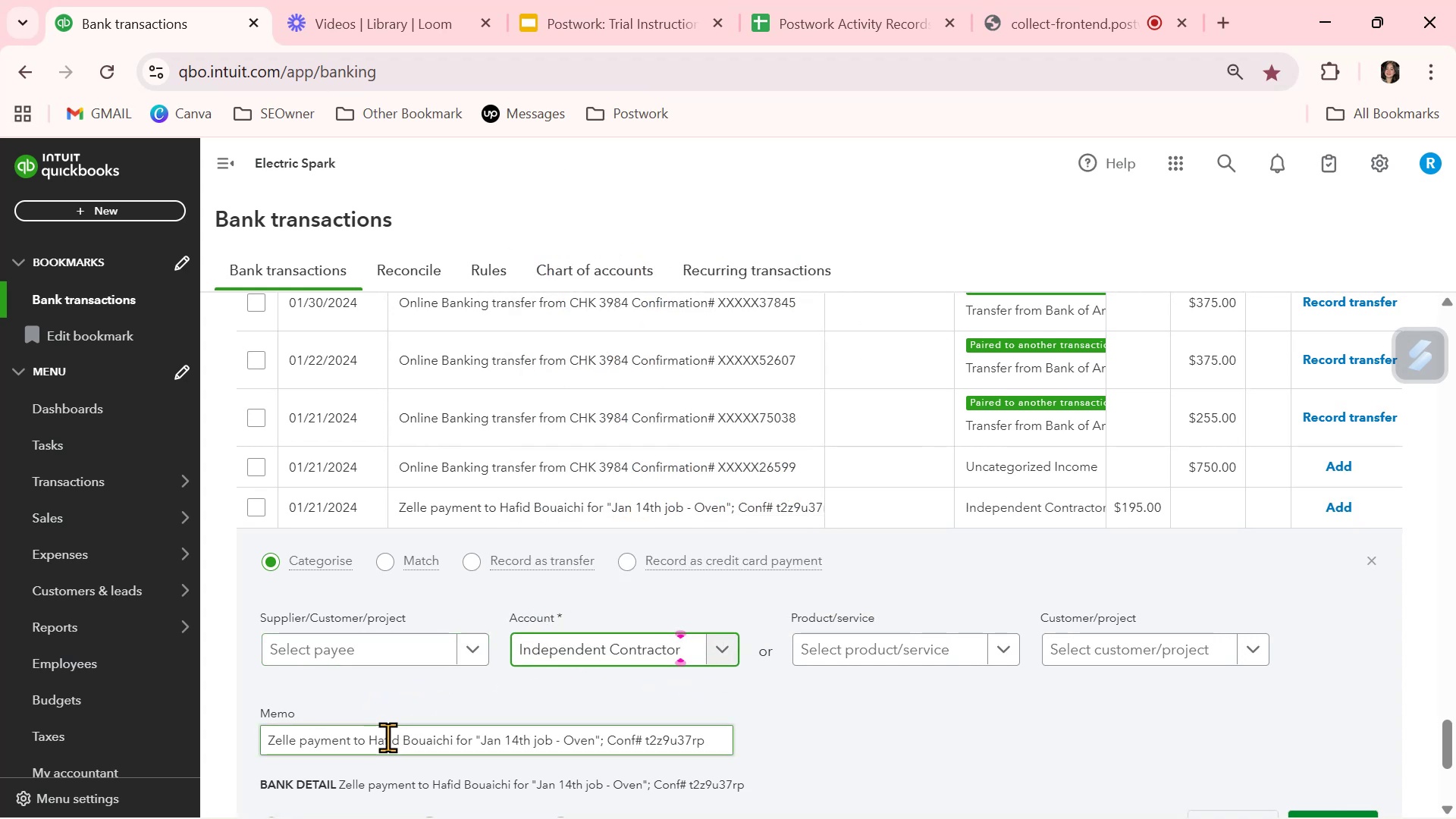 
left_click_drag(start_coordinate=[370, 739], to_coordinate=[453, 741])
 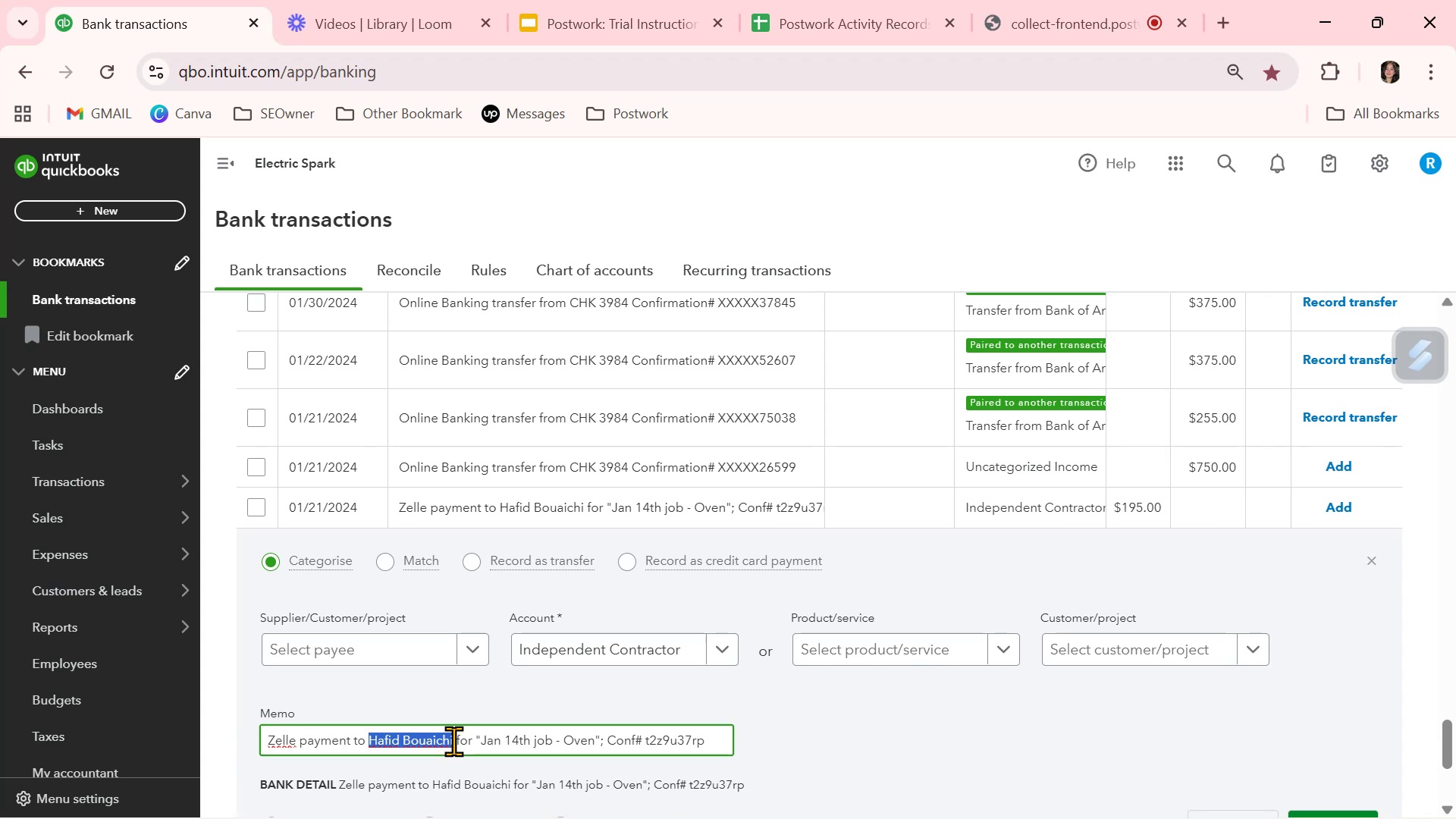 
key(Control+ControlLeft)
 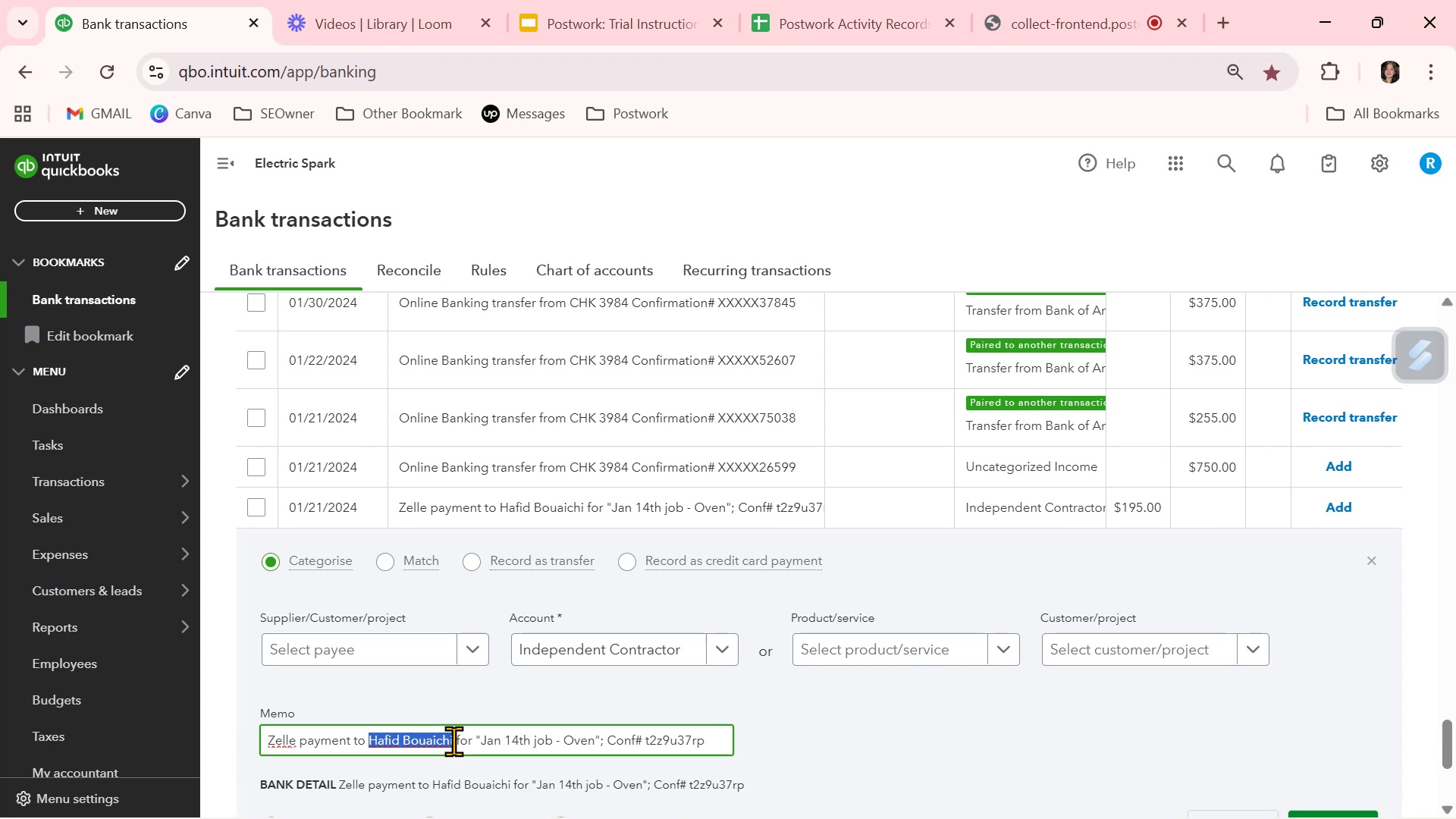 
key(Control+C)
 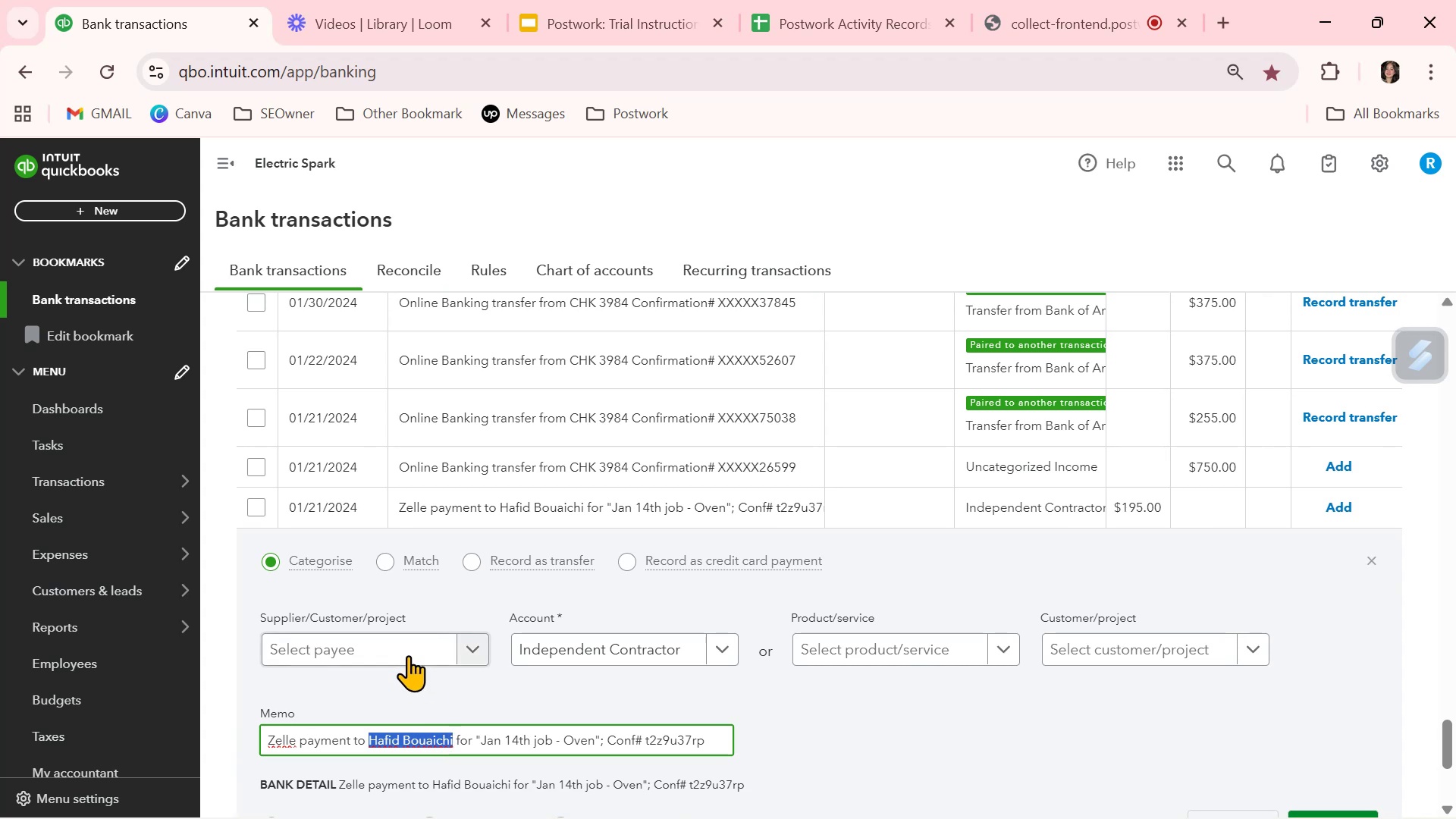 
left_click([408, 654])
 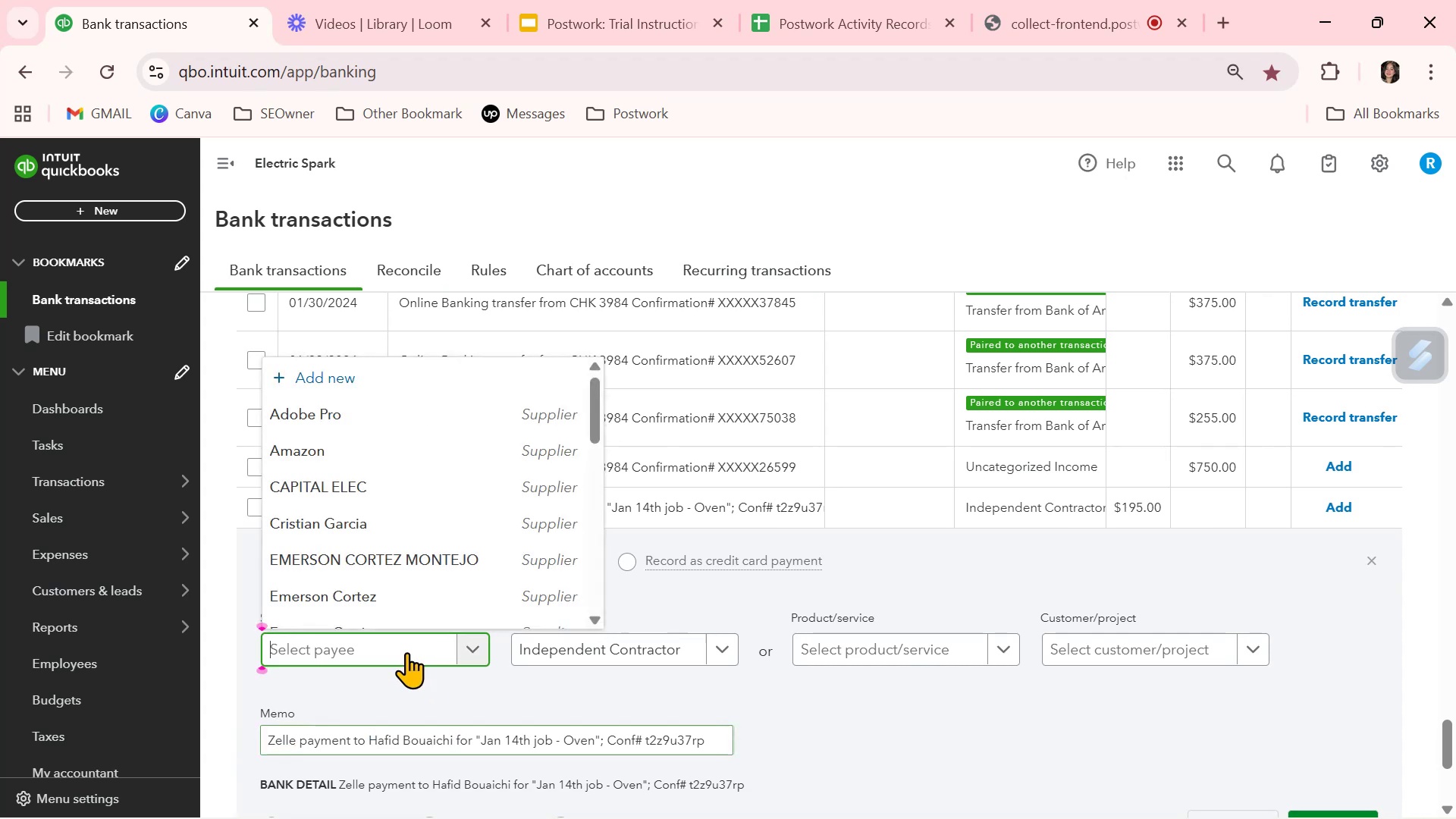 
key(Control+ControlLeft)
 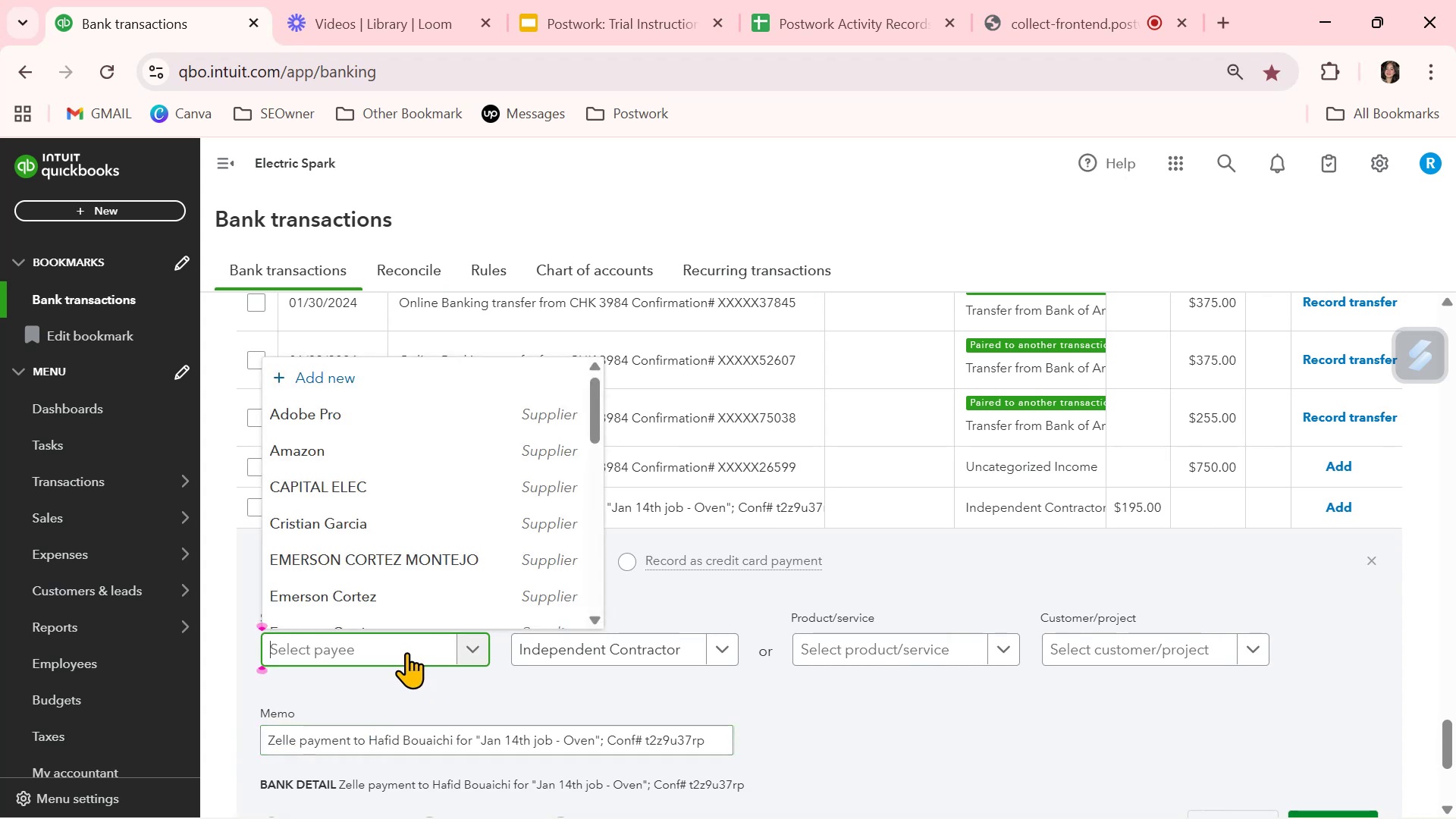 
key(Control+V)
 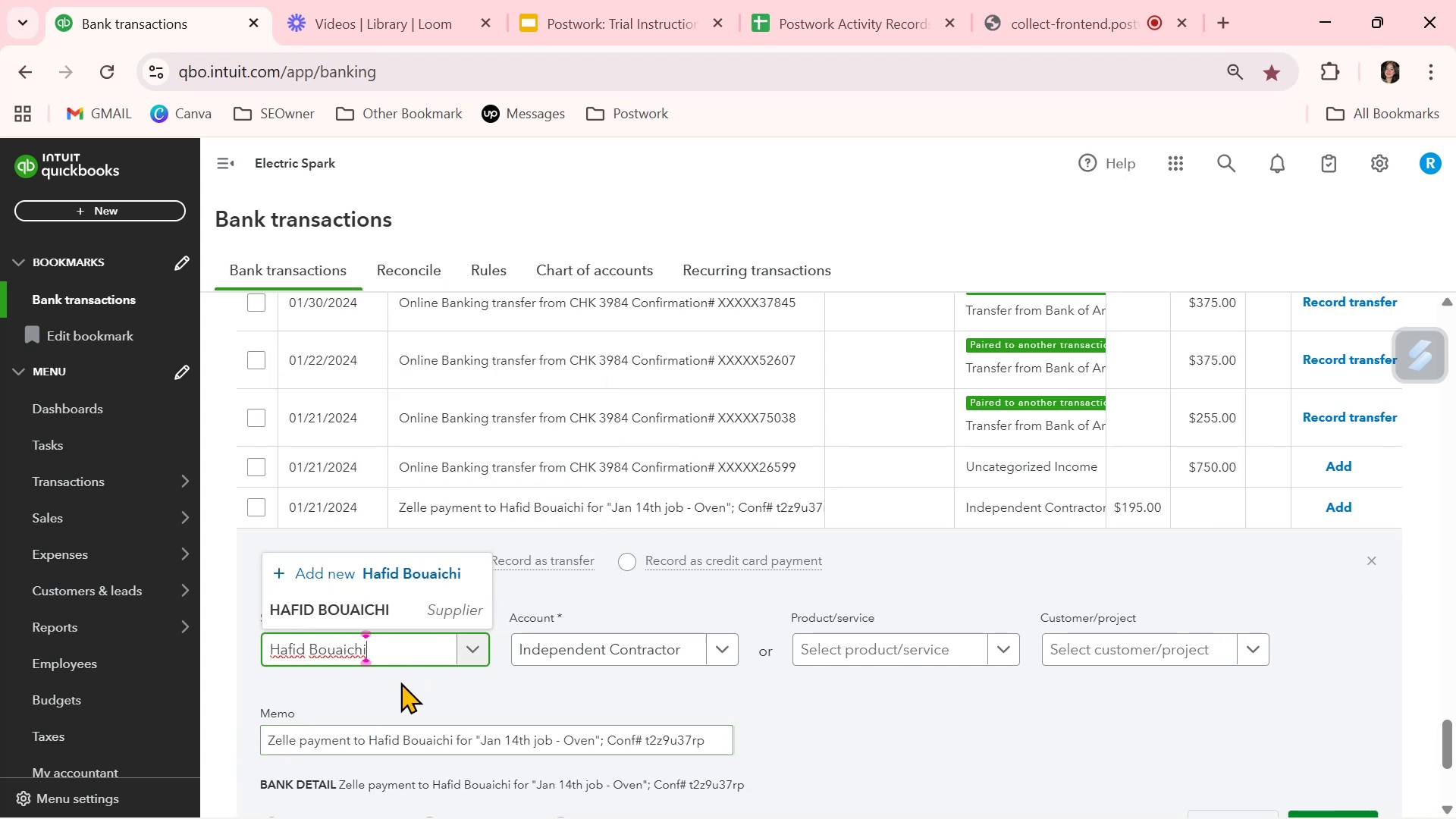 
left_click([401, 610])
 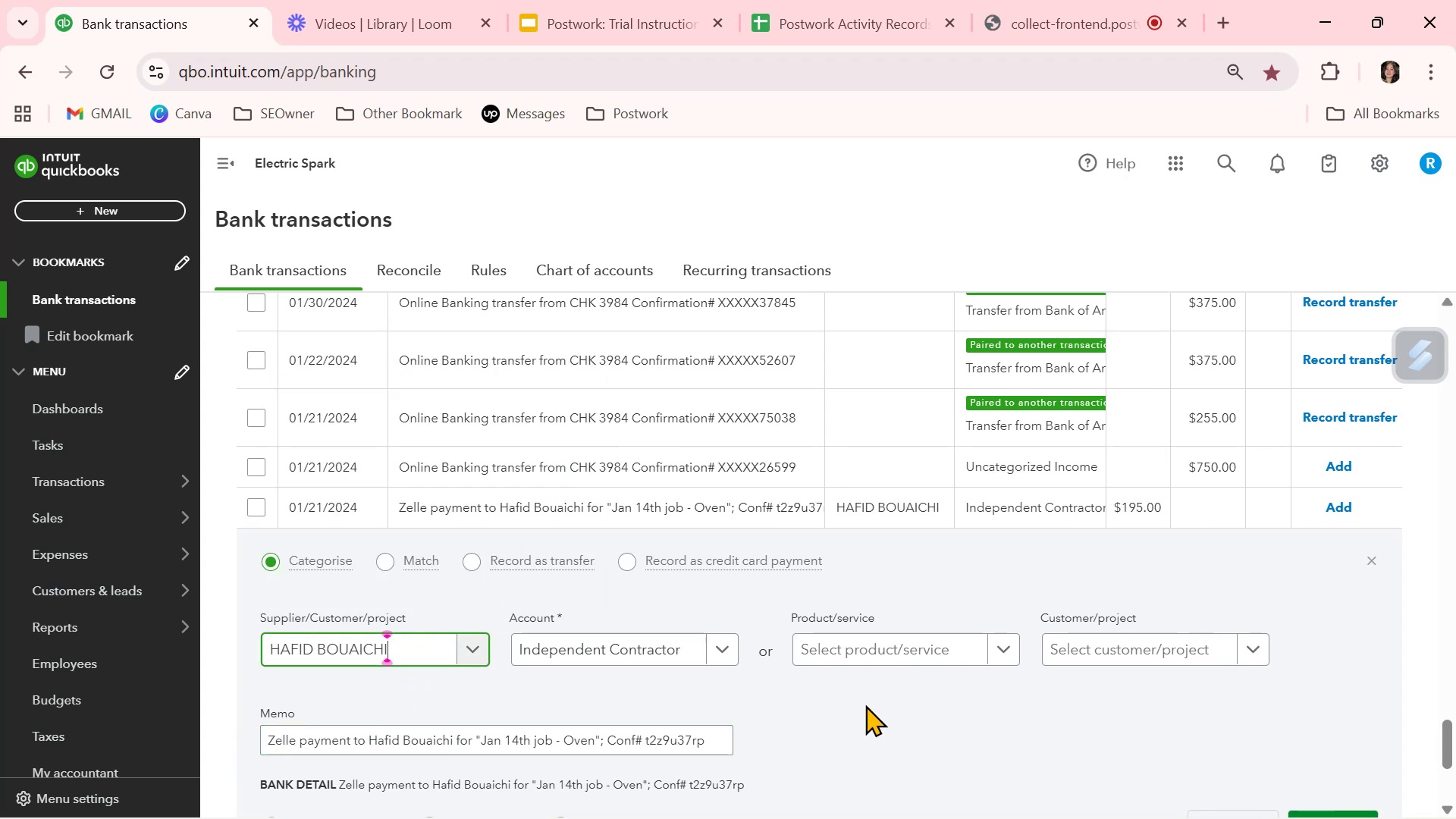 
left_click([868, 705])
 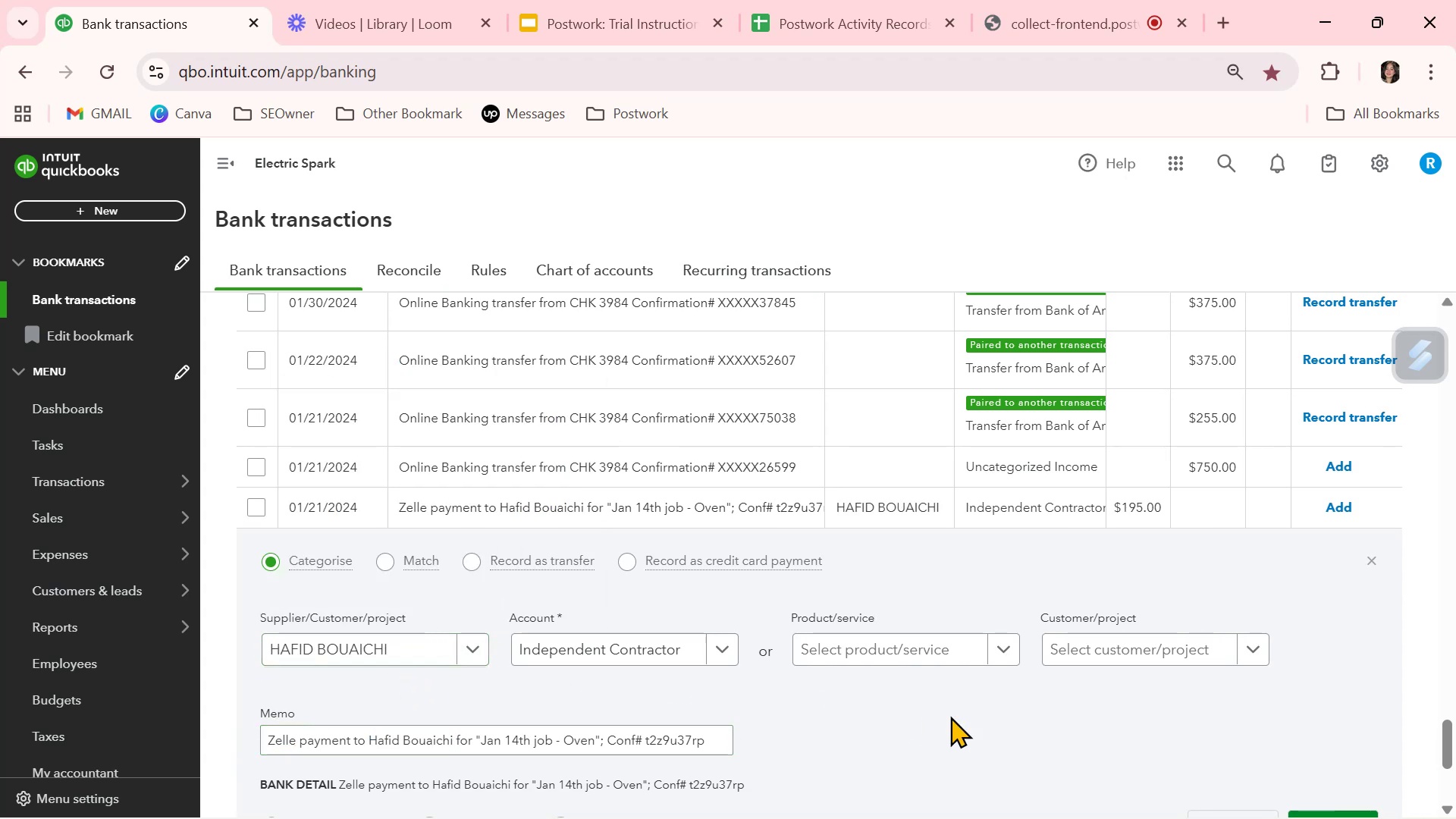 
scroll: coordinate [989, 721], scroll_direction: down, amount: 1.0
 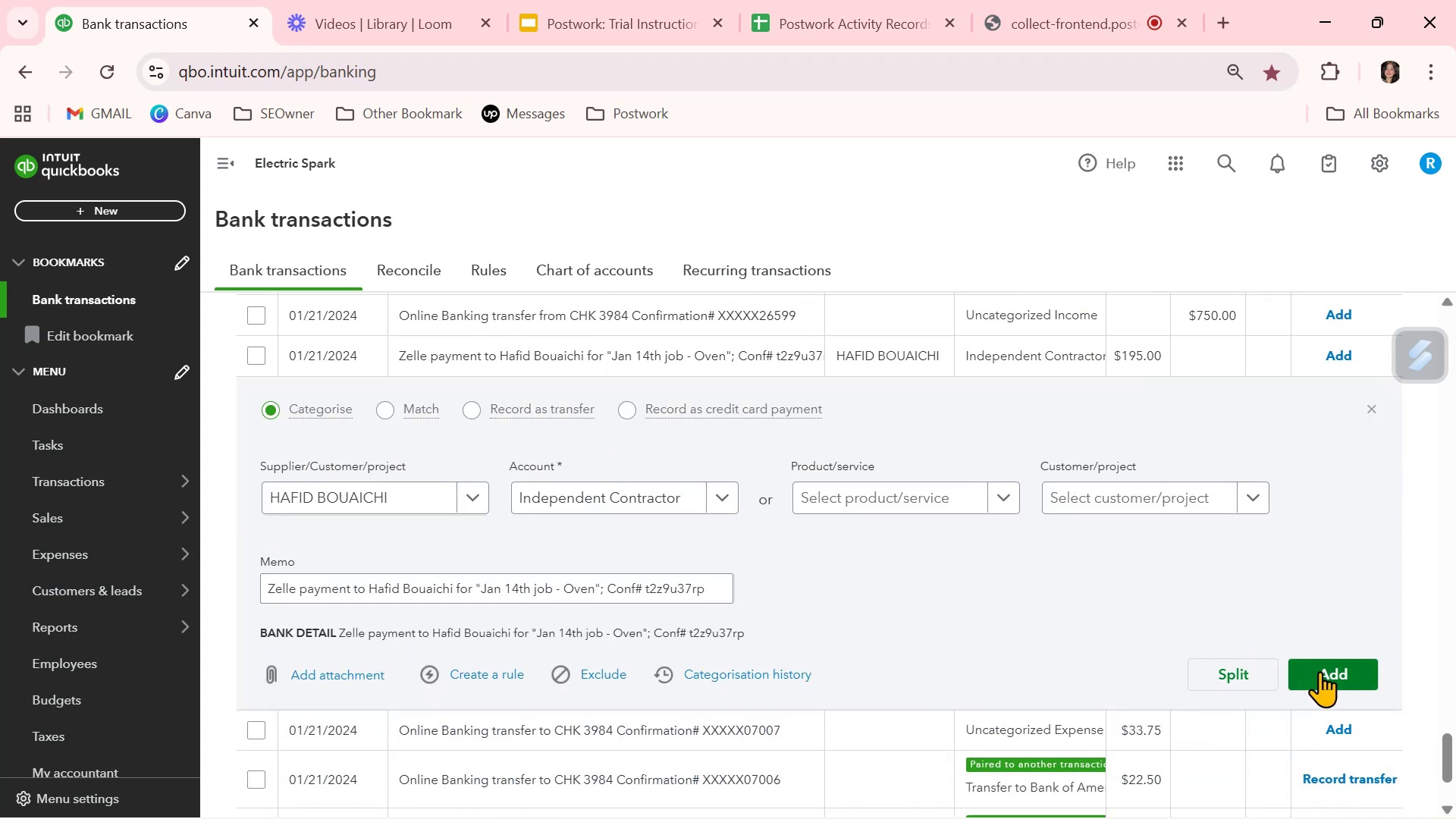 
left_click([1335, 674])
 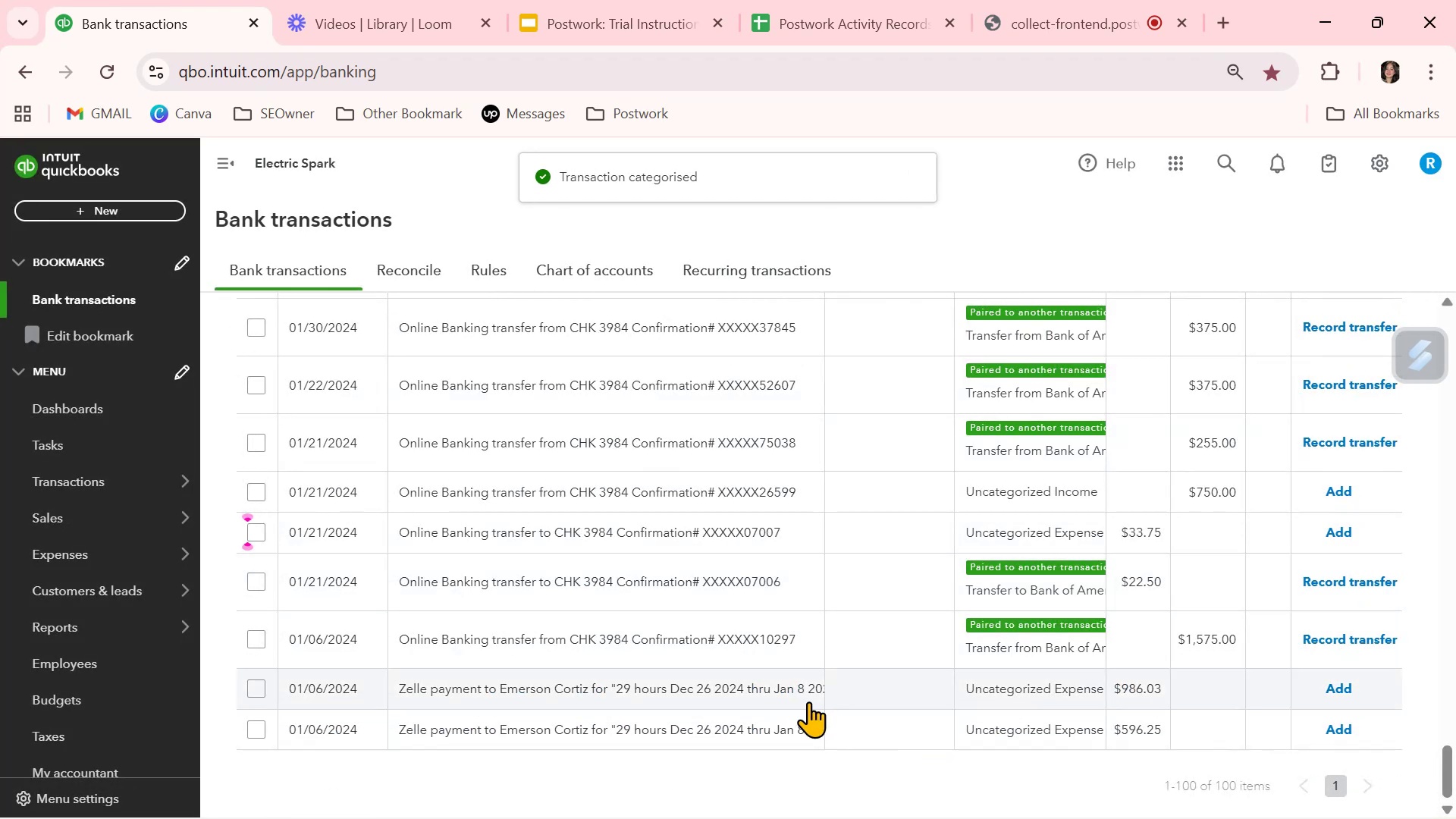 
scroll: coordinate [833, 695], scroll_direction: up, amount: 29.0
 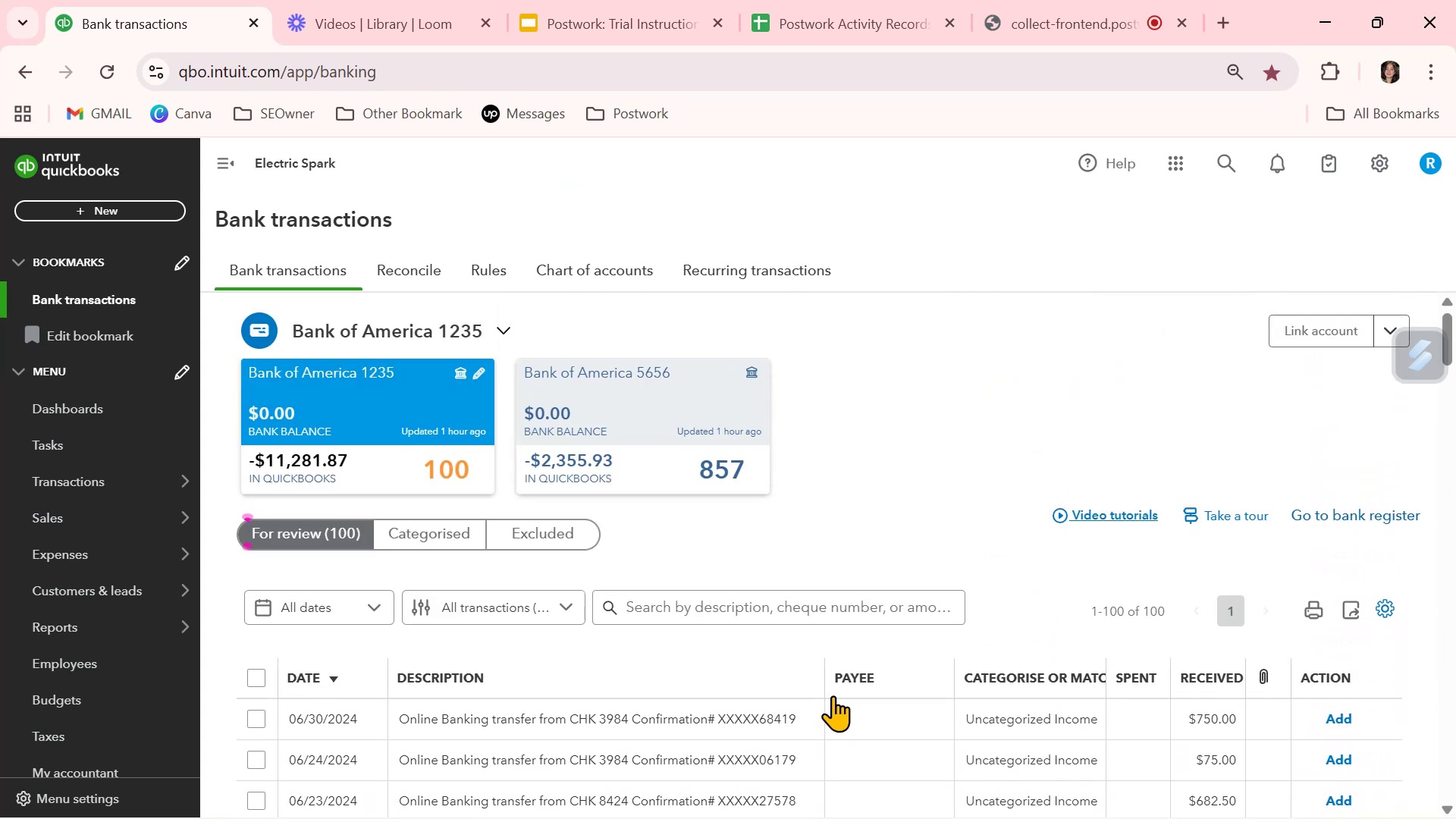 
scroll: coordinate [834, 695], scroll_direction: down, amount: 34.0
 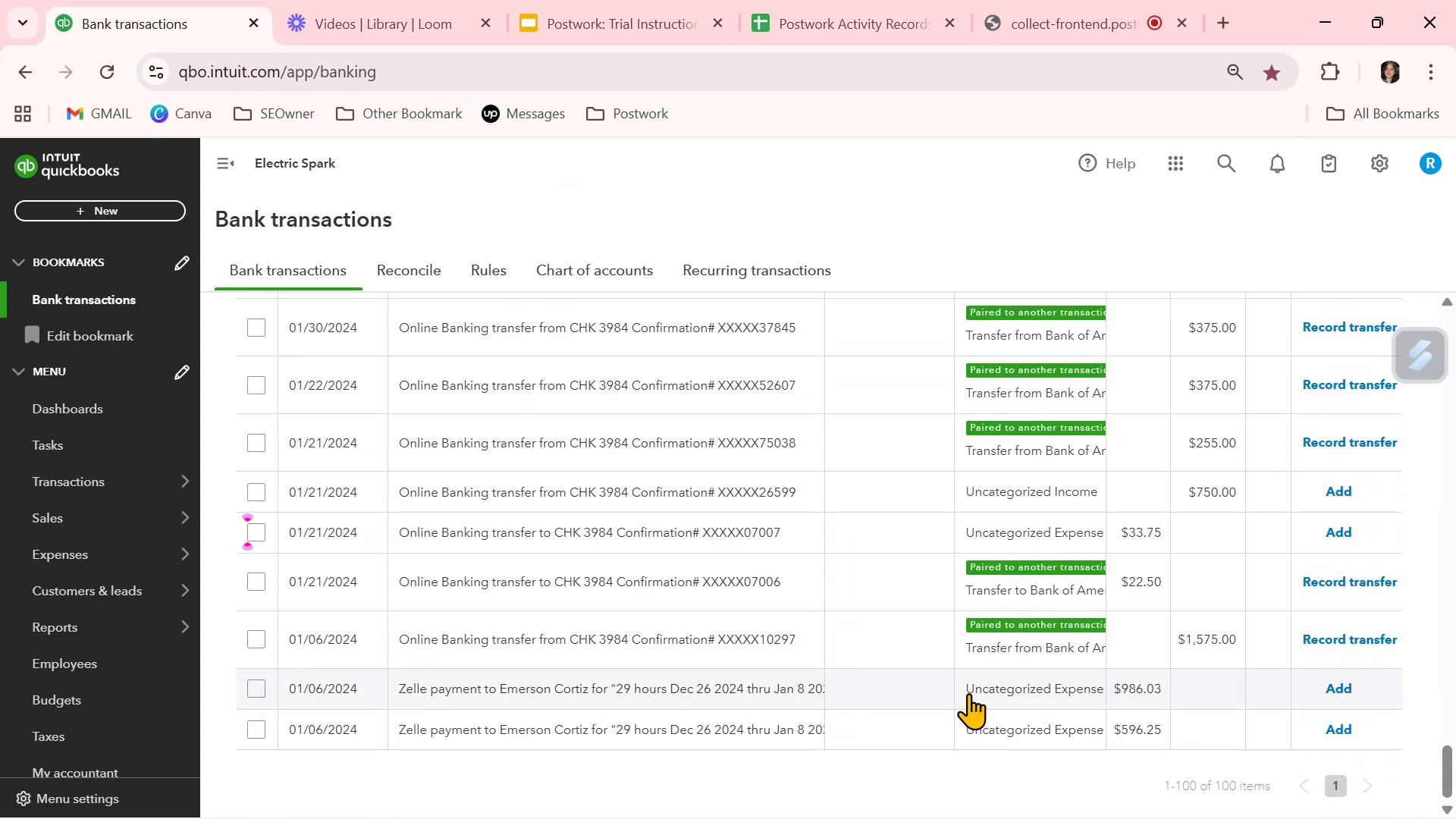 
left_click([1013, 694])
 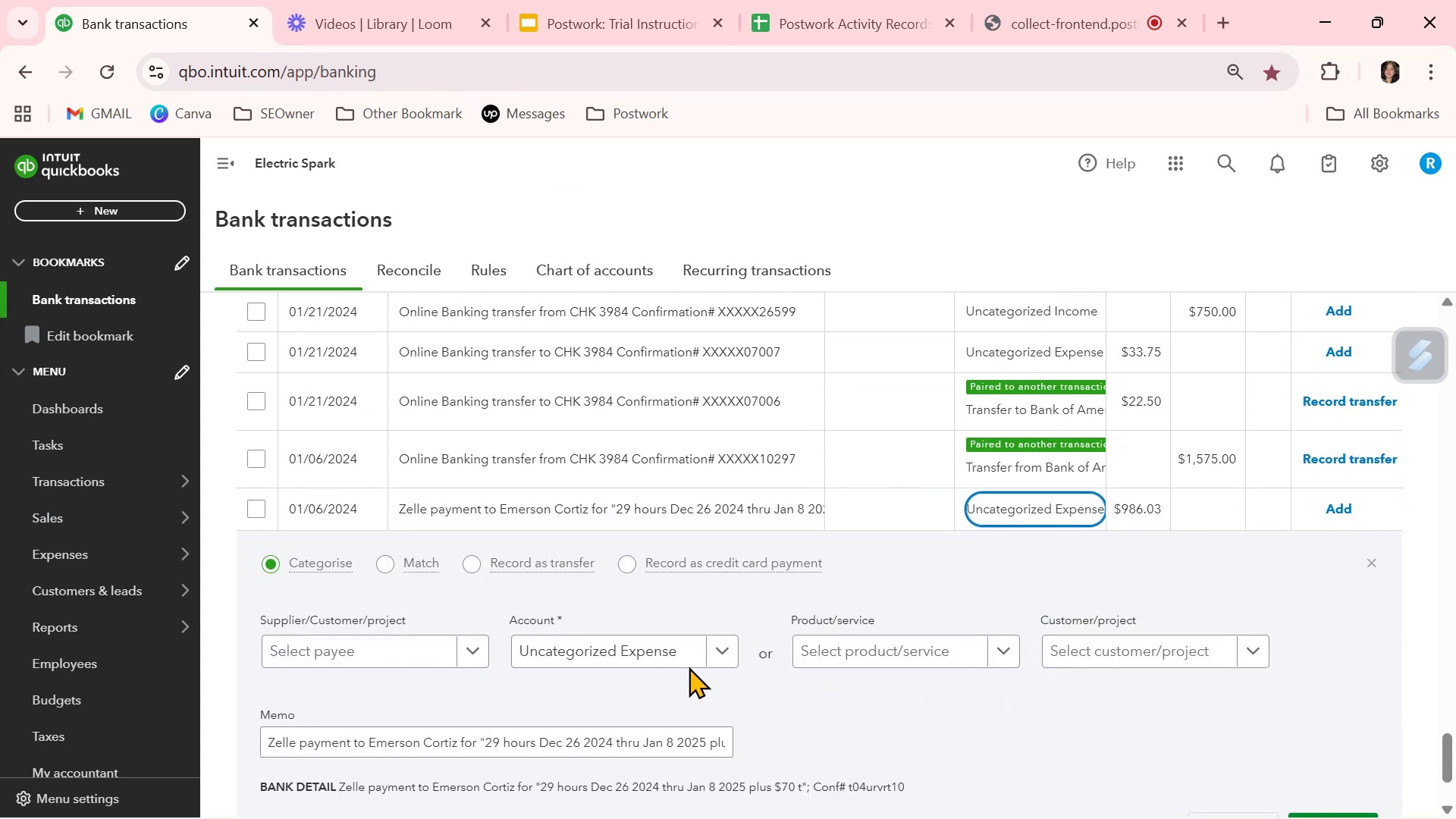 
left_click([725, 664])
 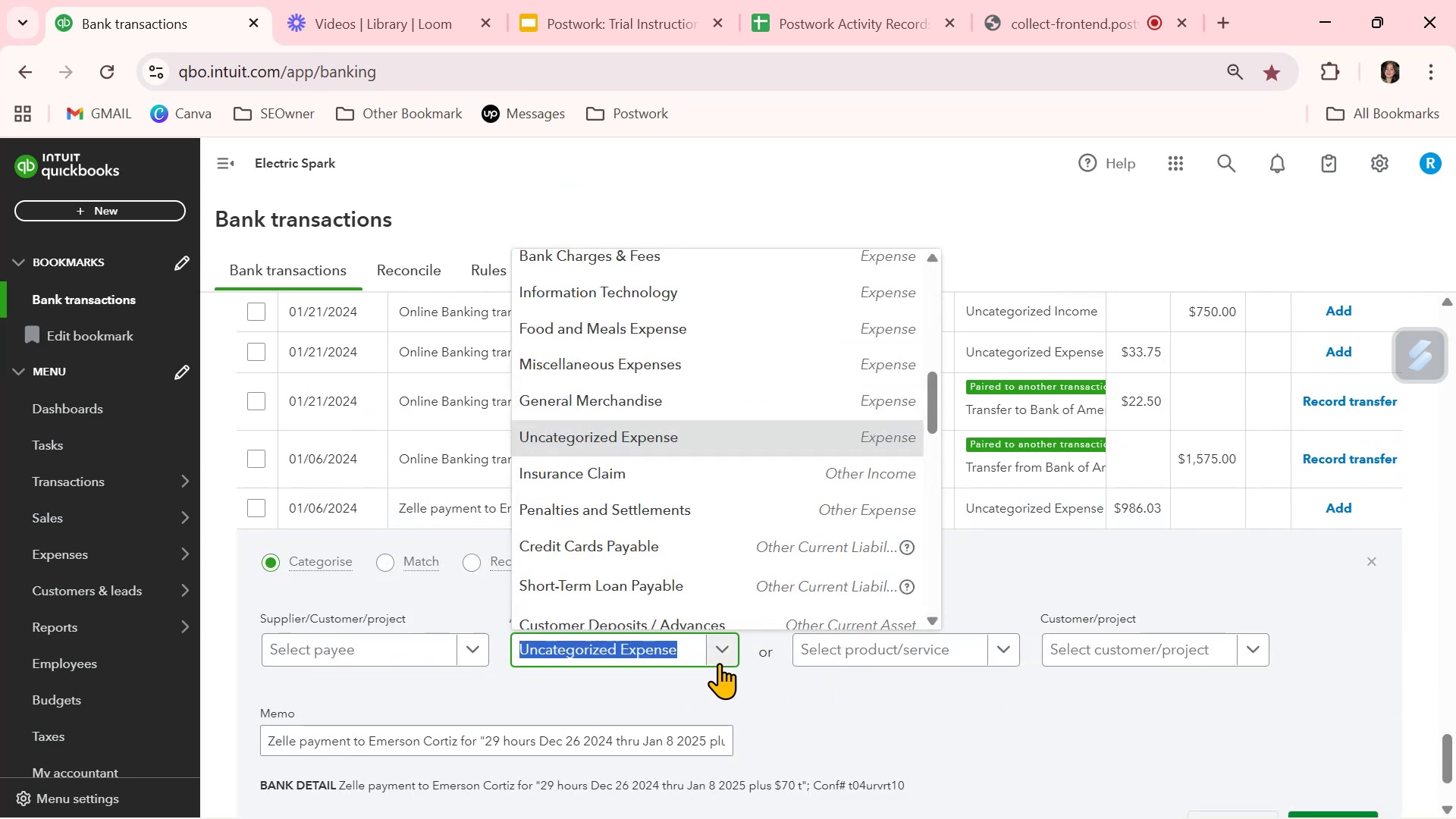 
type(ind)
 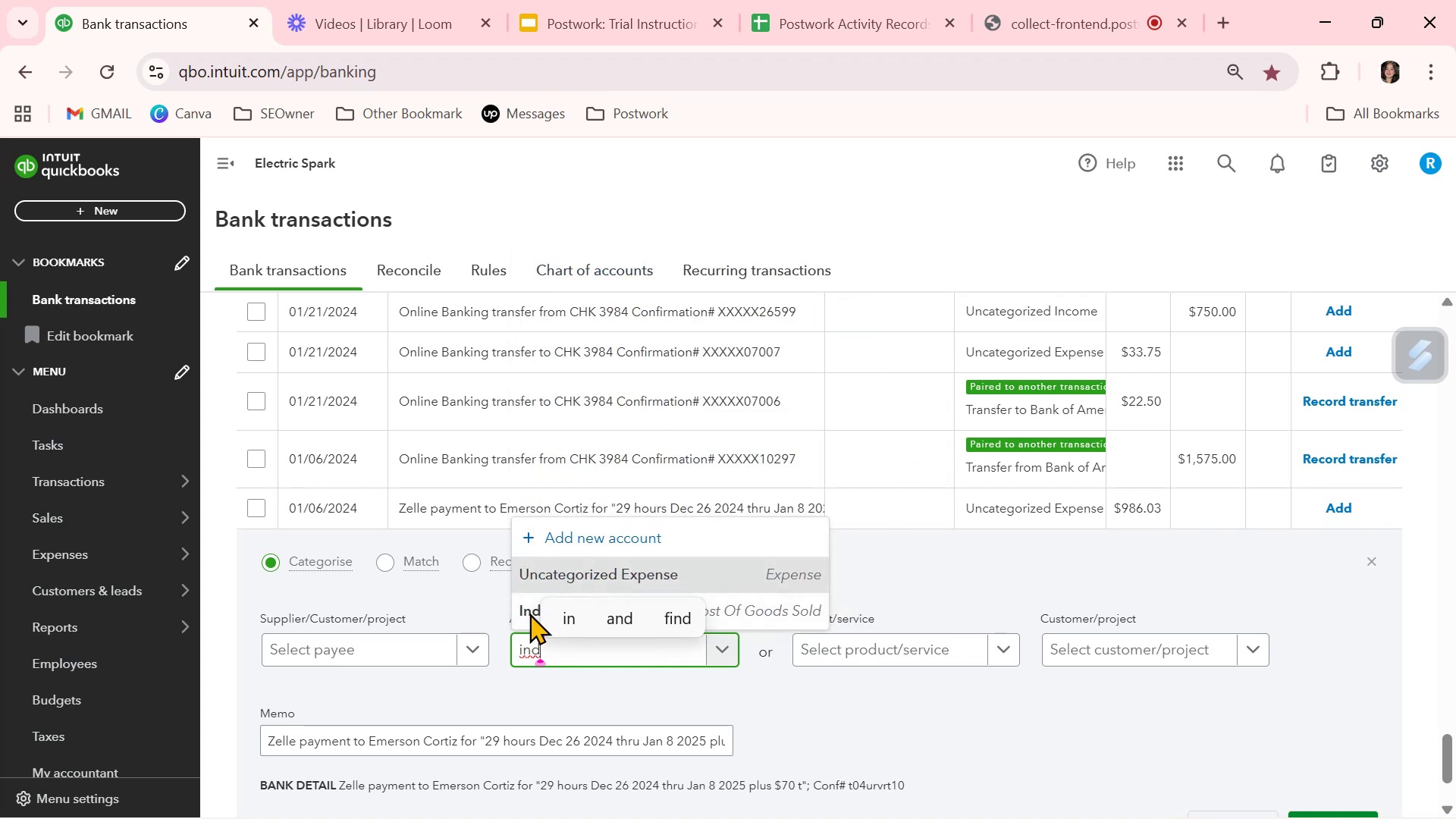 
left_click([522, 613])
 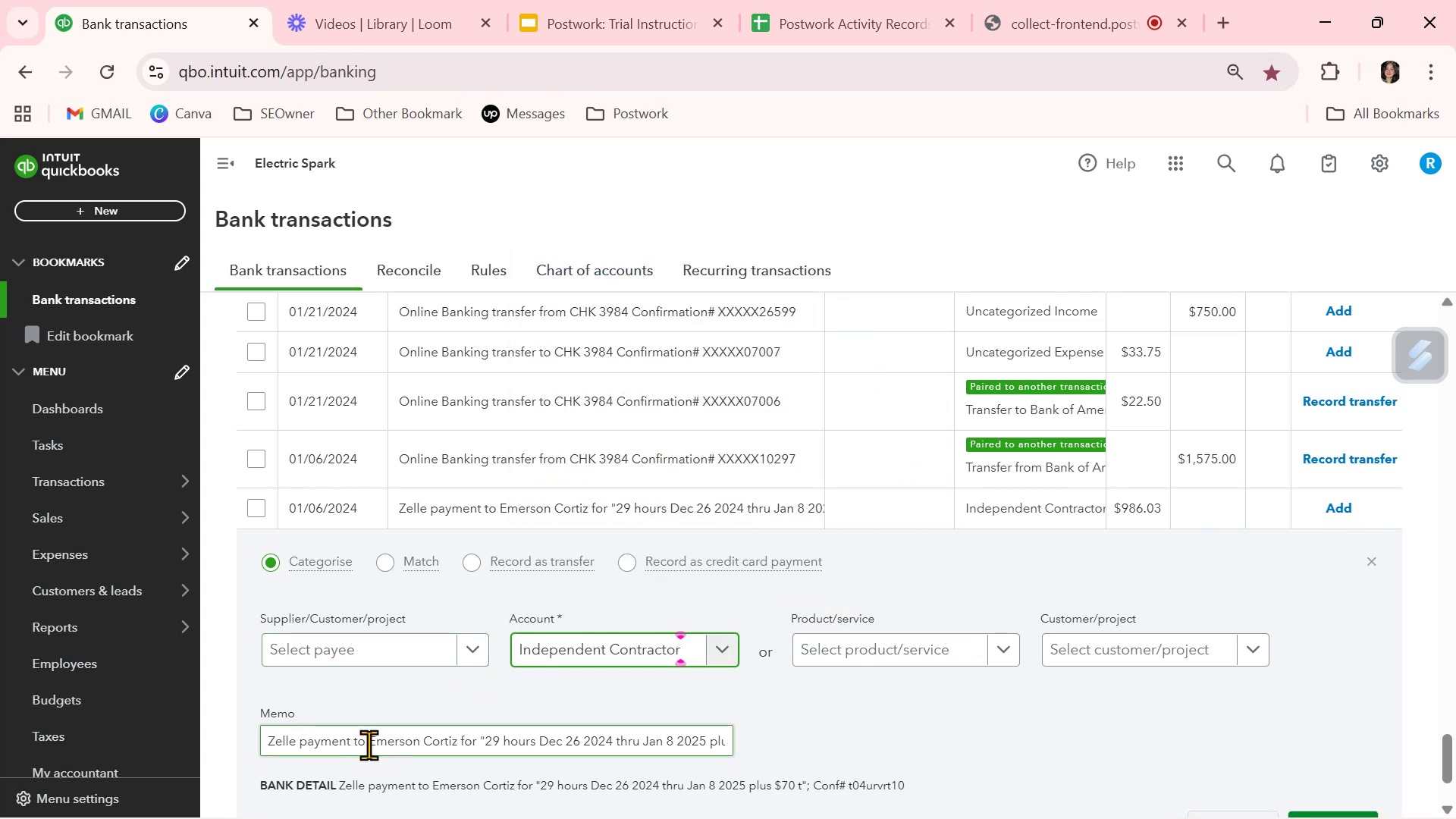 
left_click_drag(start_coordinate=[370, 744], to_coordinate=[457, 743])
 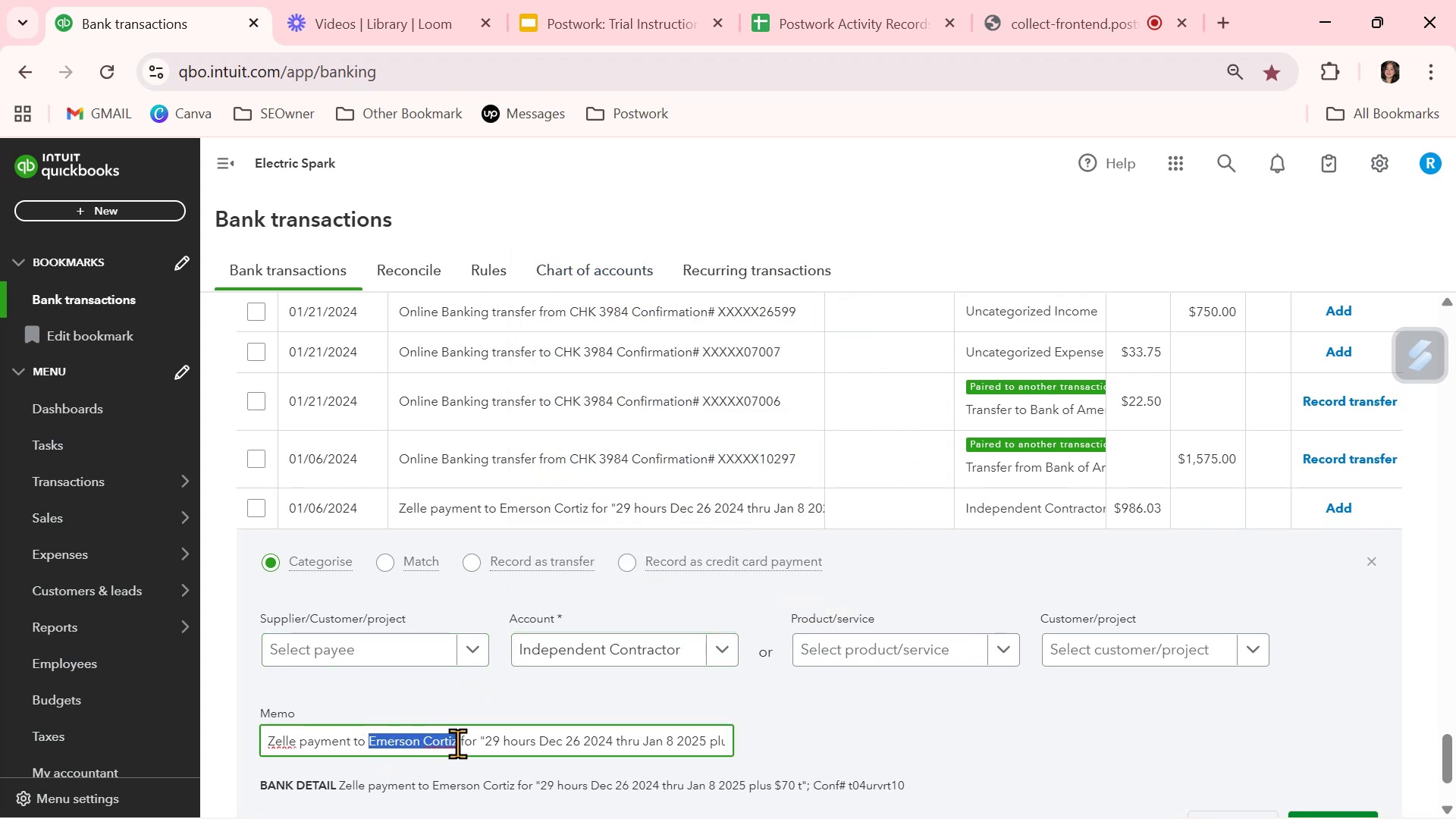 
key(Control+ControlLeft)
 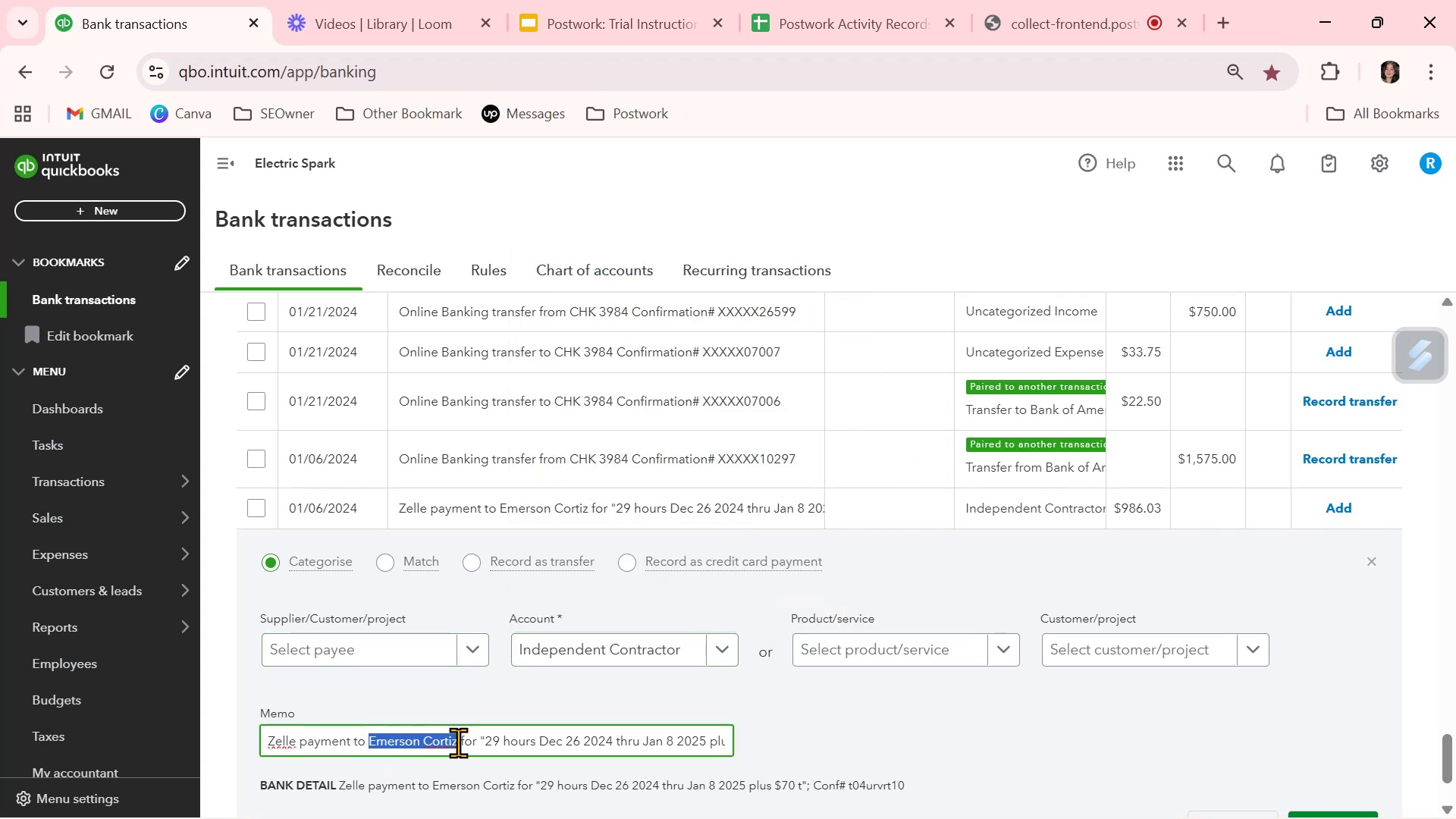 
key(Control+C)
 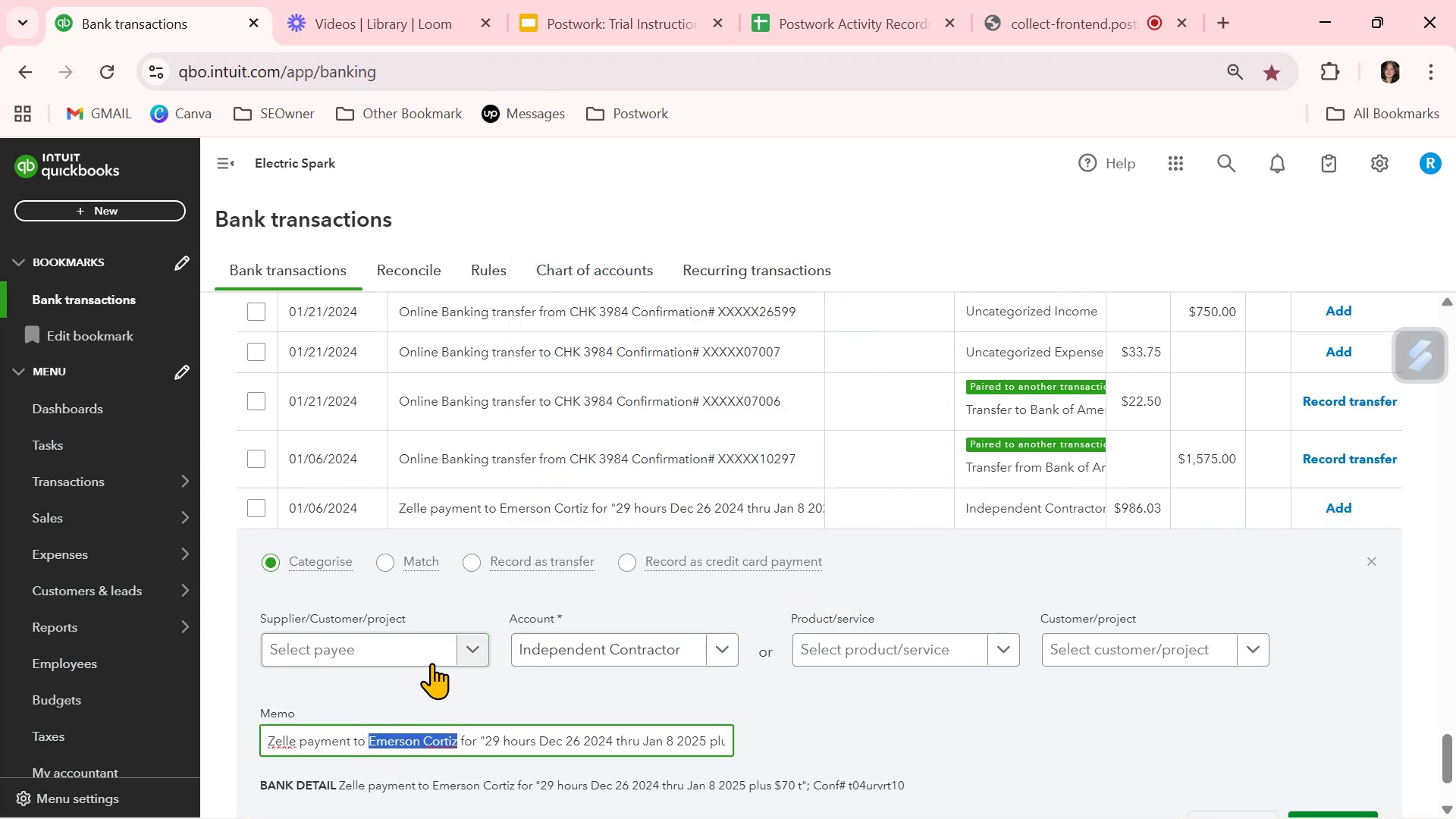 
left_click([433, 659])
 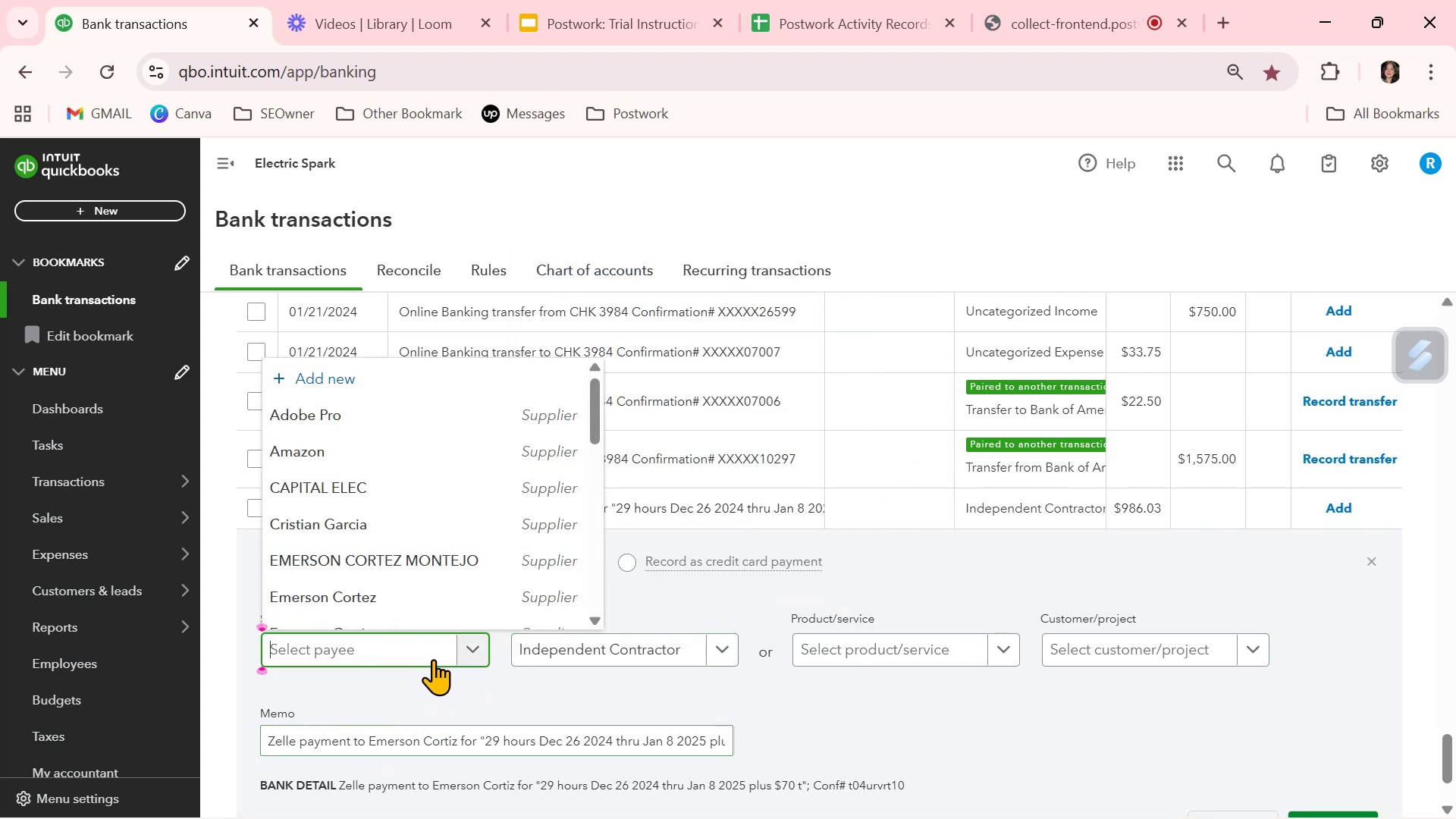 
key(Control+ControlLeft)
 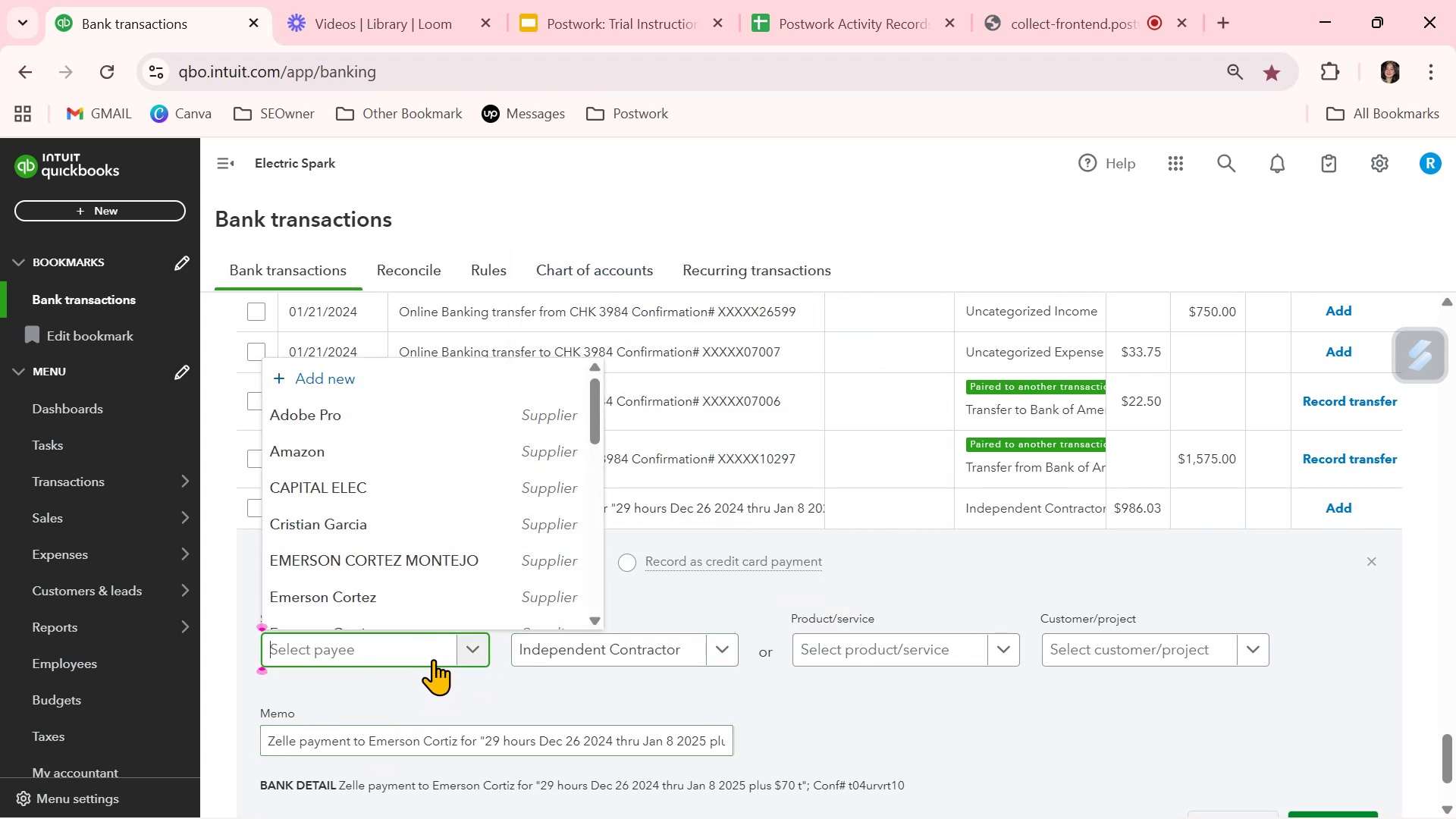 
key(Control+V)
 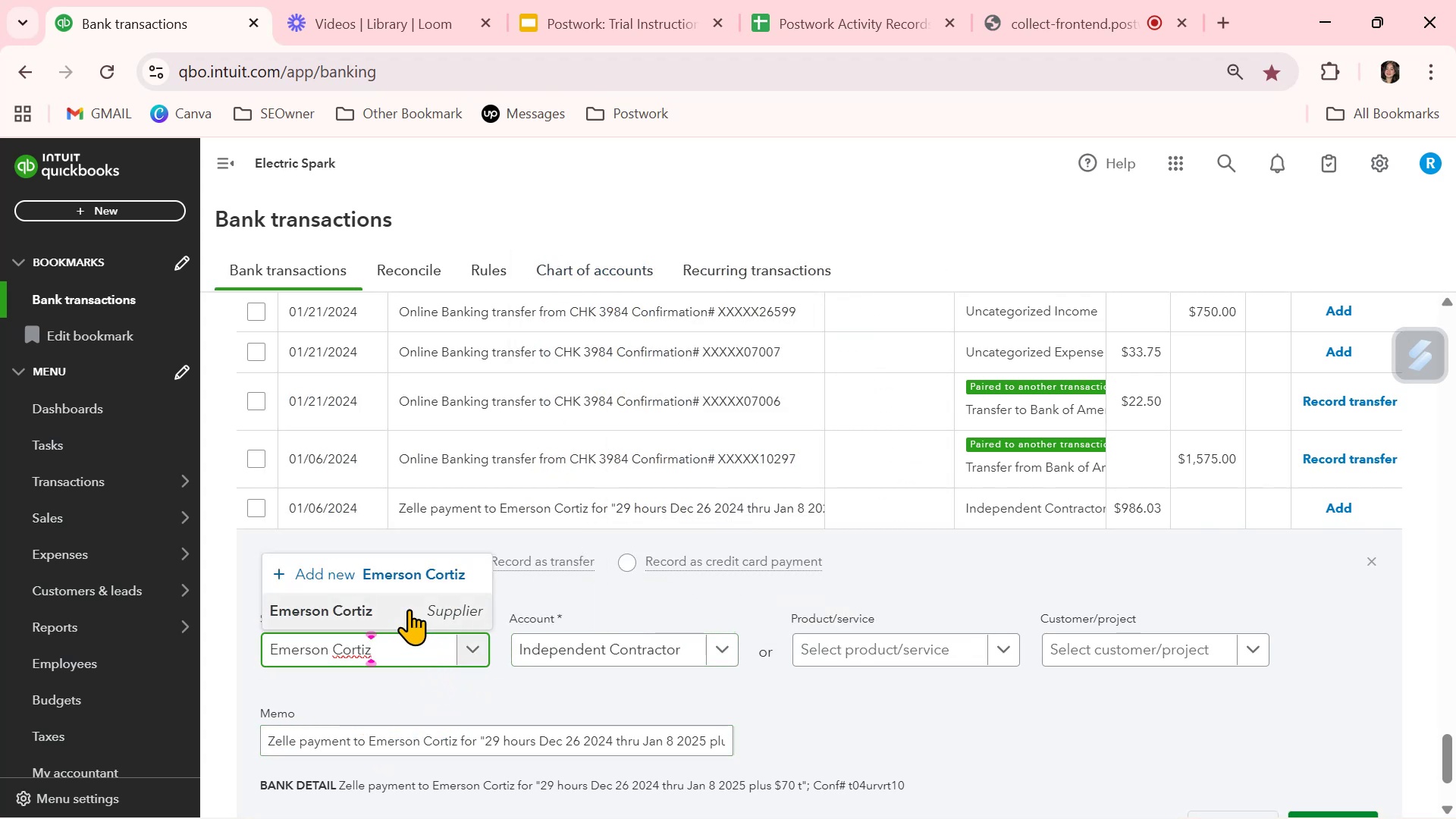 
left_click([409, 609])
 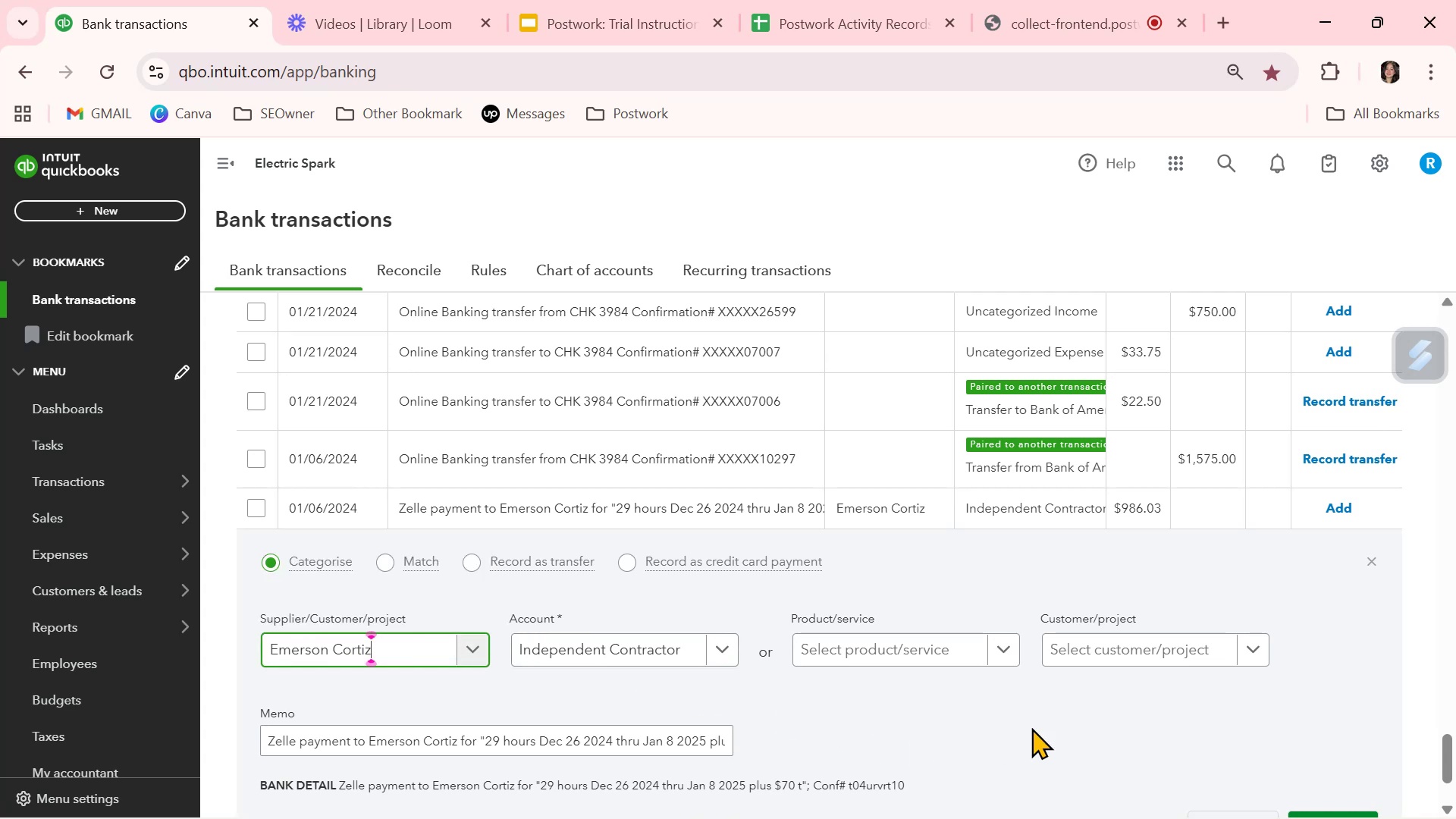 
left_click([1061, 727])
 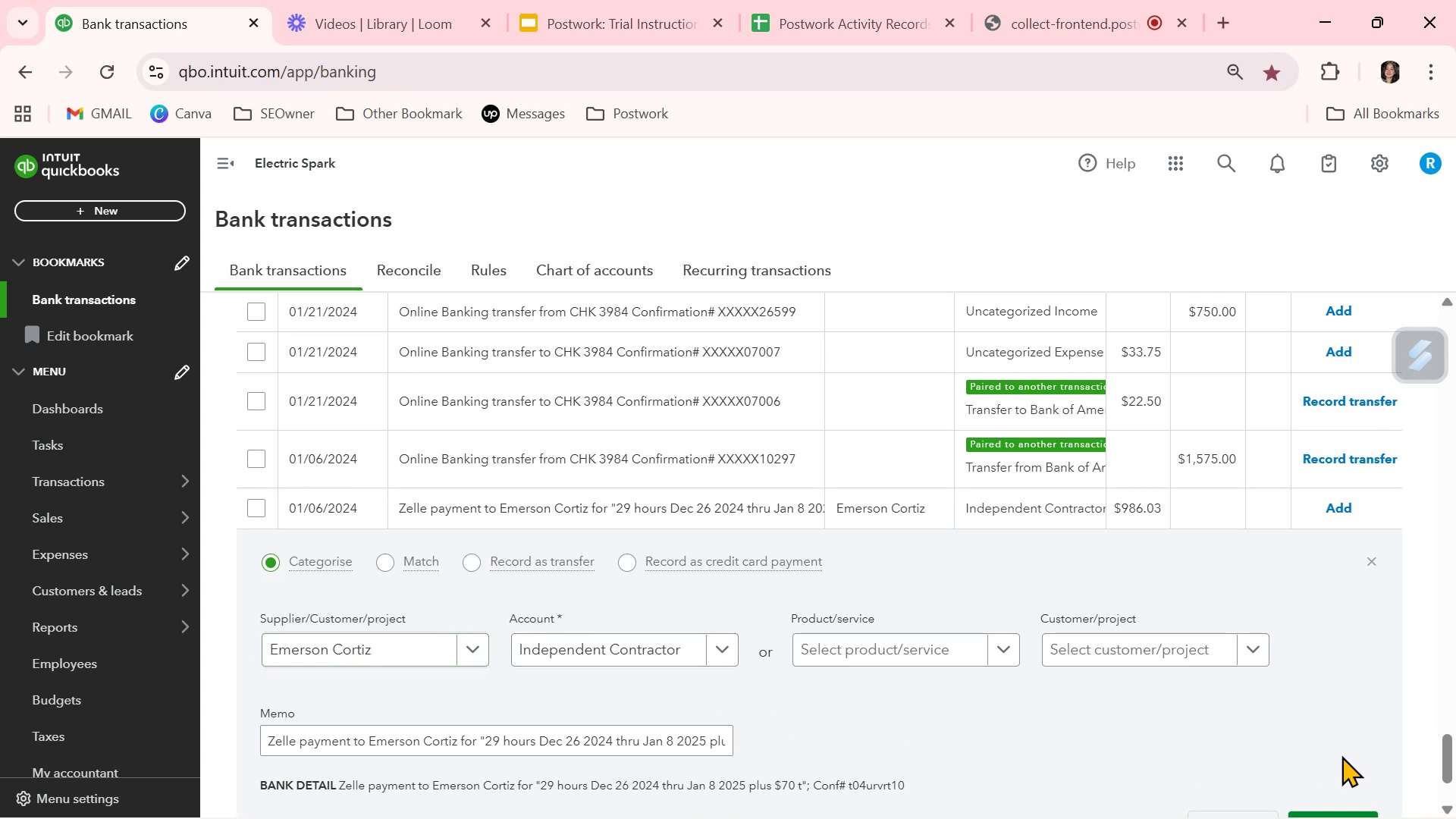 
scroll: coordinate [1349, 757], scroll_direction: down, amount: 1.0
 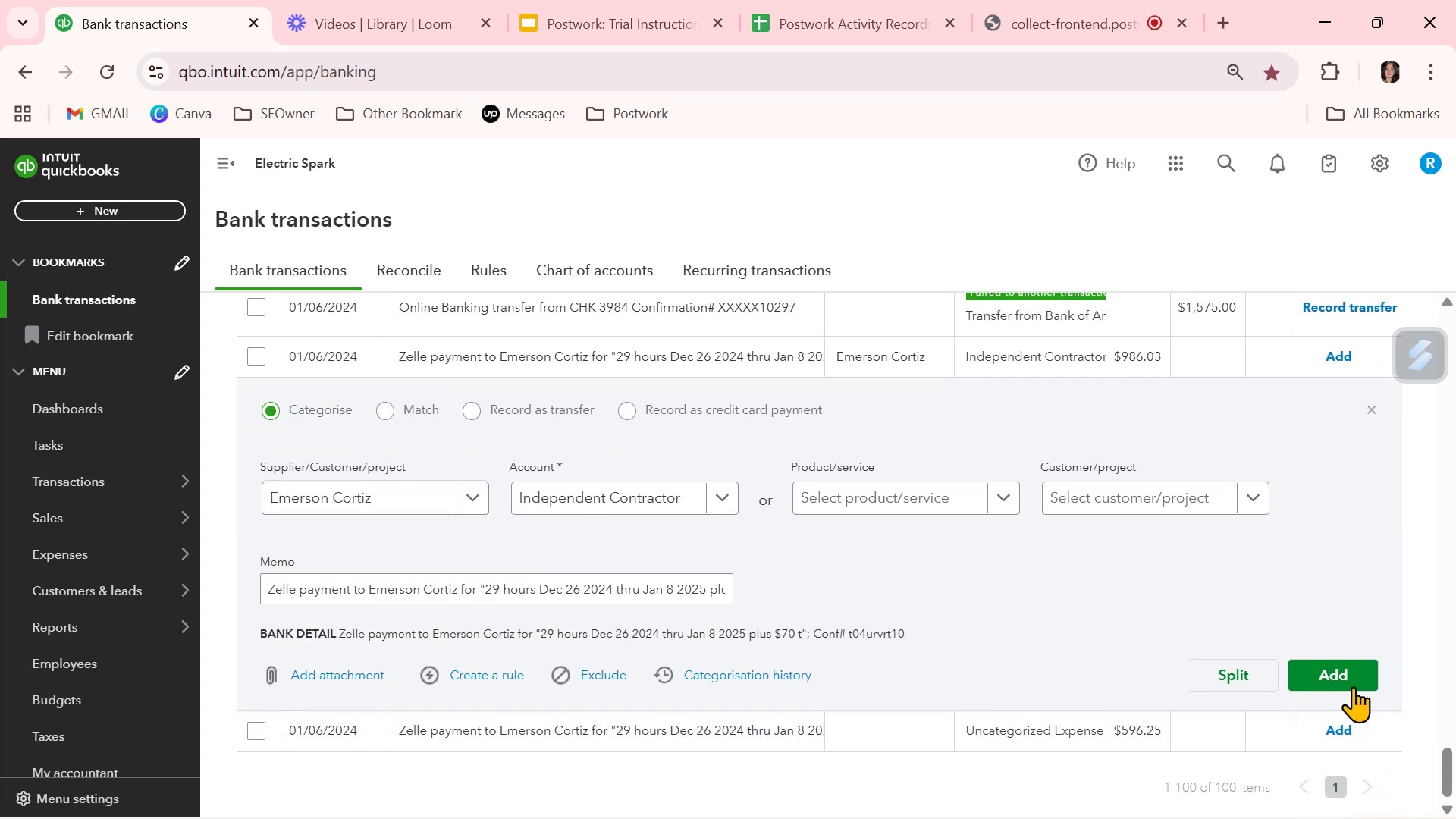 
left_click([1353, 673])
 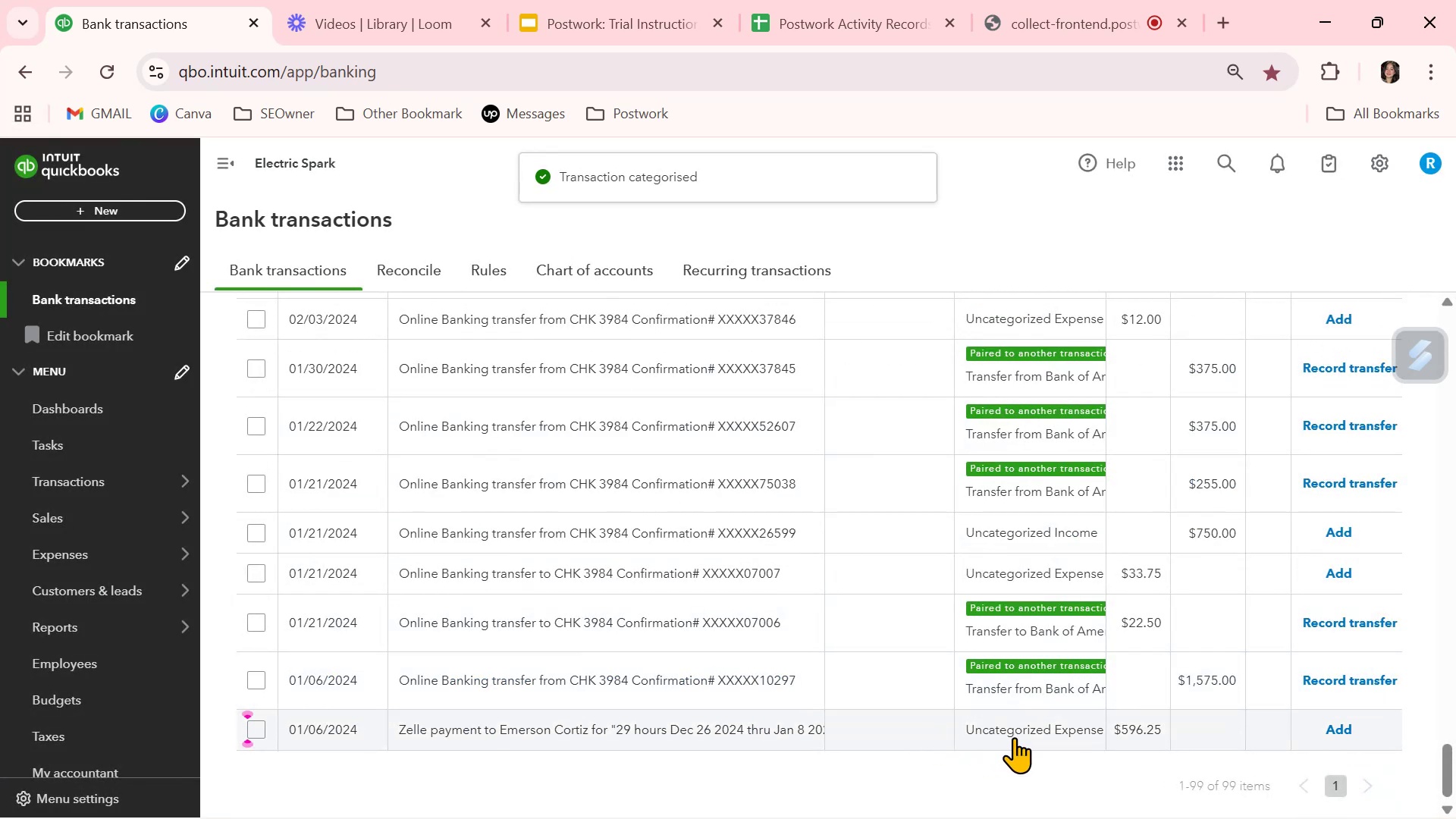 
left_click([1014, 737])
 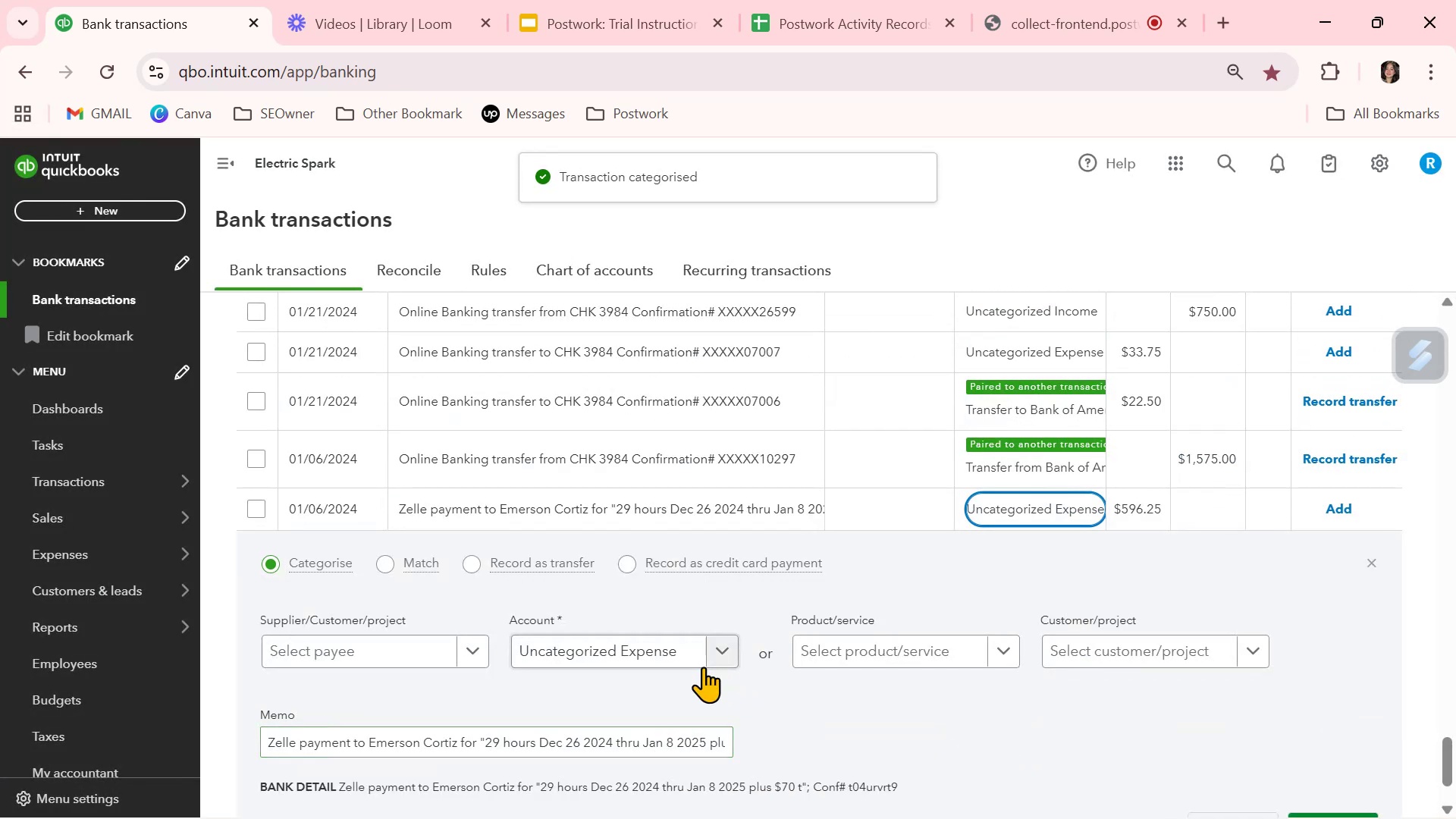 
left_click([716, 655])
 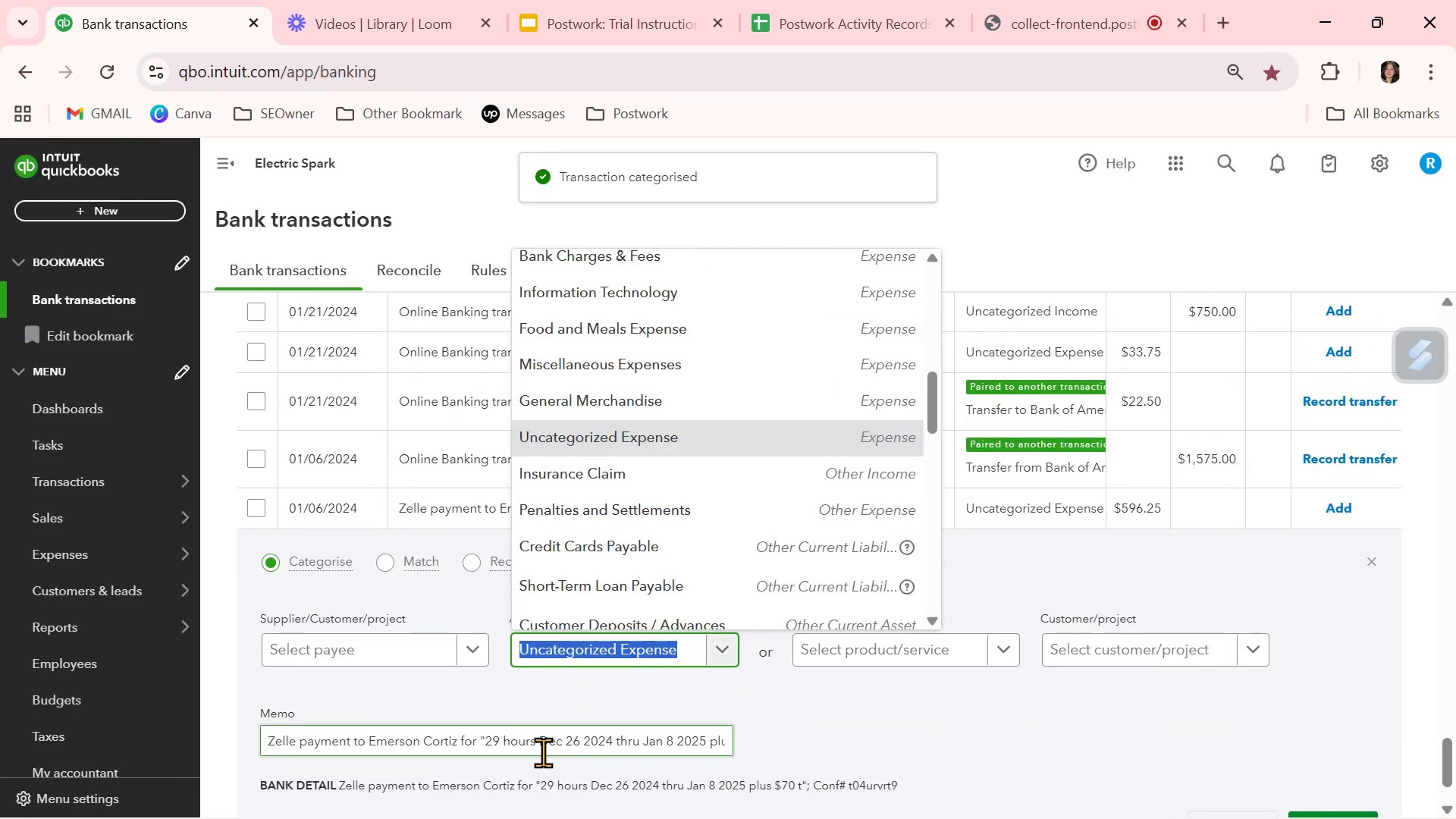 
type(ind)
 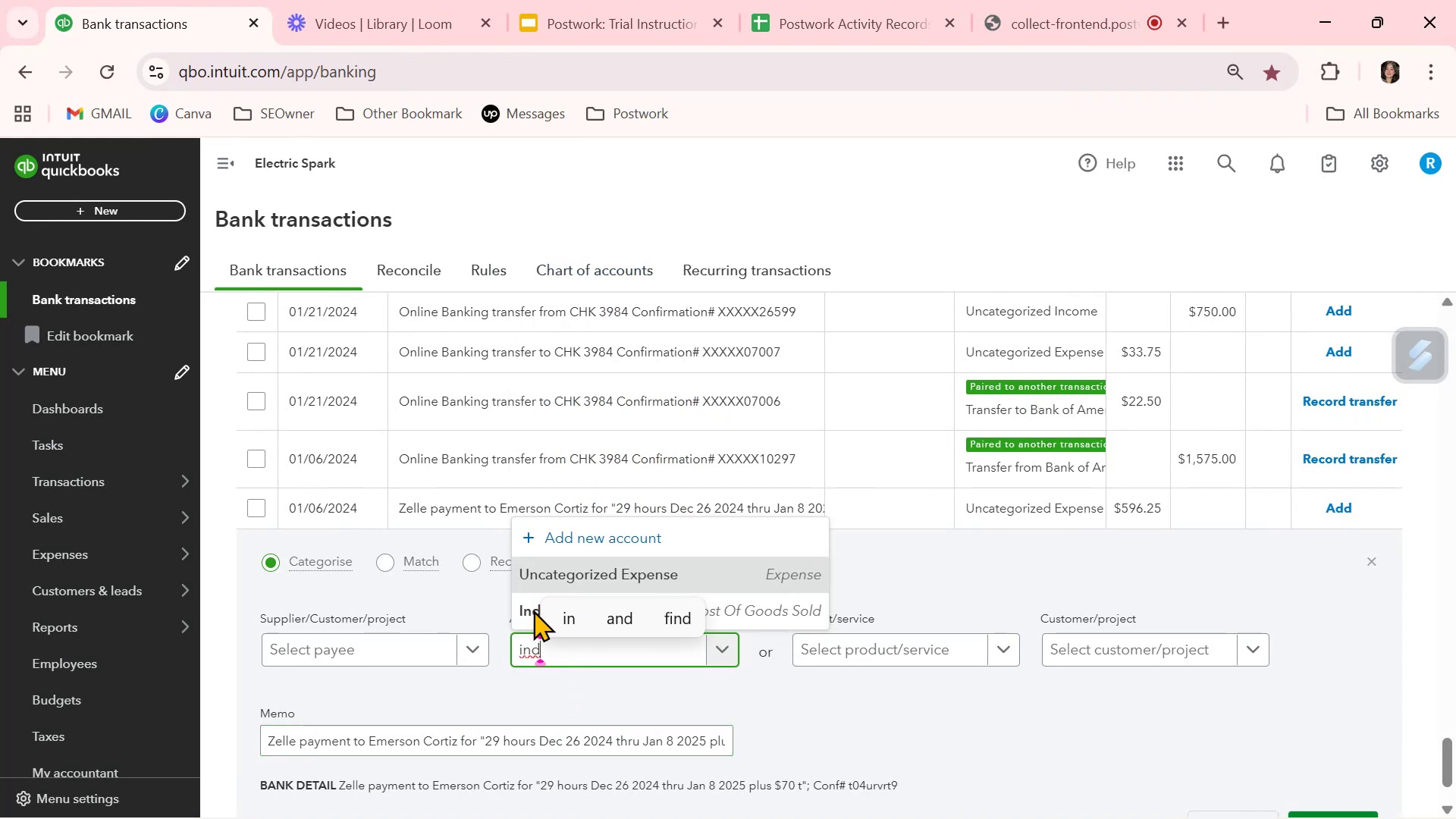 
left_click([526, 609])
 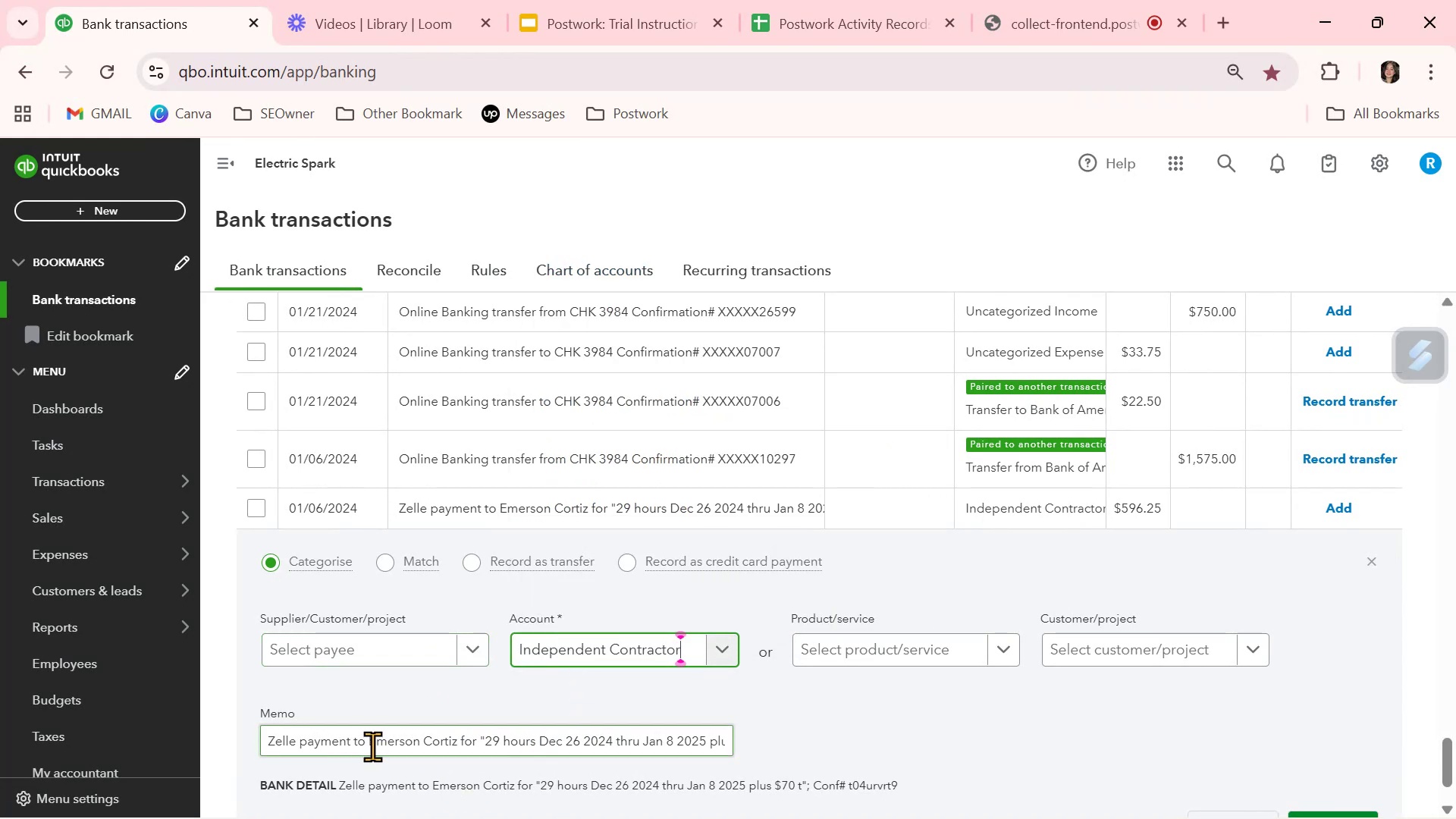 
left_click_drag(start_coordinate=[369, 744], to_coordinate=[457, 745])
 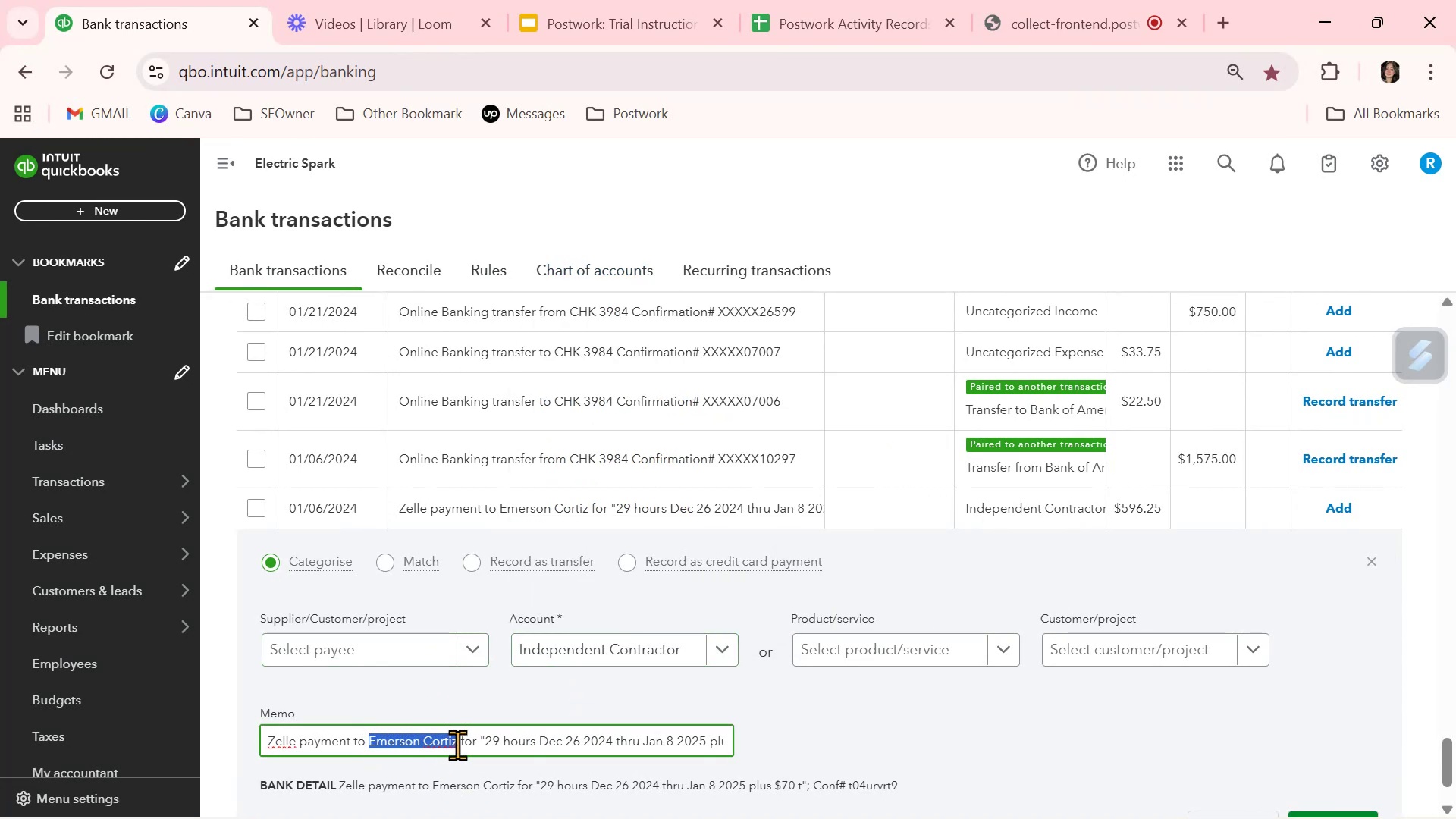 
key(Control+ControlLeft)
 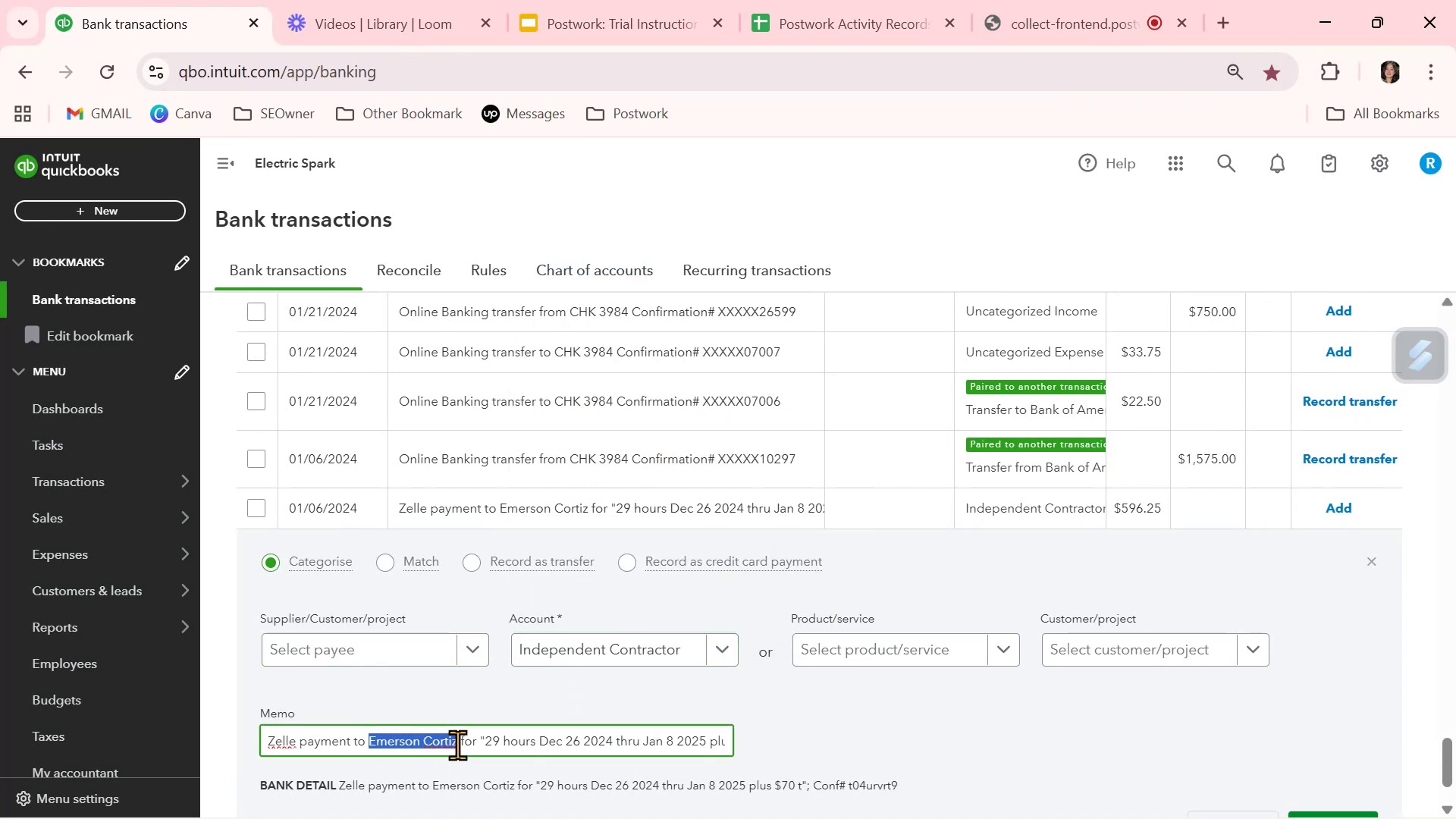 
key(Control+C)
 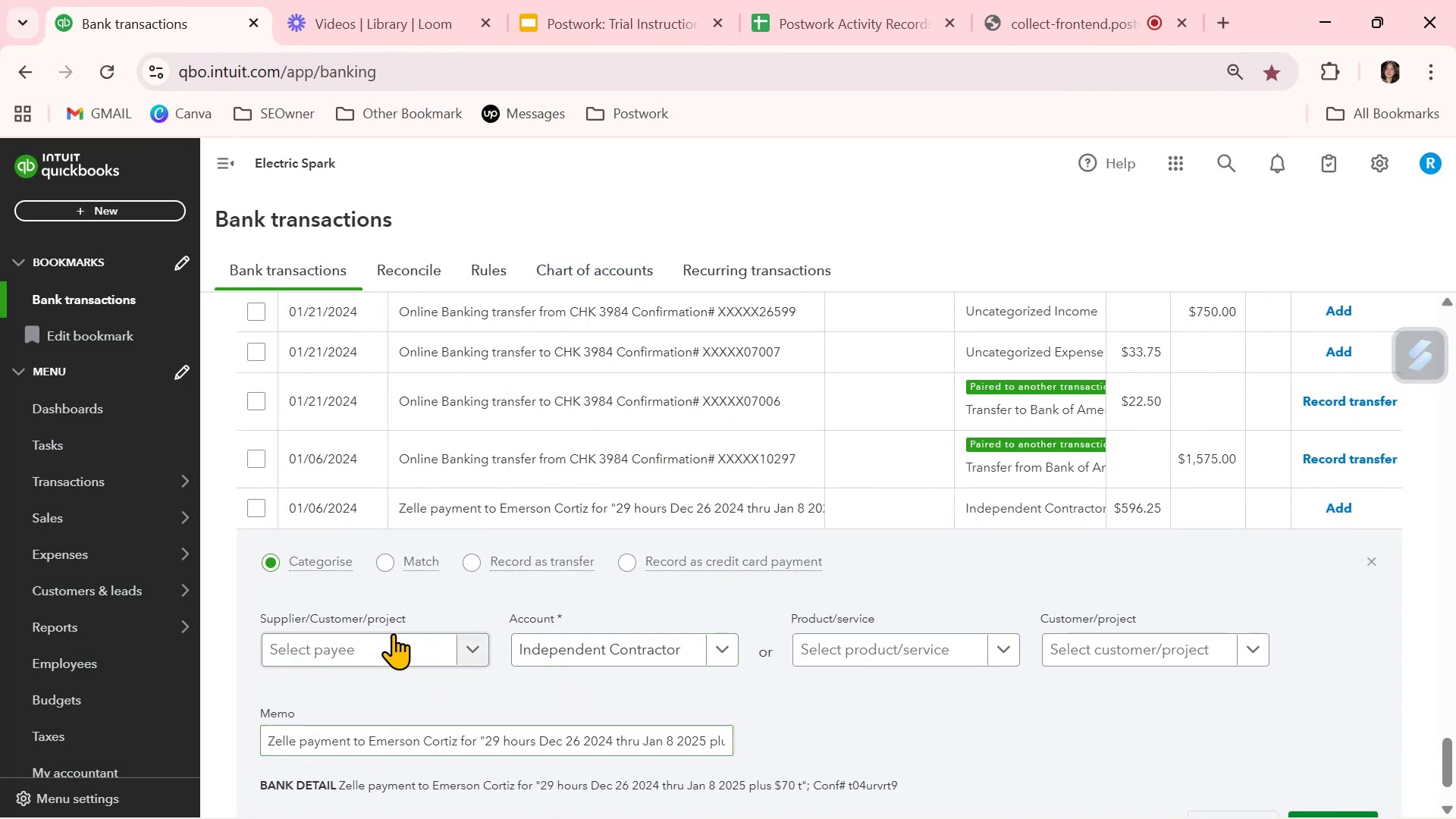 
double_click([393, 638])
 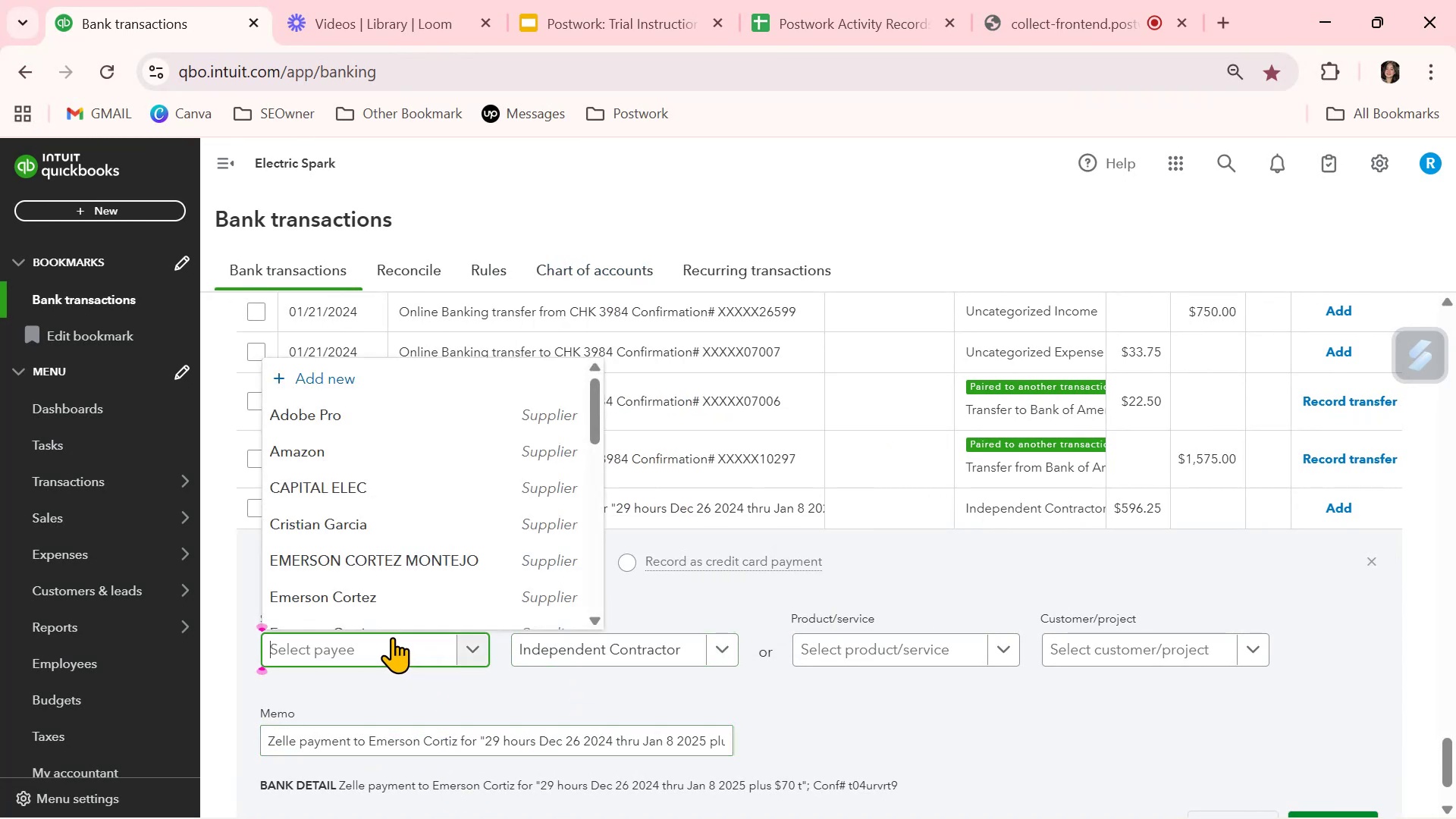 
key(Control+ControlLeft)
 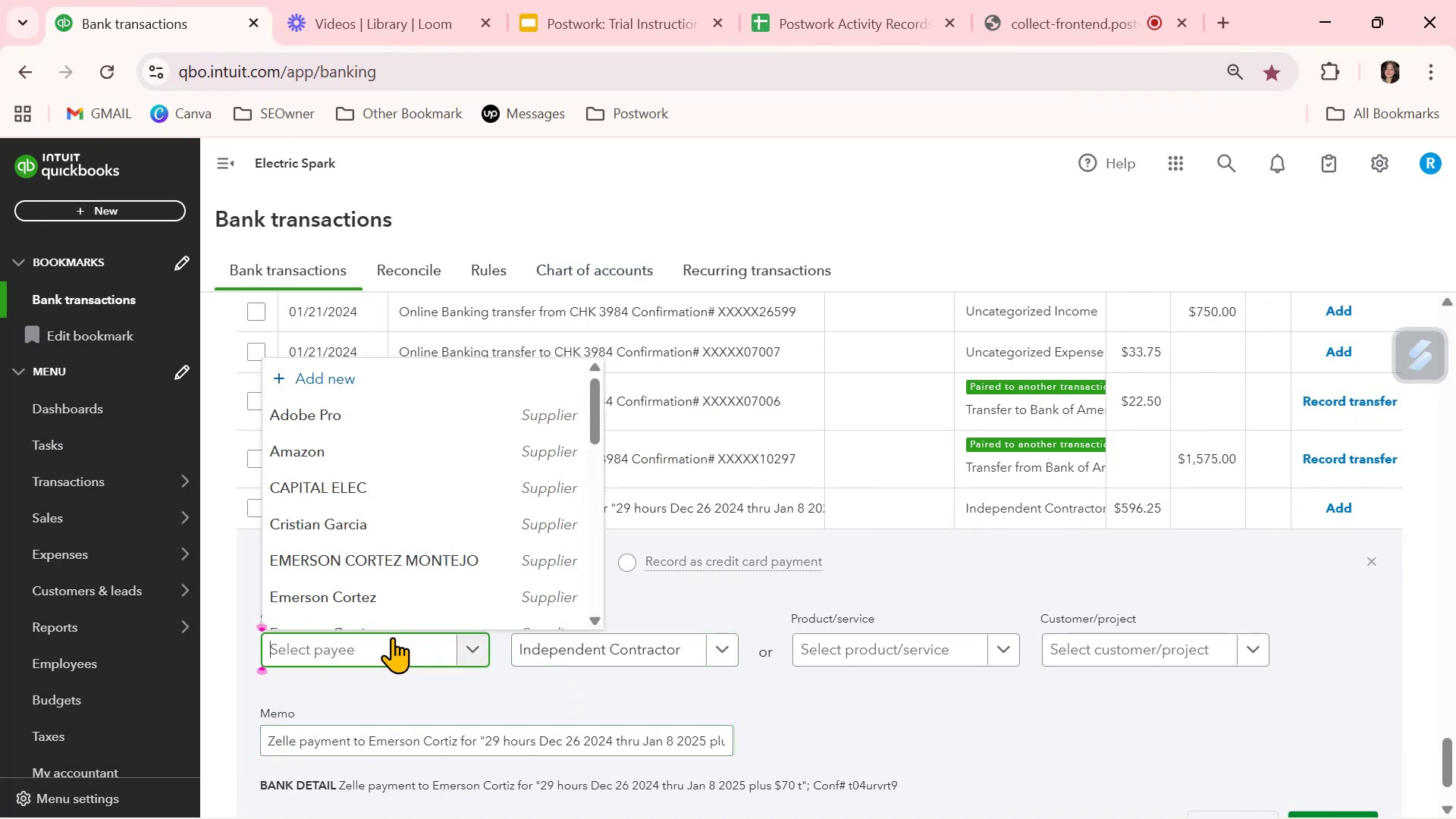 
key(Control+V)
 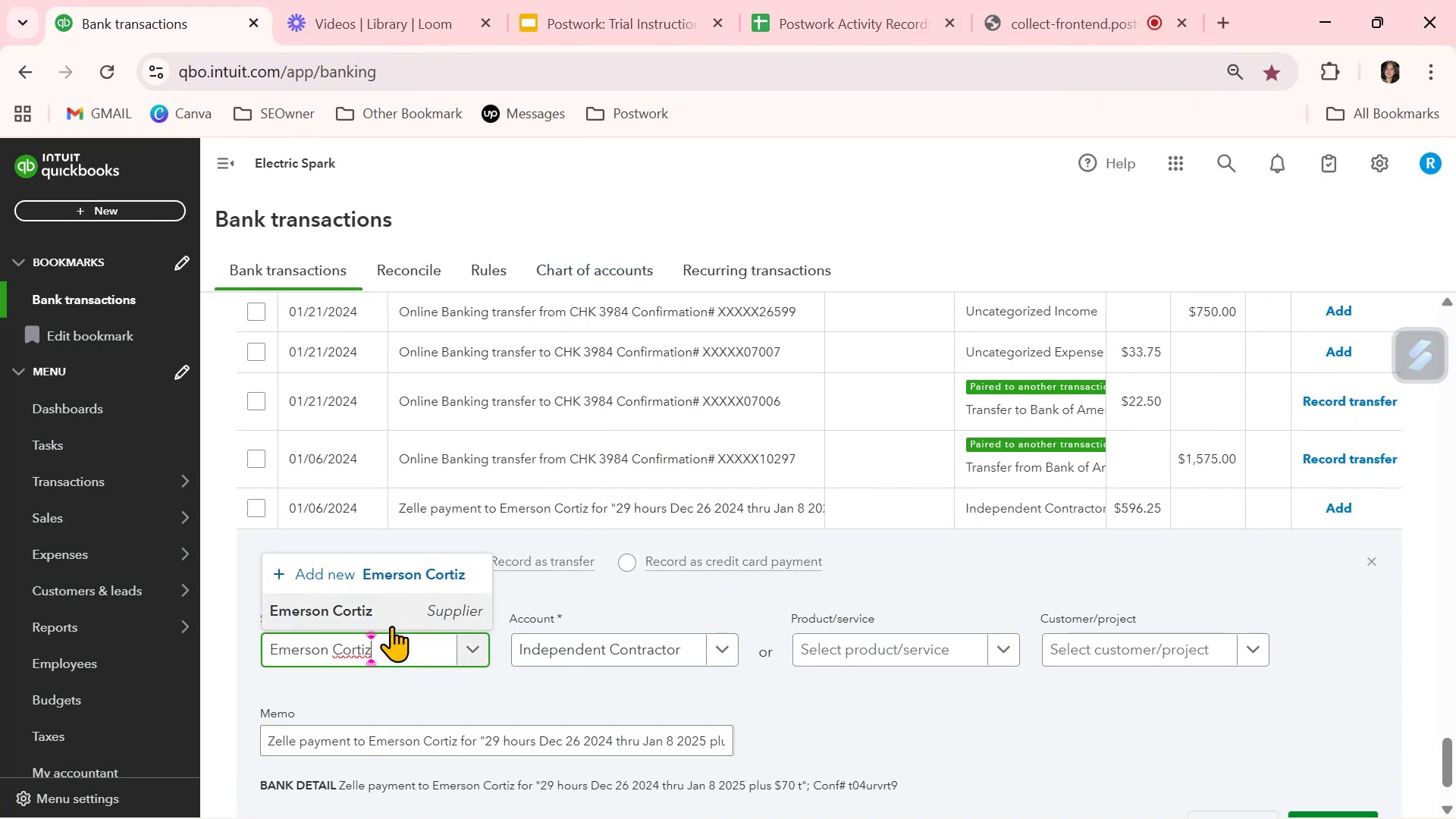 
left_click([397, 618])
 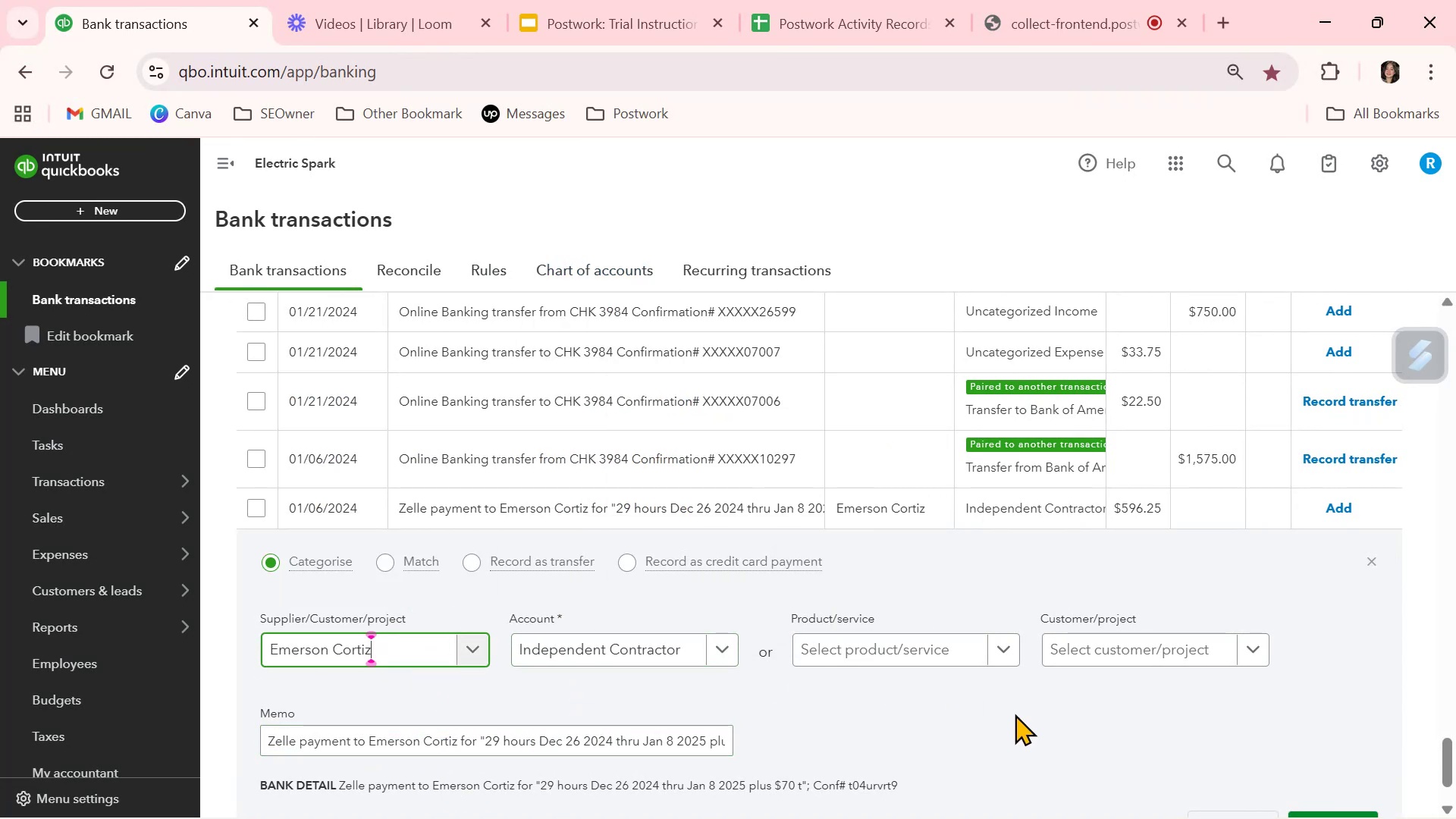 
left_click([1018, 720])
 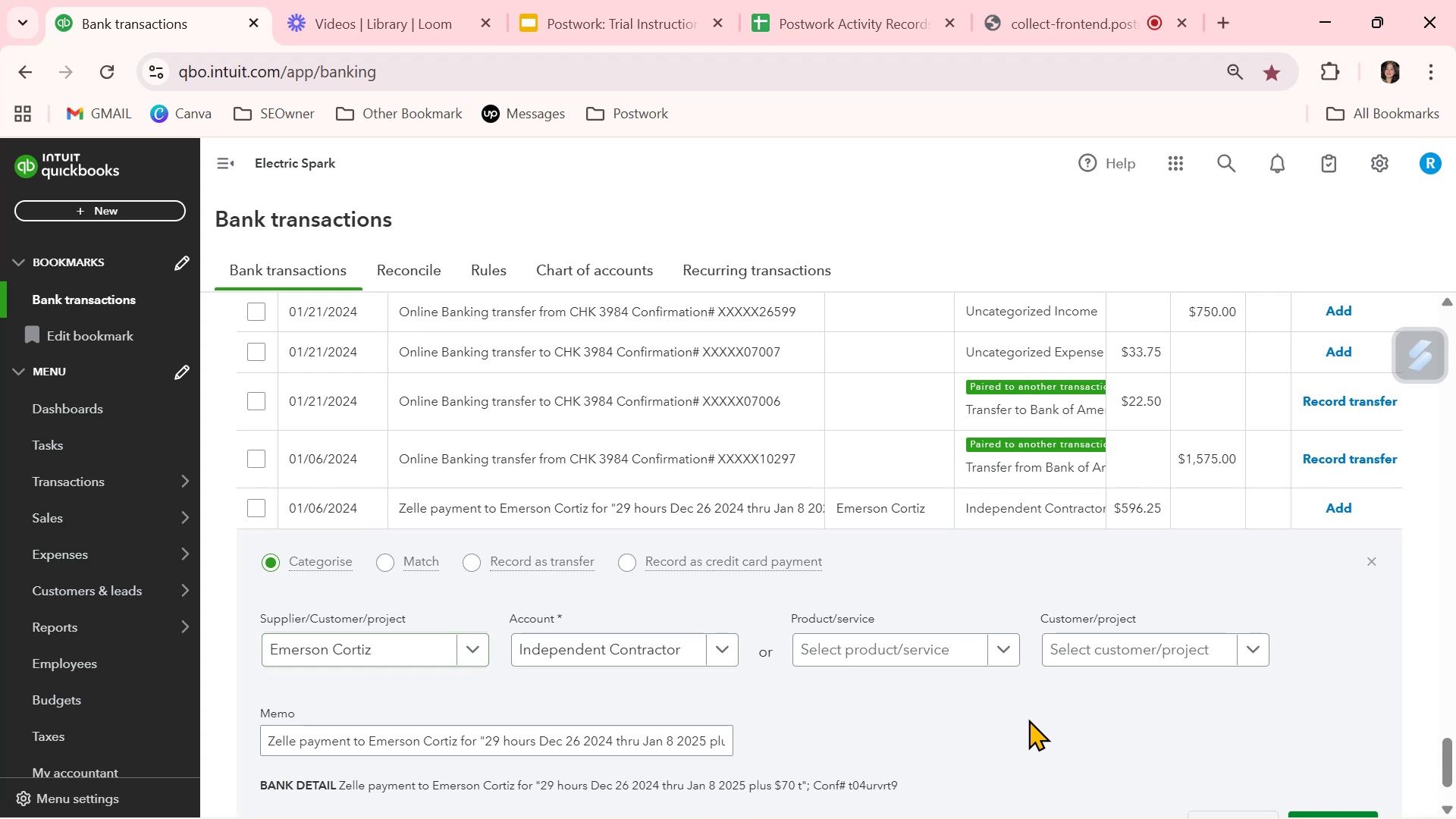 
scroll: coordinate [1034, 719], scroll_direction: down, amount: 1.0
 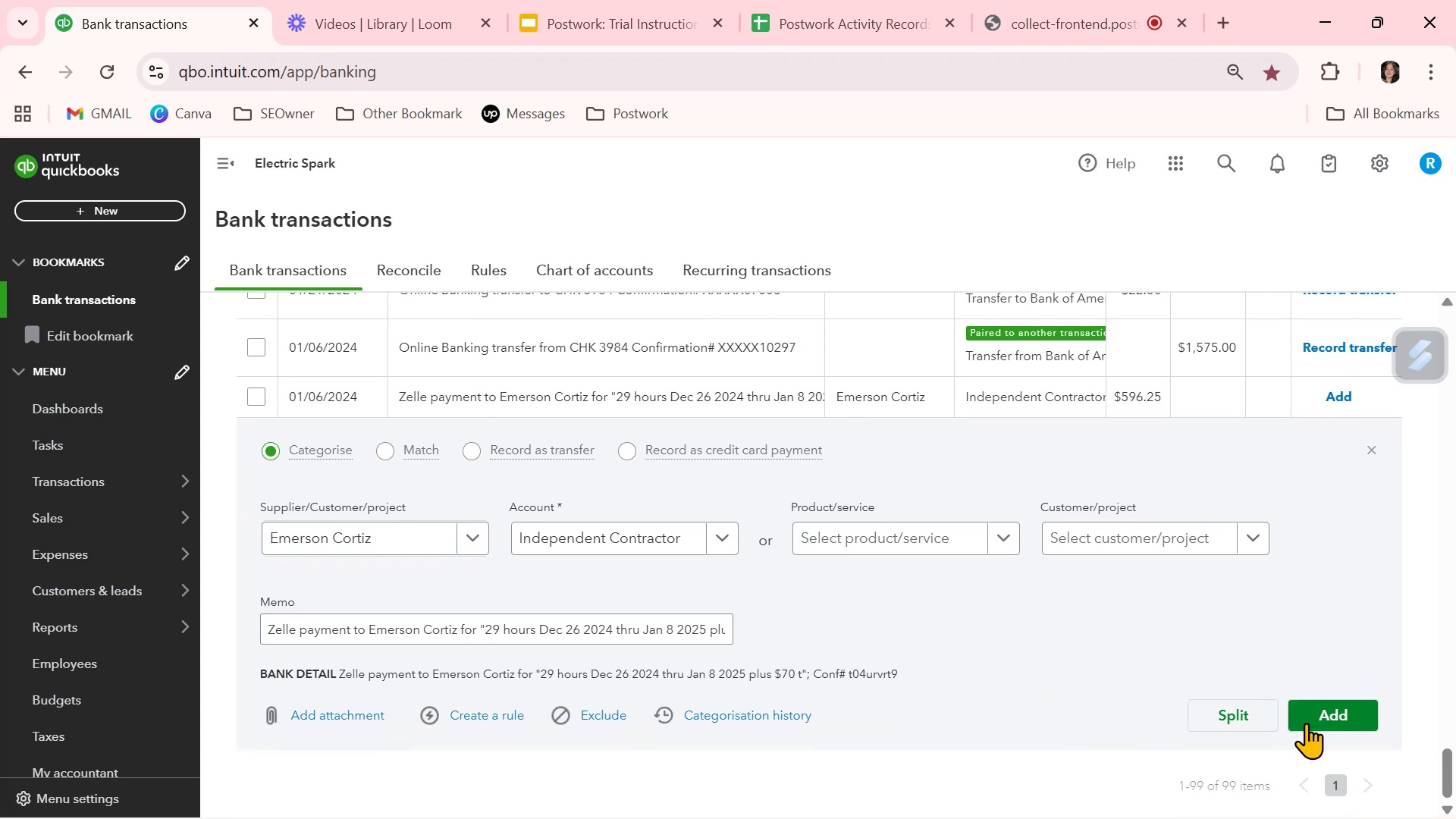 
left_click([1324, 720])
 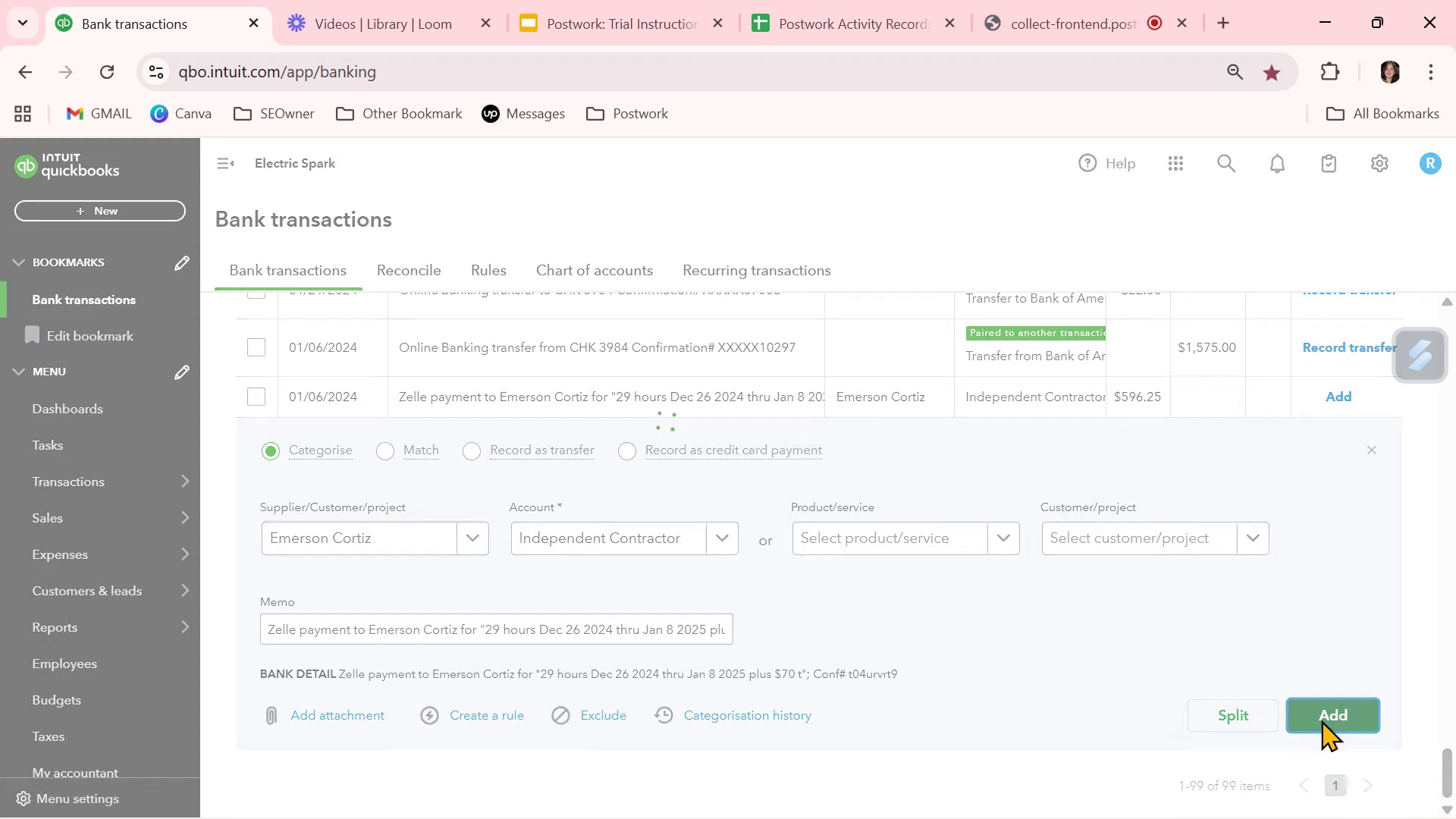 
mouse_move([967, 704])
 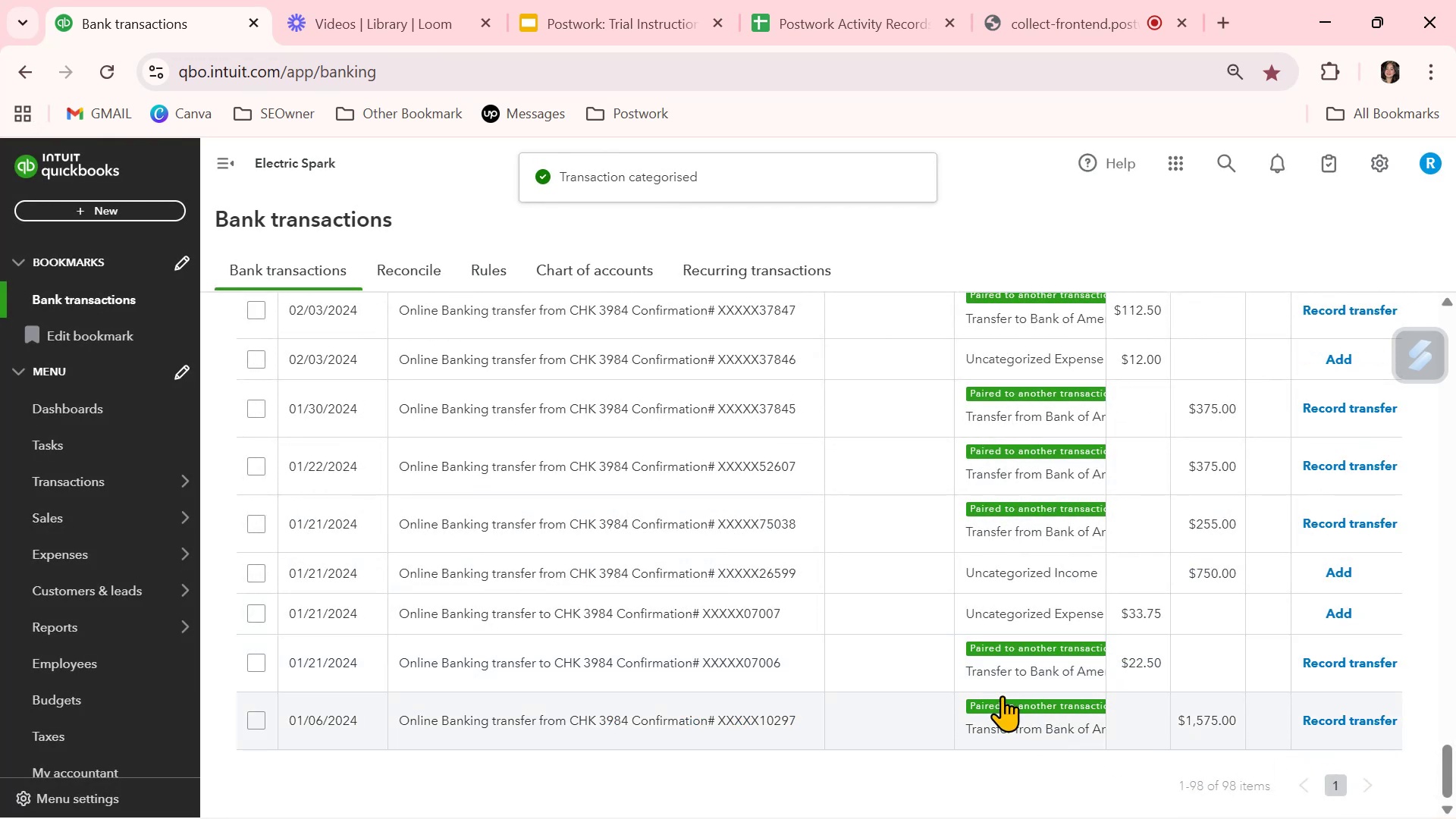 
scroll: coordinate [1002, 695], scroll_direction: up, amount: 6.0
 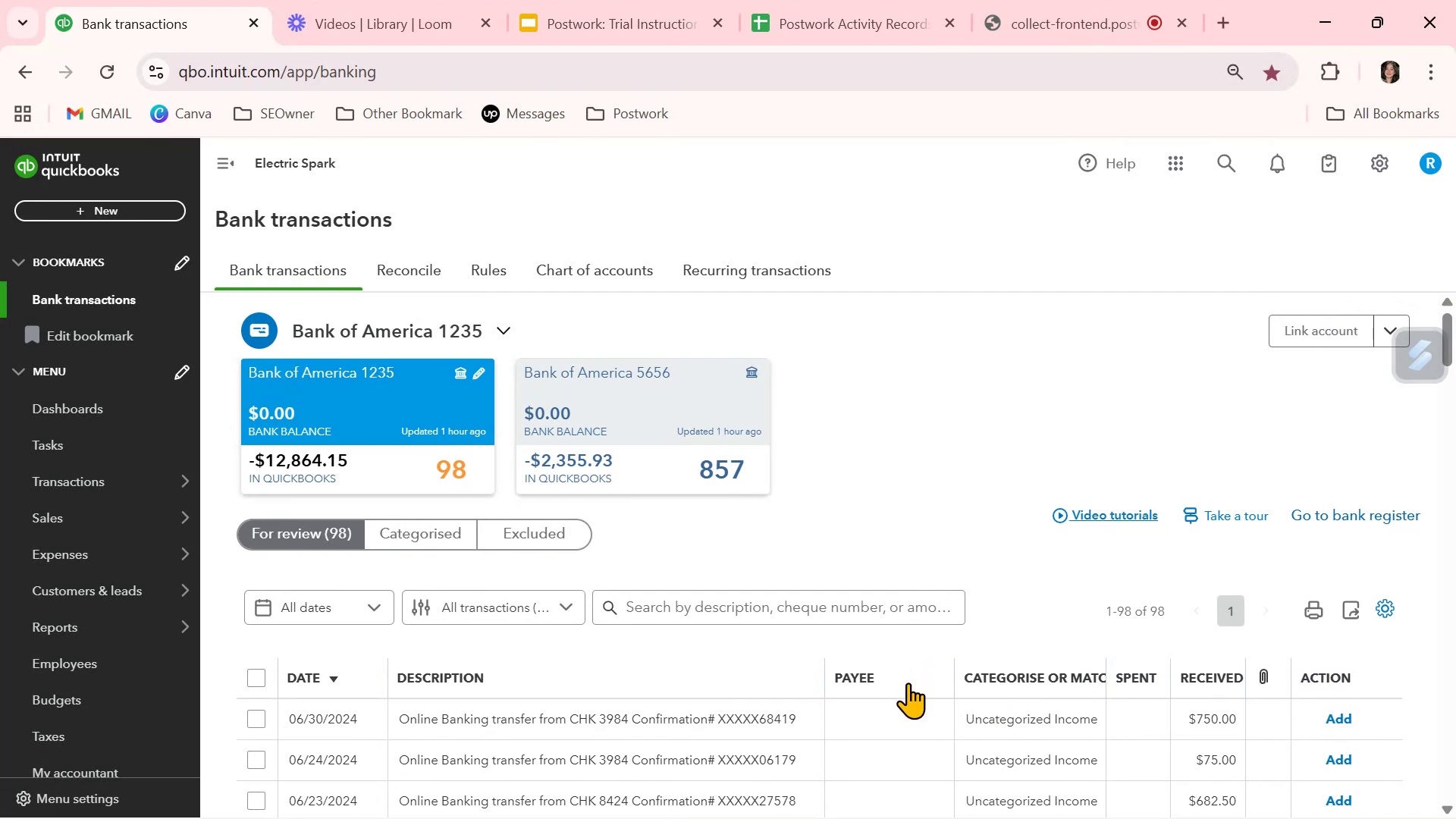 
wait(10.47)
 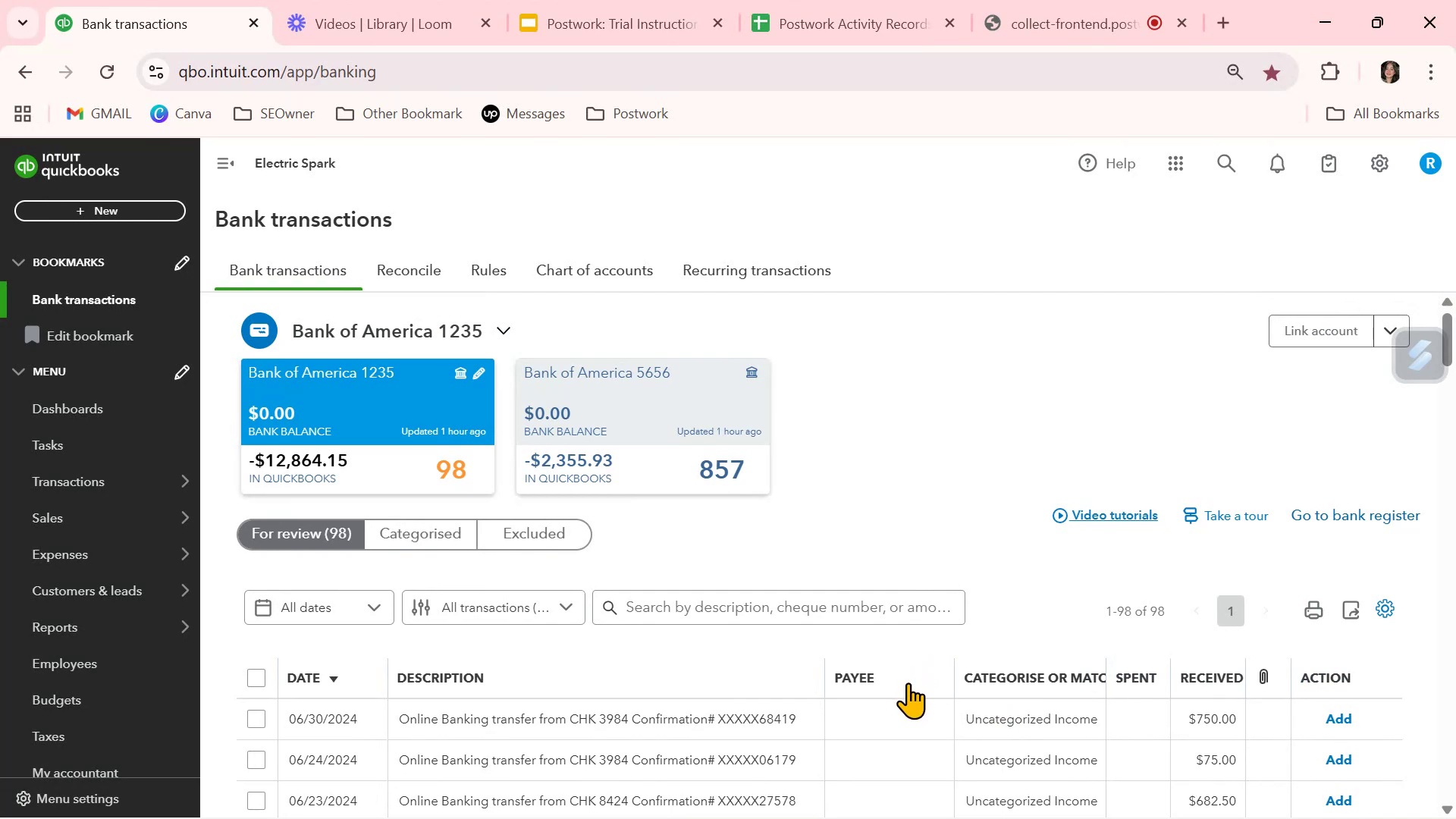 
left_click([689, 421])
 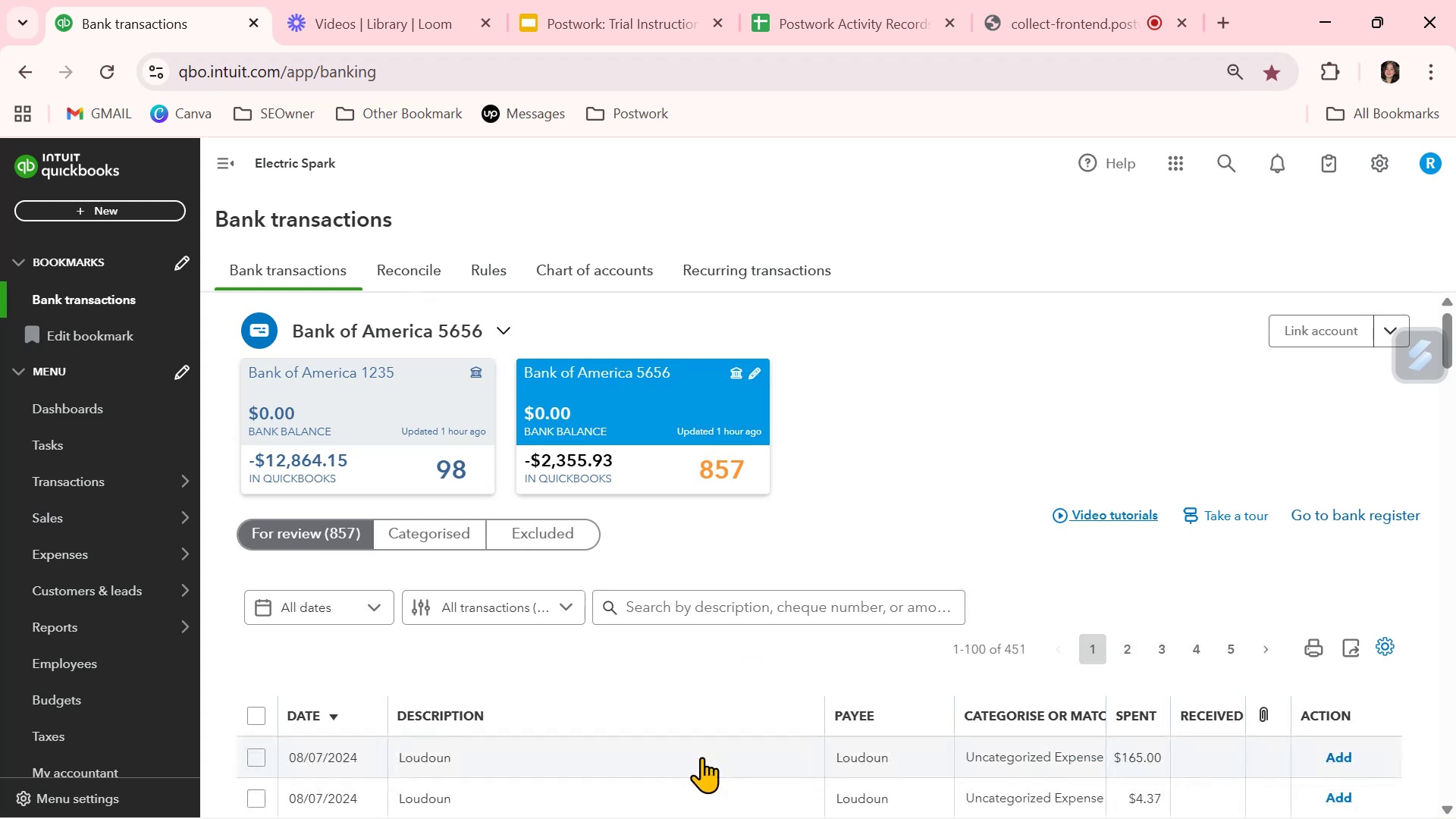 
scroll: coordinate [703, 756], scroll_direction: down, amount: 1.0
 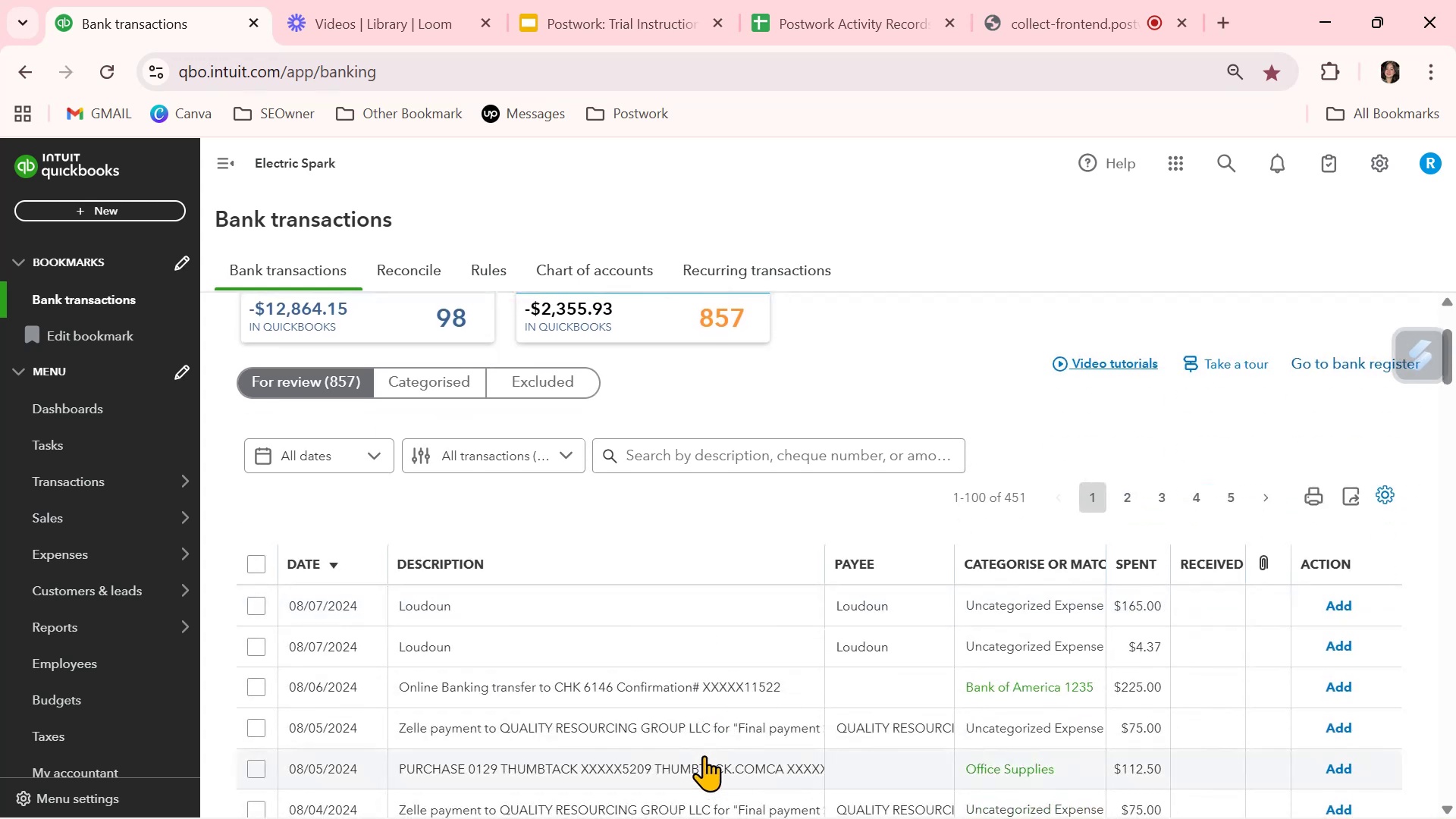 
scroll: coordinate [705, 753], scroll_direction: up, amount: 1.0
 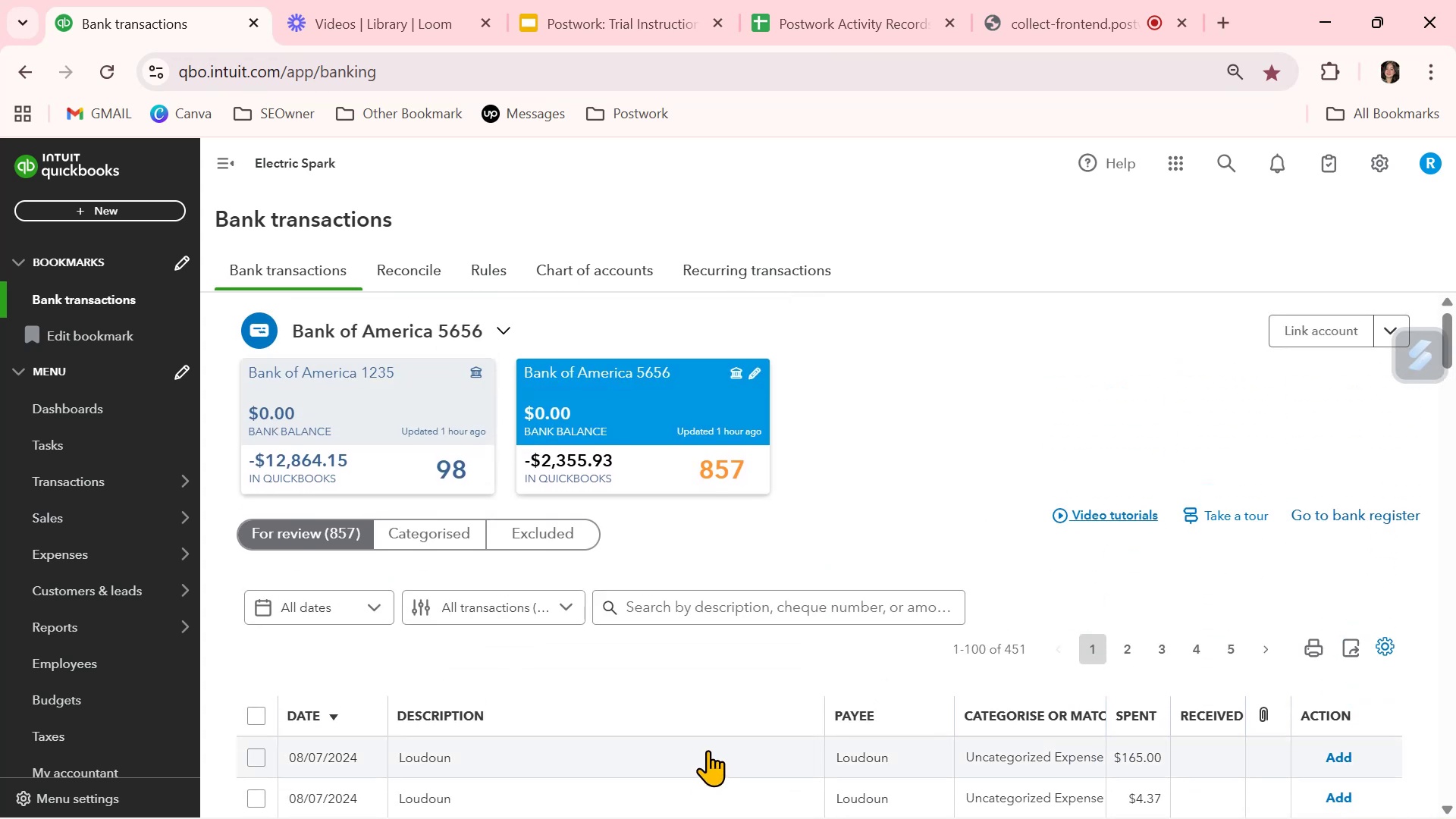 
scroll: coordinate [710, 745], scroll_direction: down, amount: 11.0
 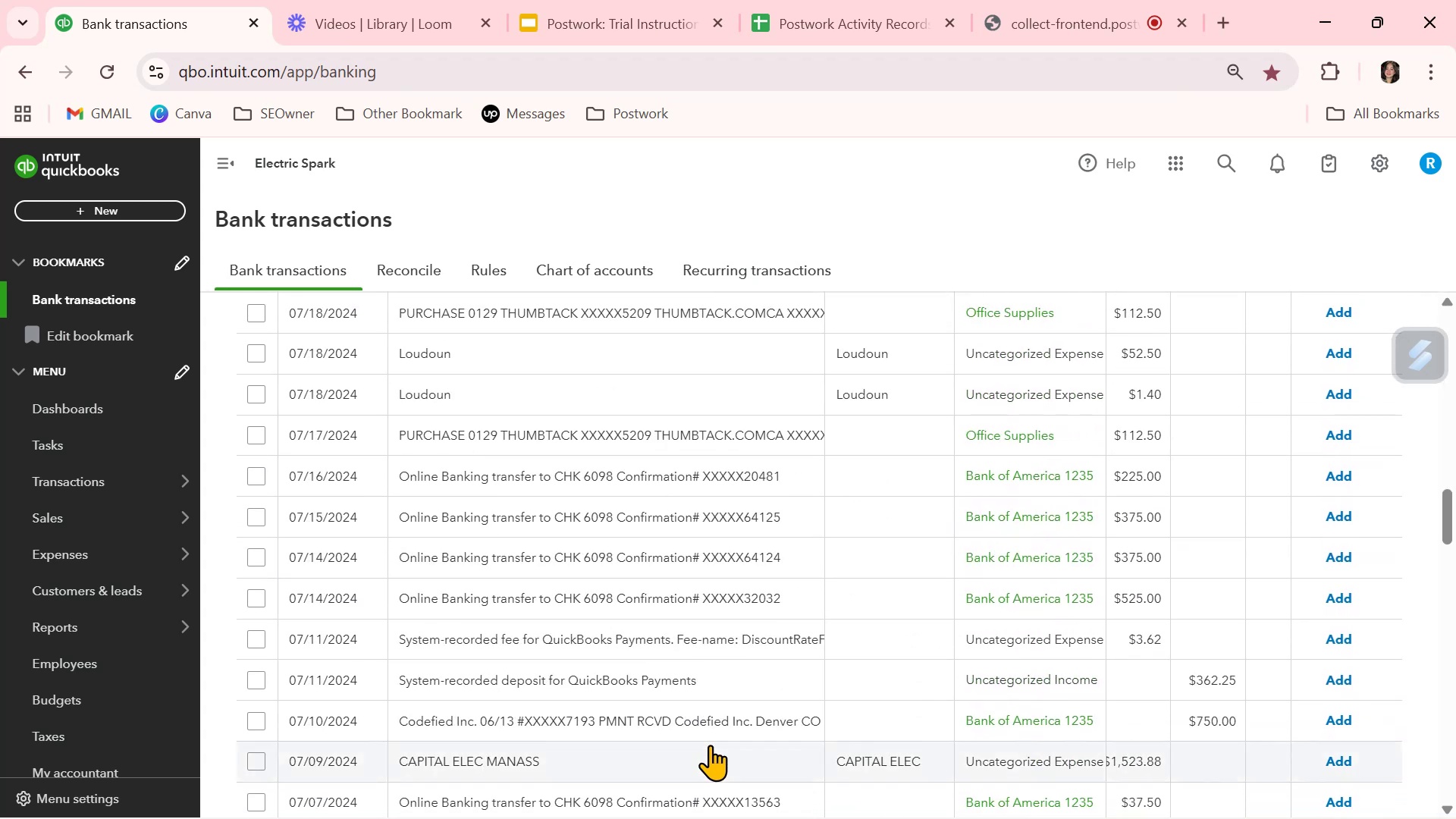 
scroll: coordinate [711, 744], scroll_direction: up, amount: 2.0
 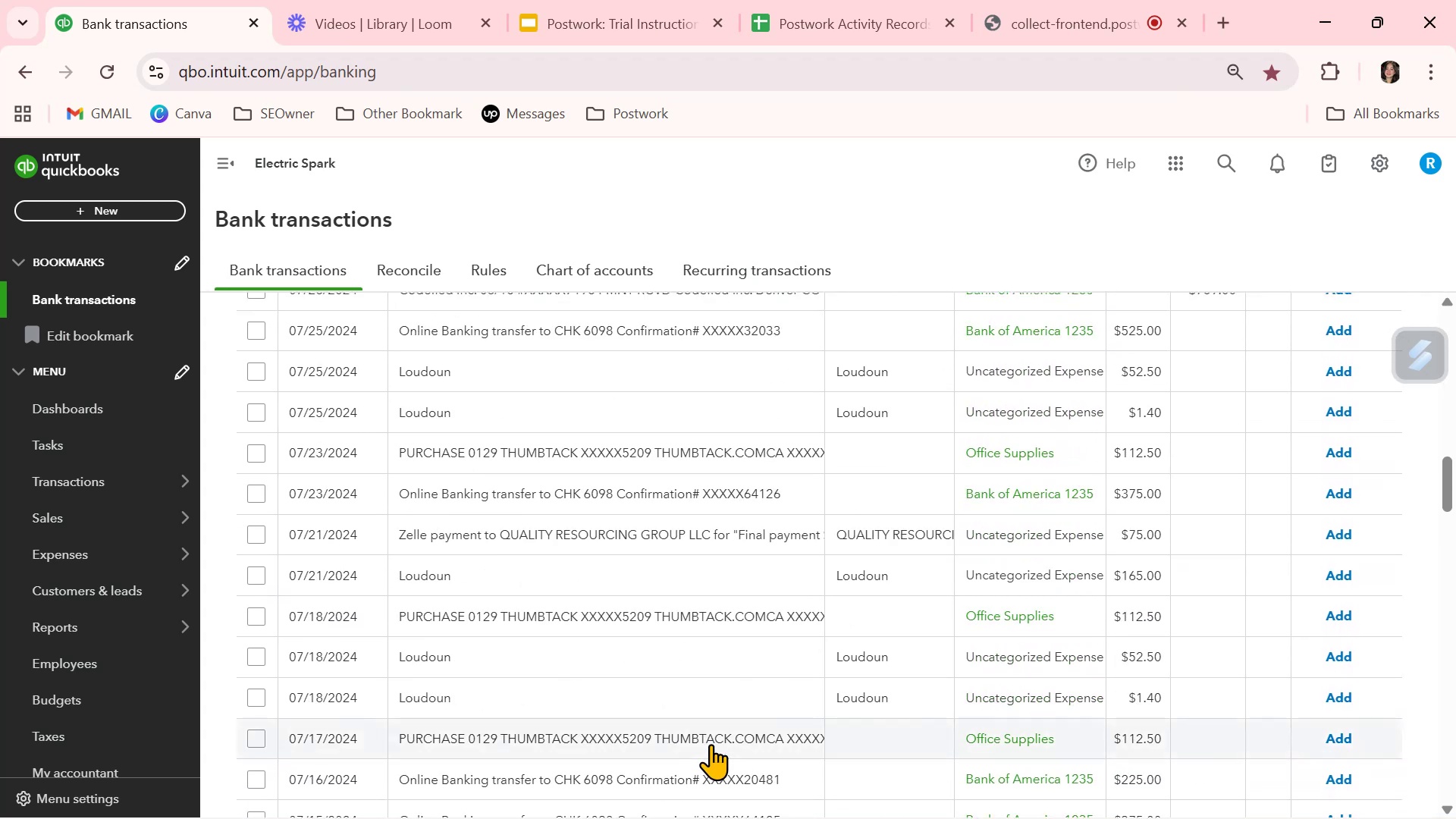 
scroll: coordinate [711, 744], scroll_direction: down, amount: 6.0
 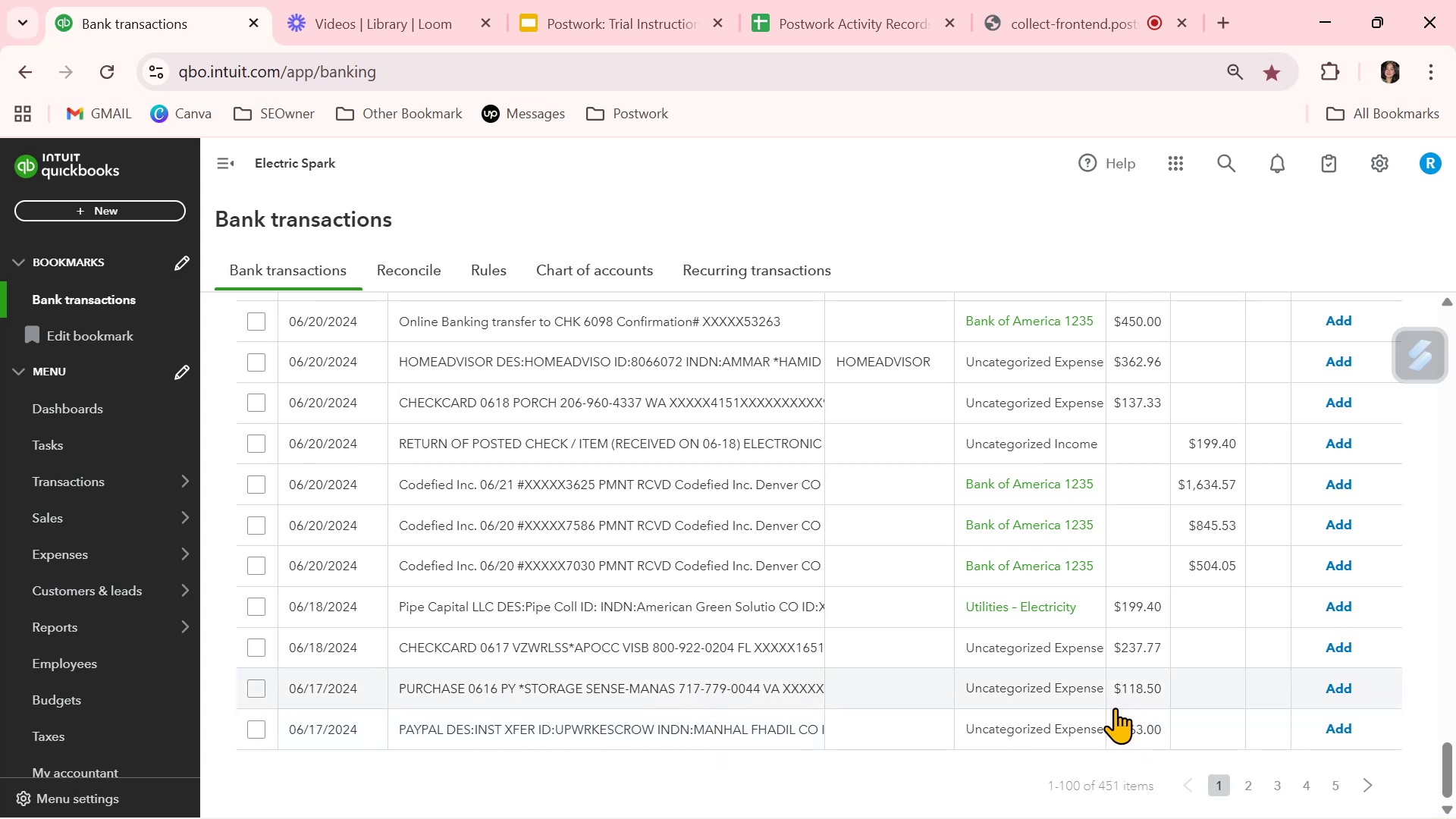 
wait(11.1)
 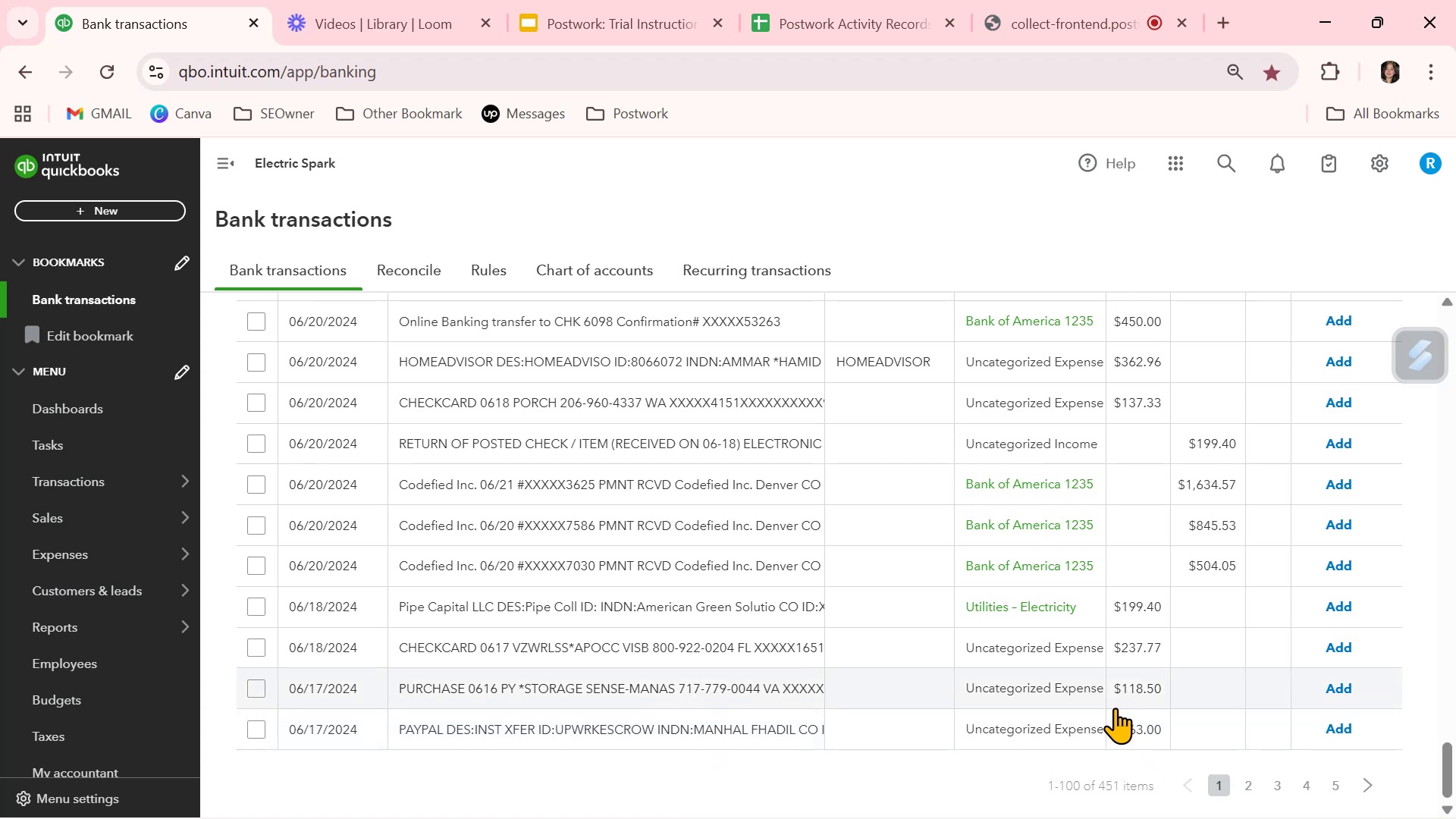 
scroll: coordinate [1052, 701], scroll_direction: down, amount: 1.0
 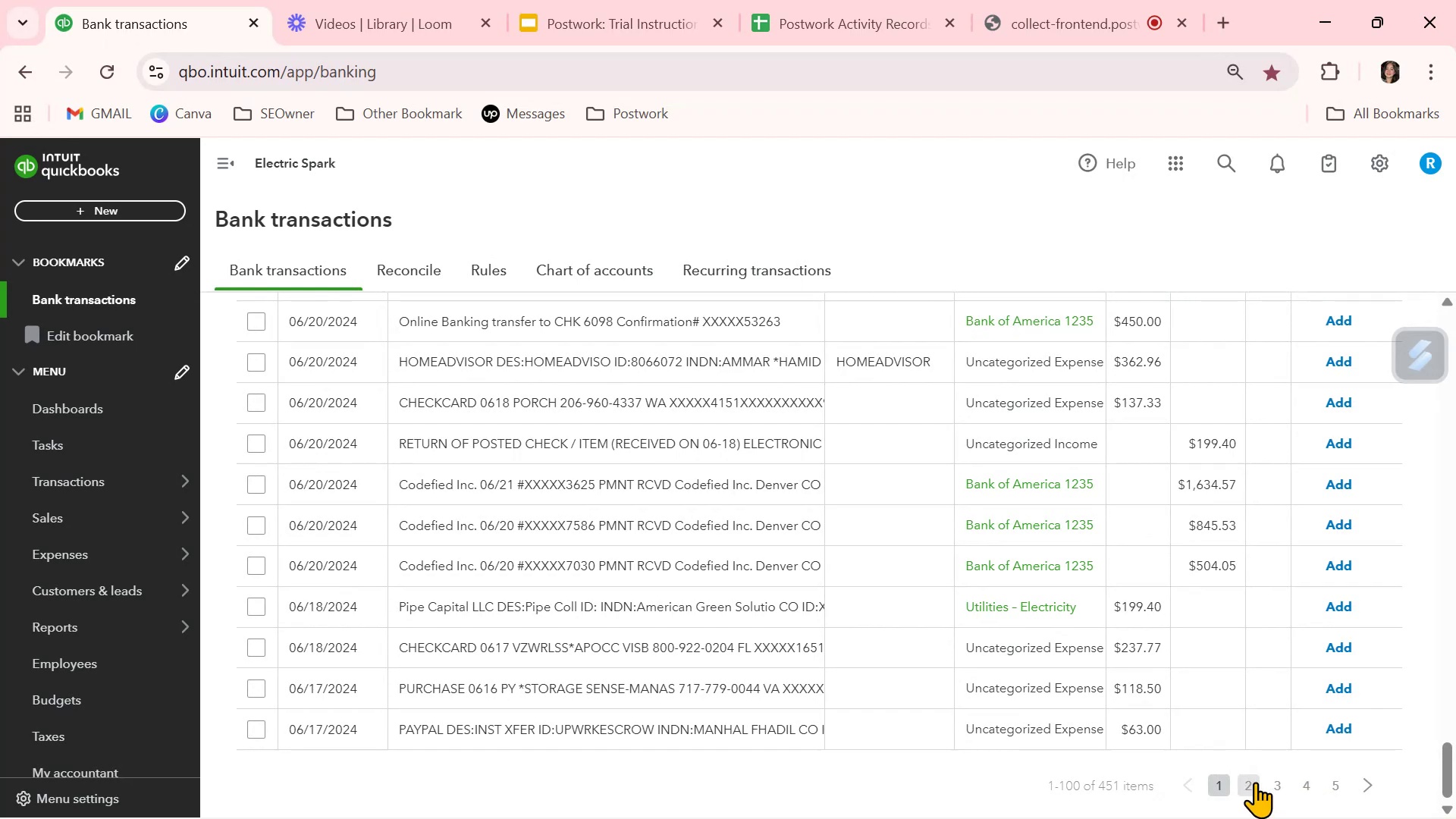 
left_click([1255, 782])
 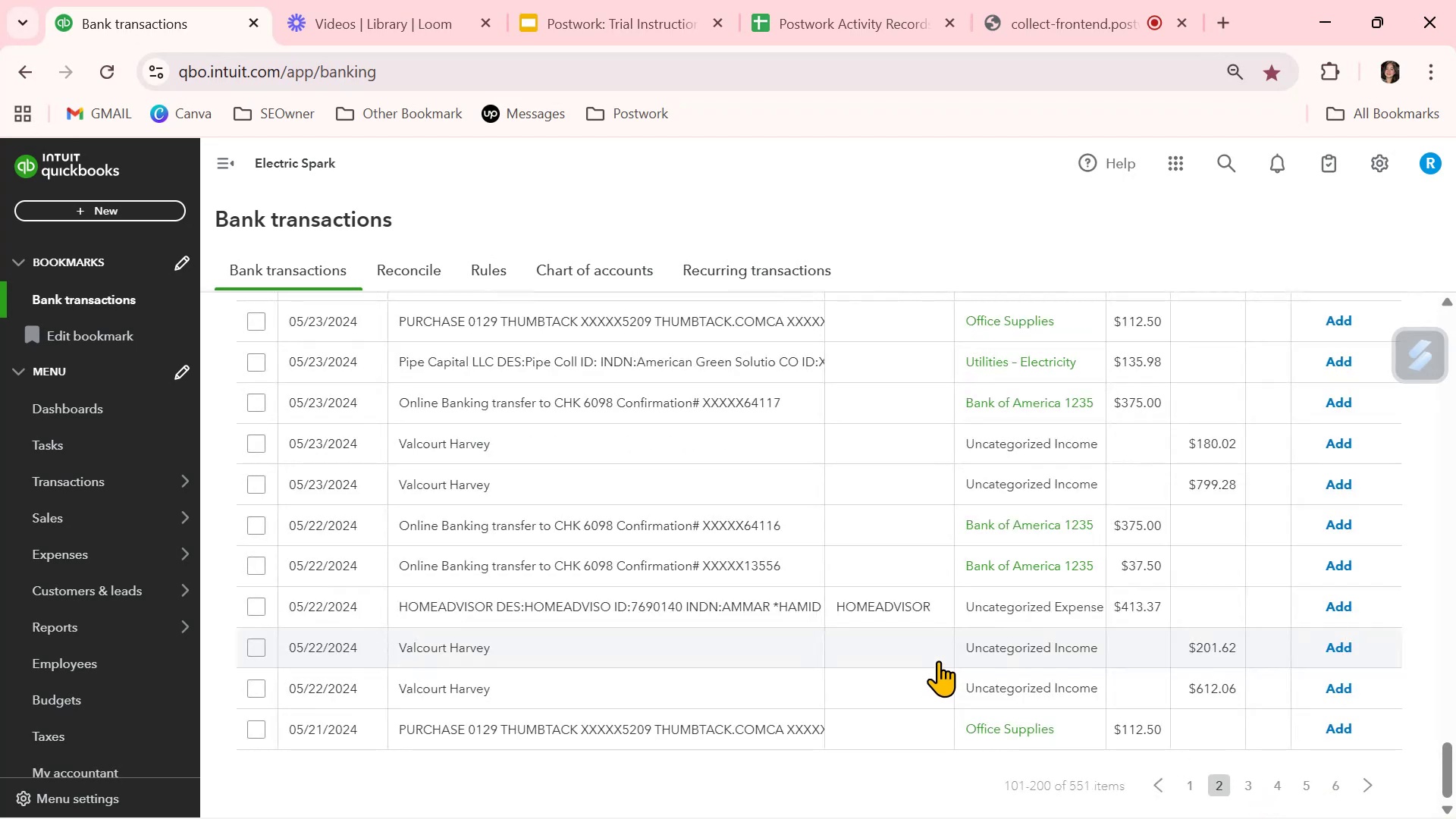 
wait(11.69)
 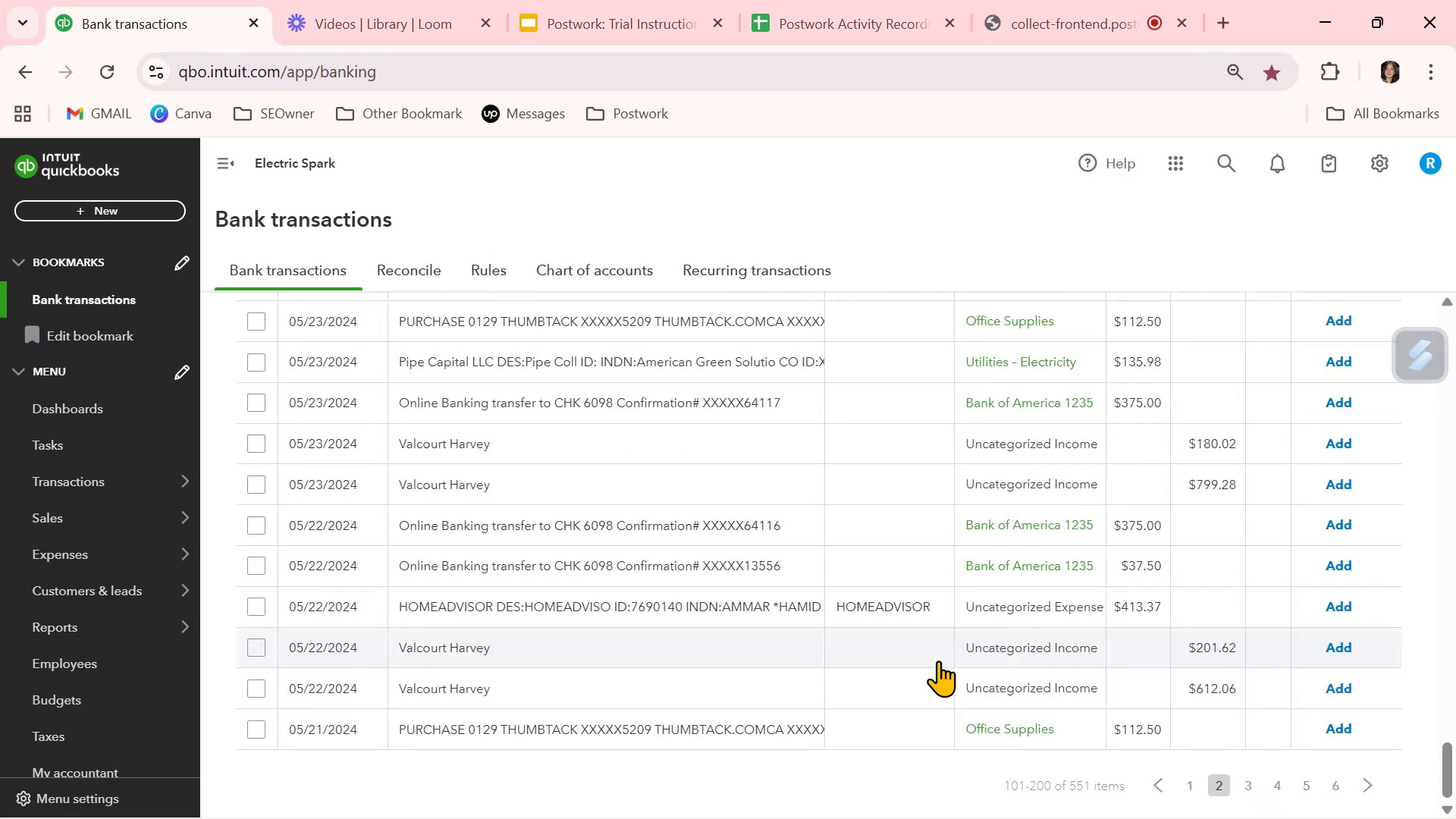 
scroll: coordinate [938, 661], scroll_direction: up, amount: 2.0
 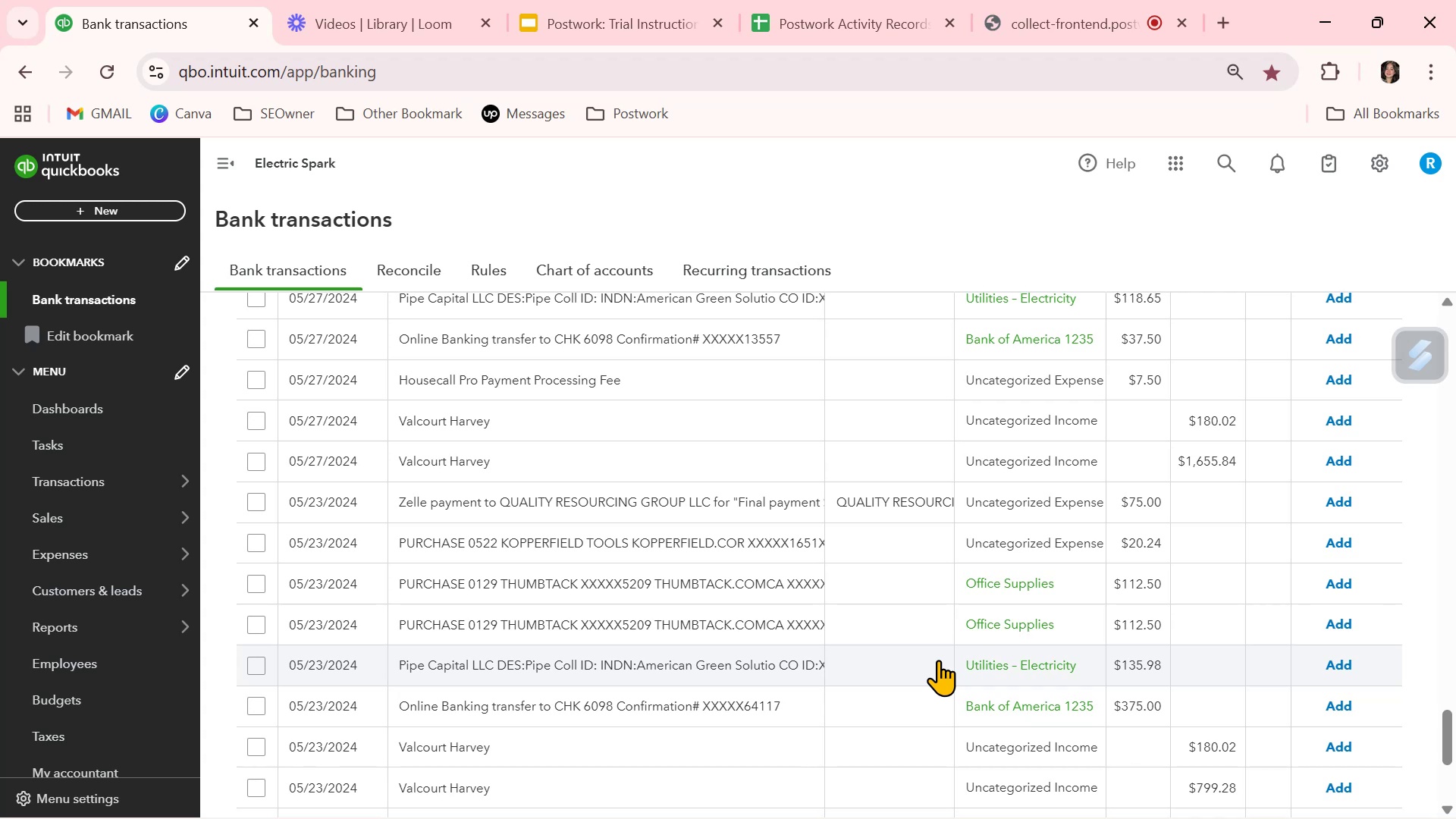 
wait(5.81)
 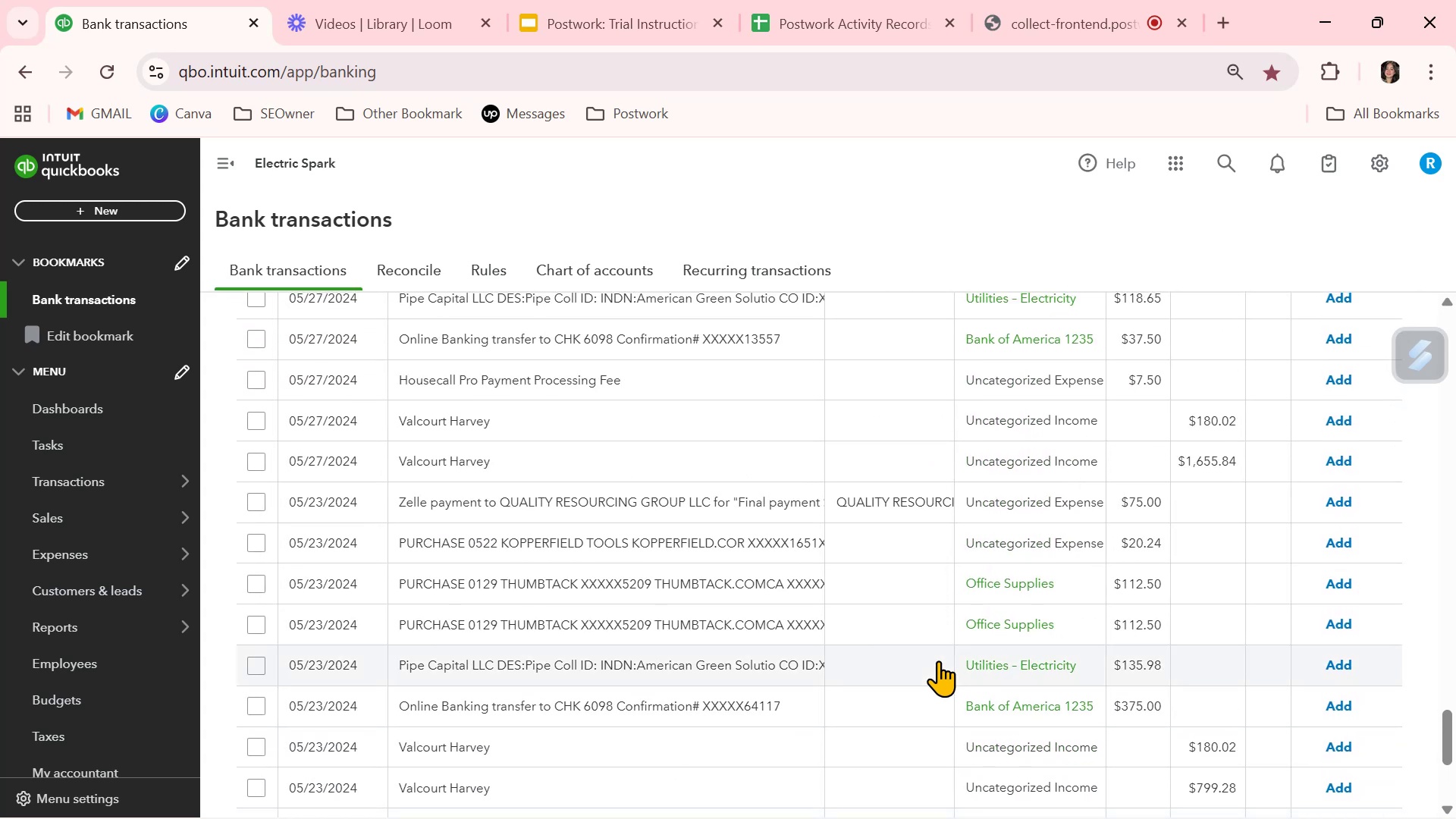 
scroll: coordinate [938, 660], scroll_direction: up, amount: 2.0
 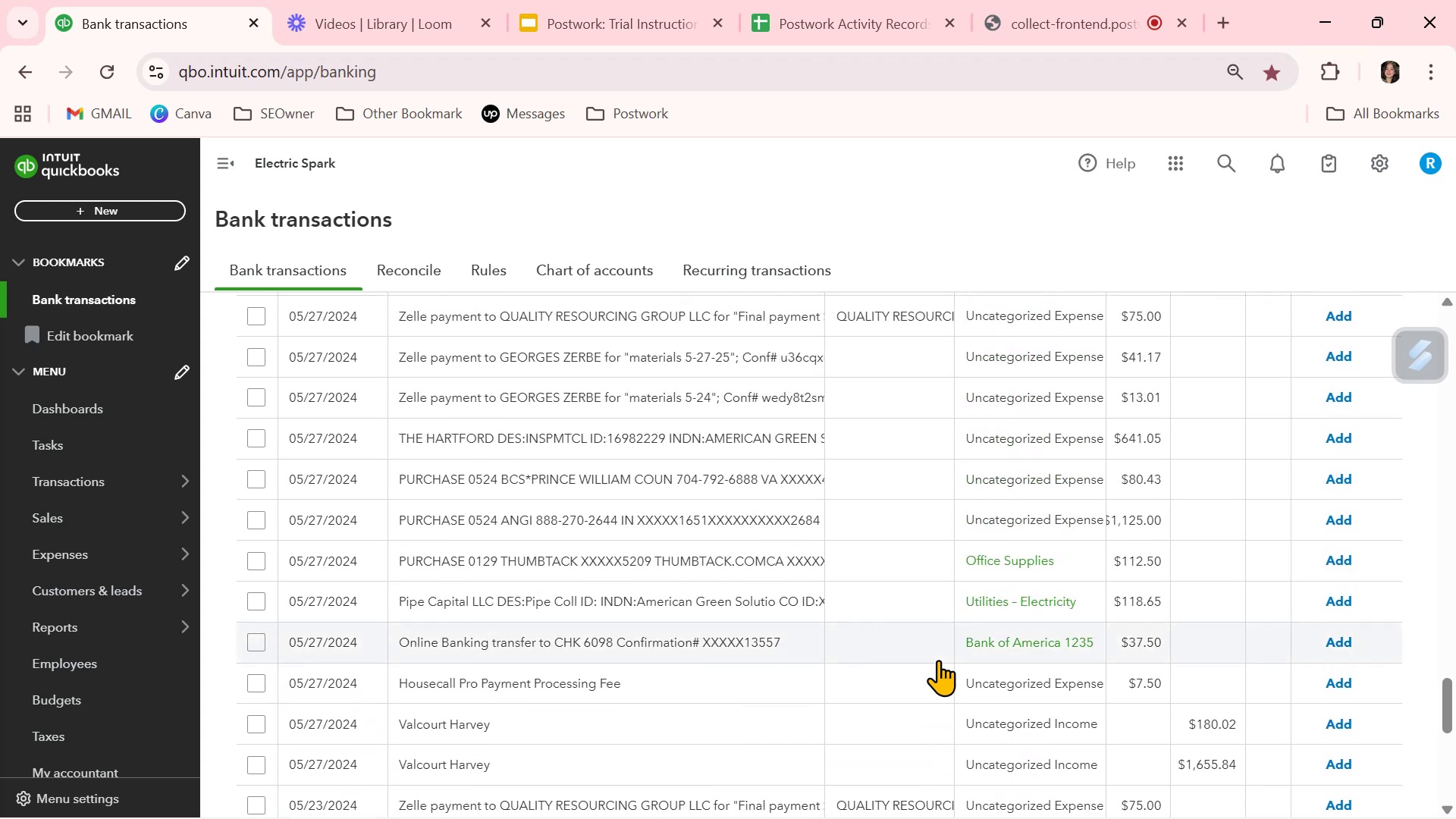 
scroll: coordinate [938, 660], scroll_direction: down, amount: 1.0
 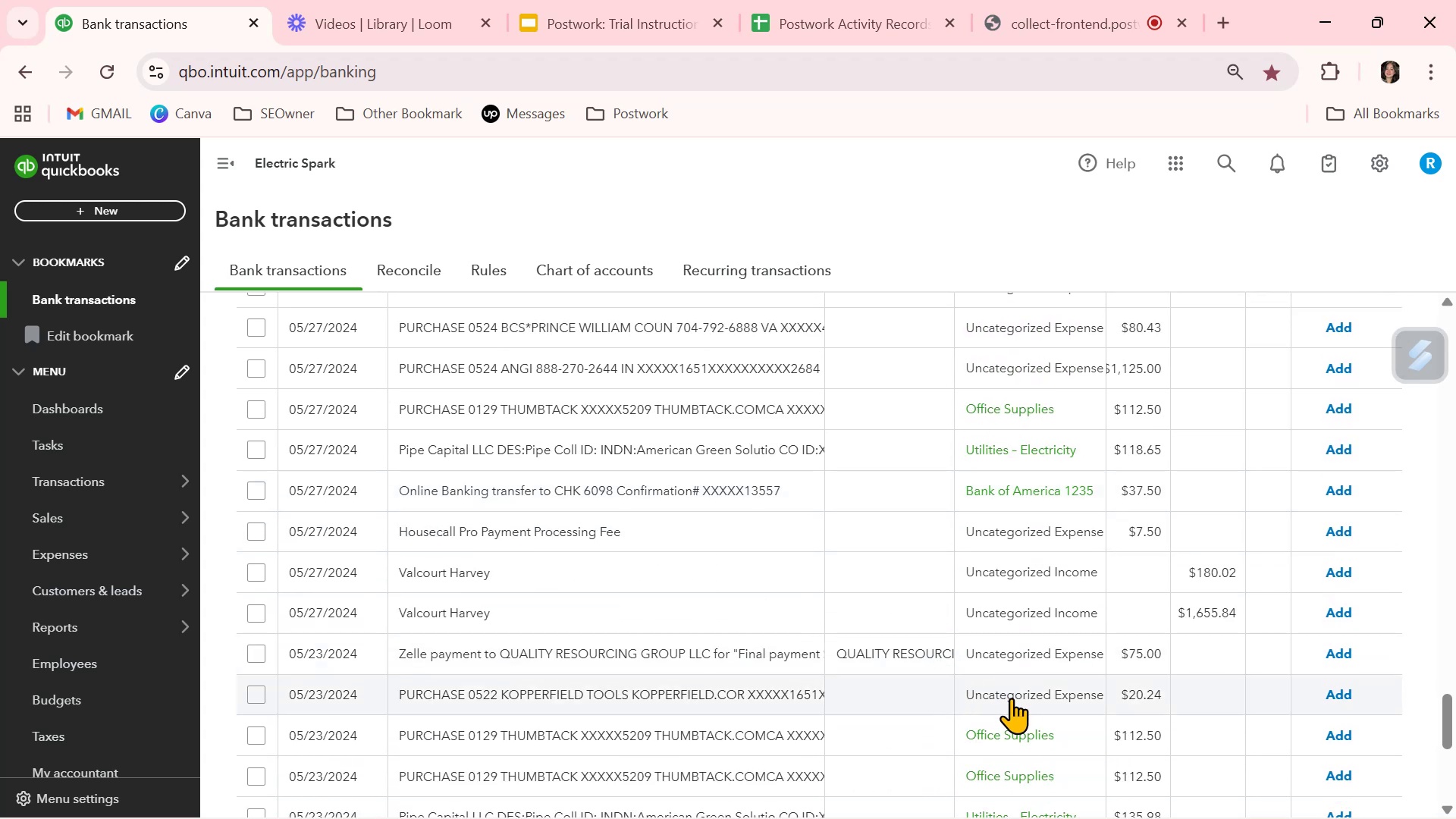 
left_click([1011, 698])
 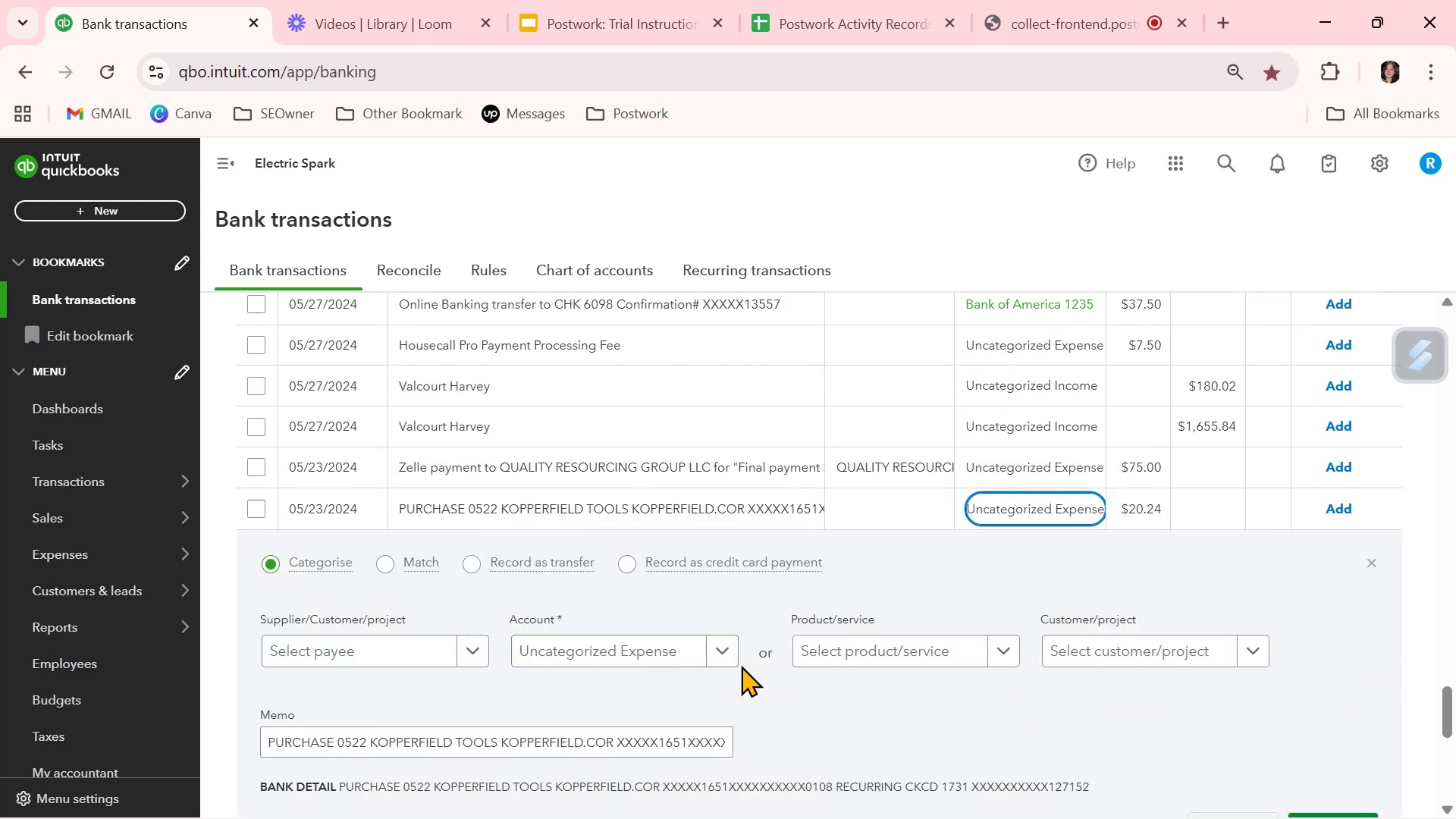 
left_click([730, 657])
 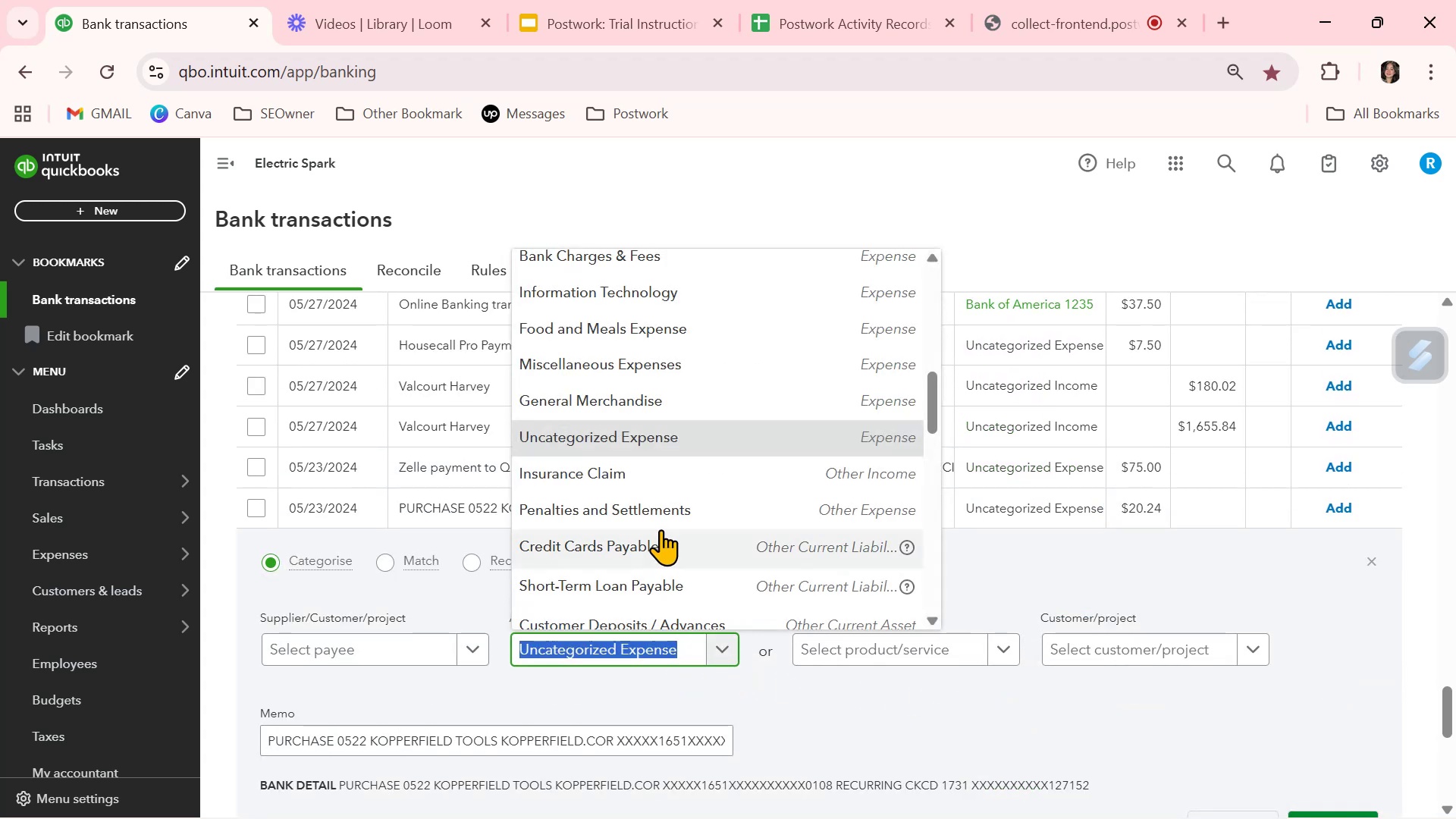 
scroll: coordinate [665, 529], scroll_direction: down, amount: 5.0
 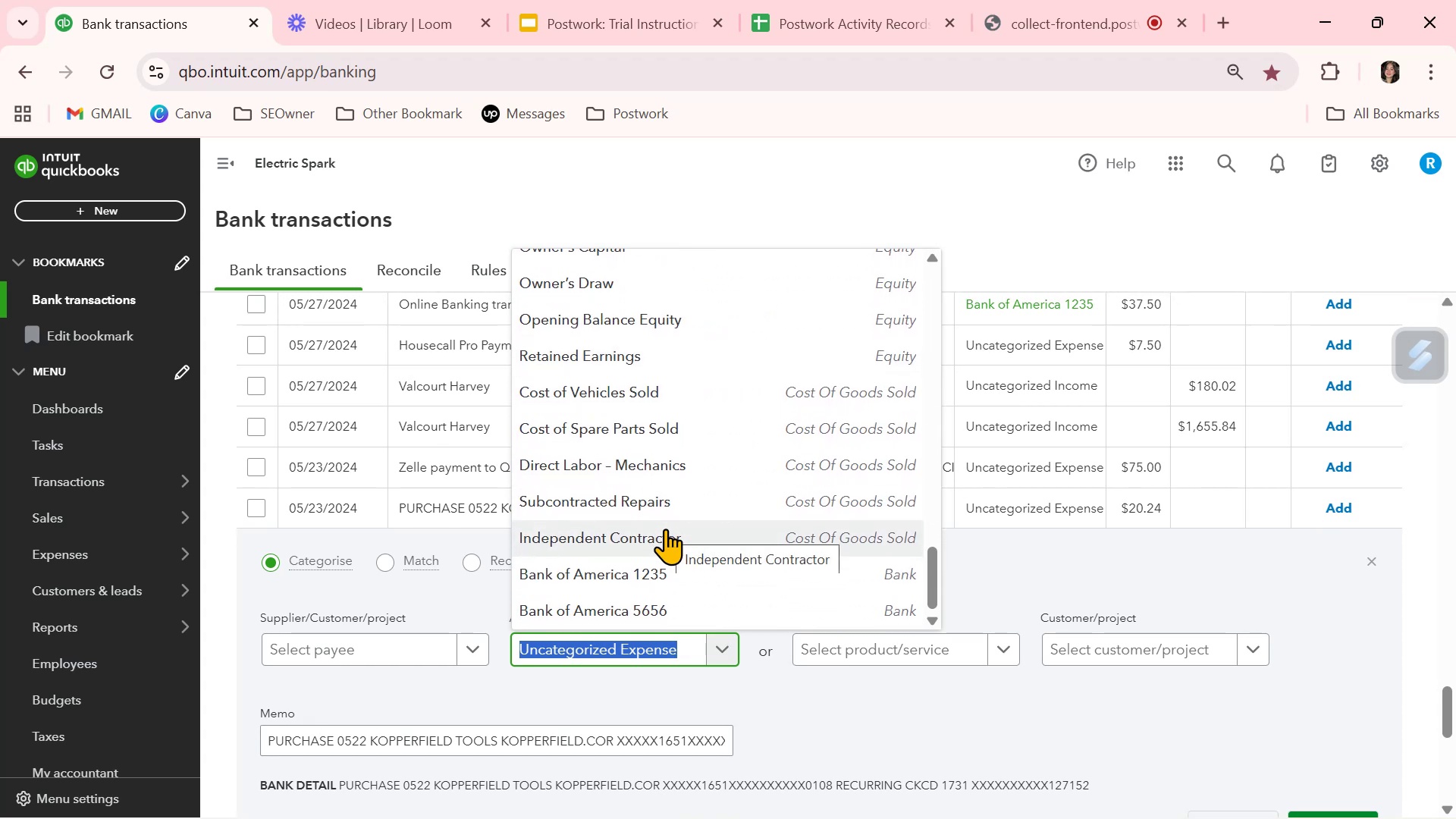 
scroll: coordinate [667, 528], scroll_direction: up, amount: 8.0
 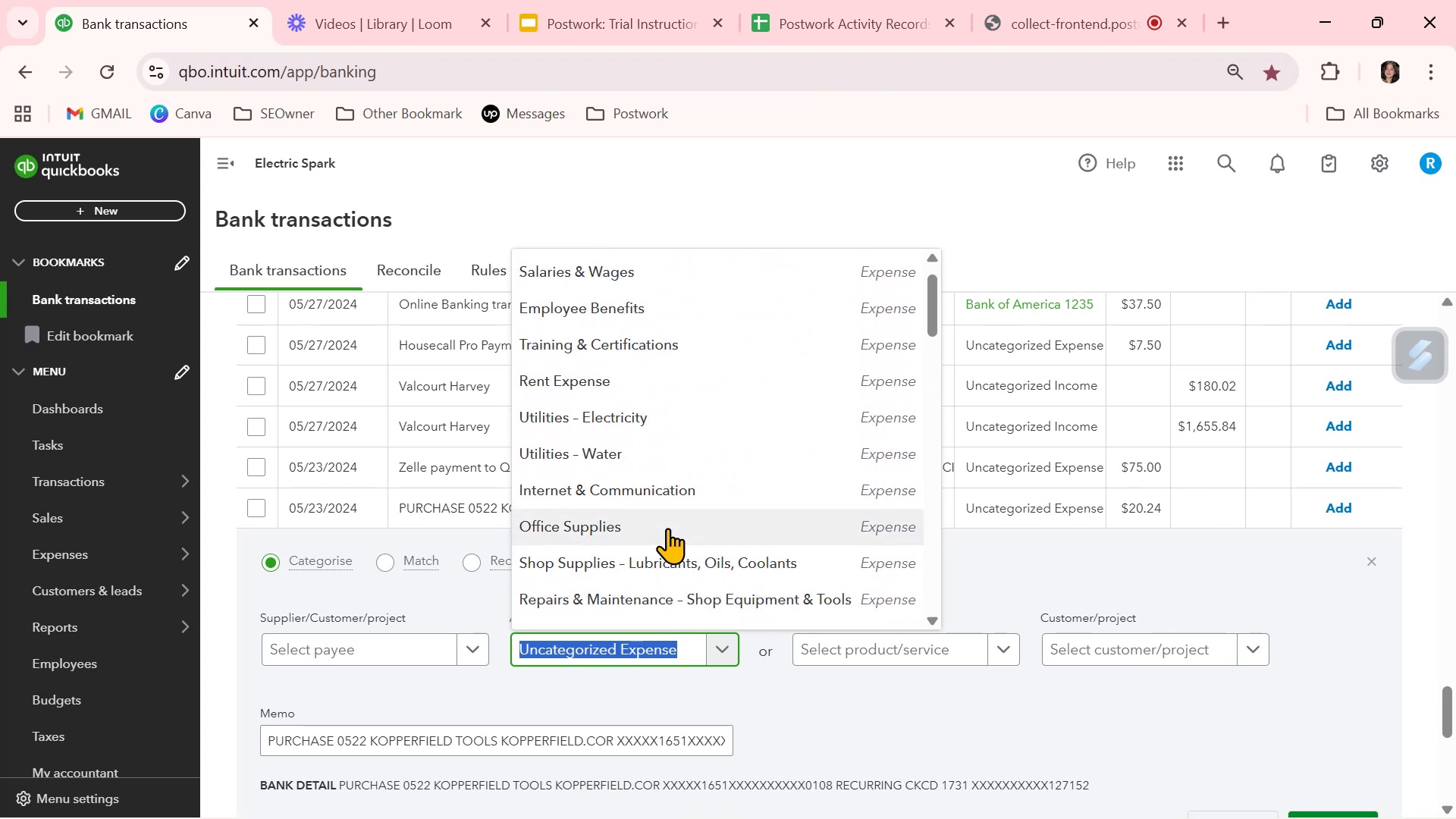 
scroll: coordinate [667, 528], scroll_direction: none, amount: 0.0
 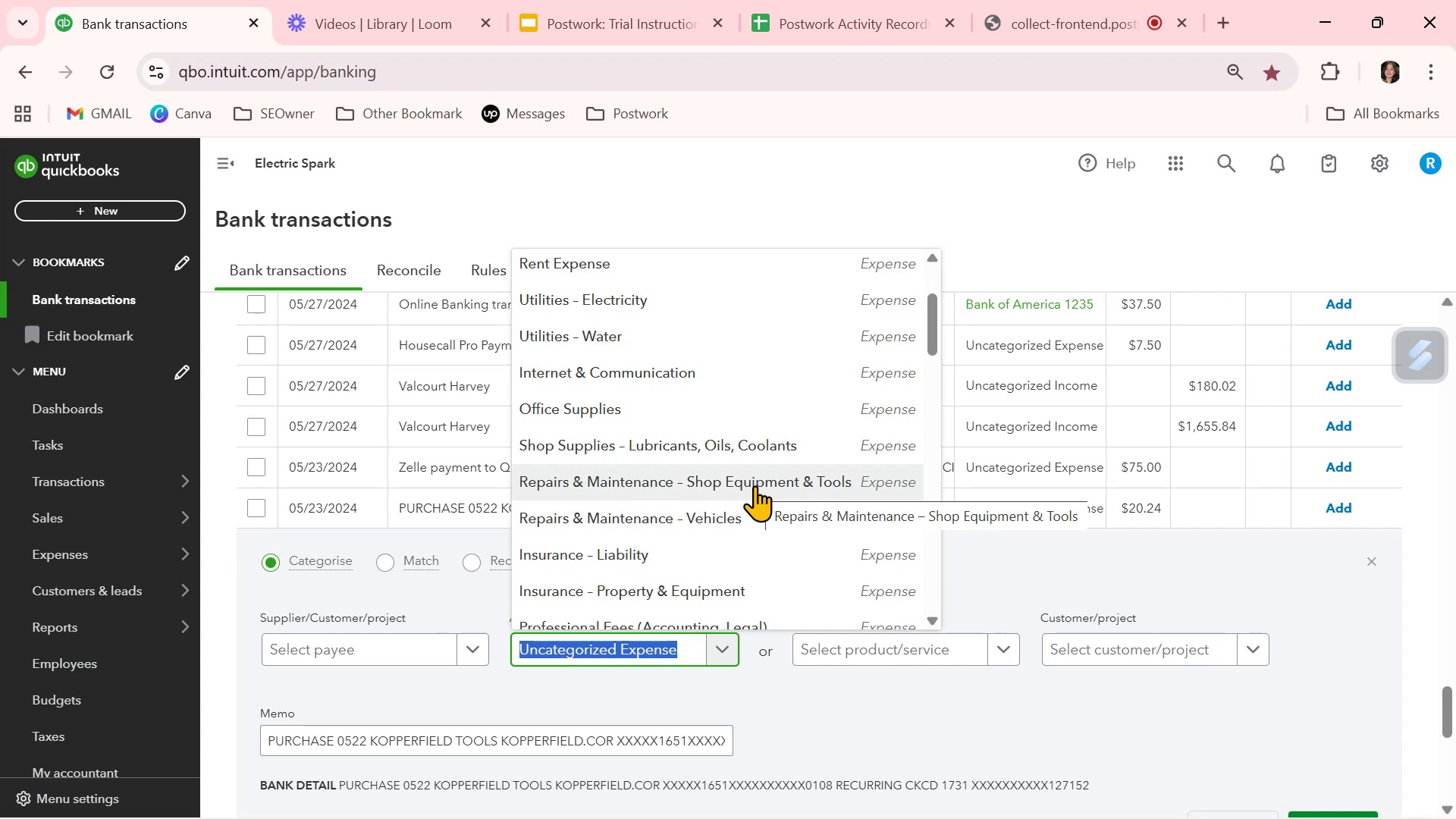 
wait(15.35)
 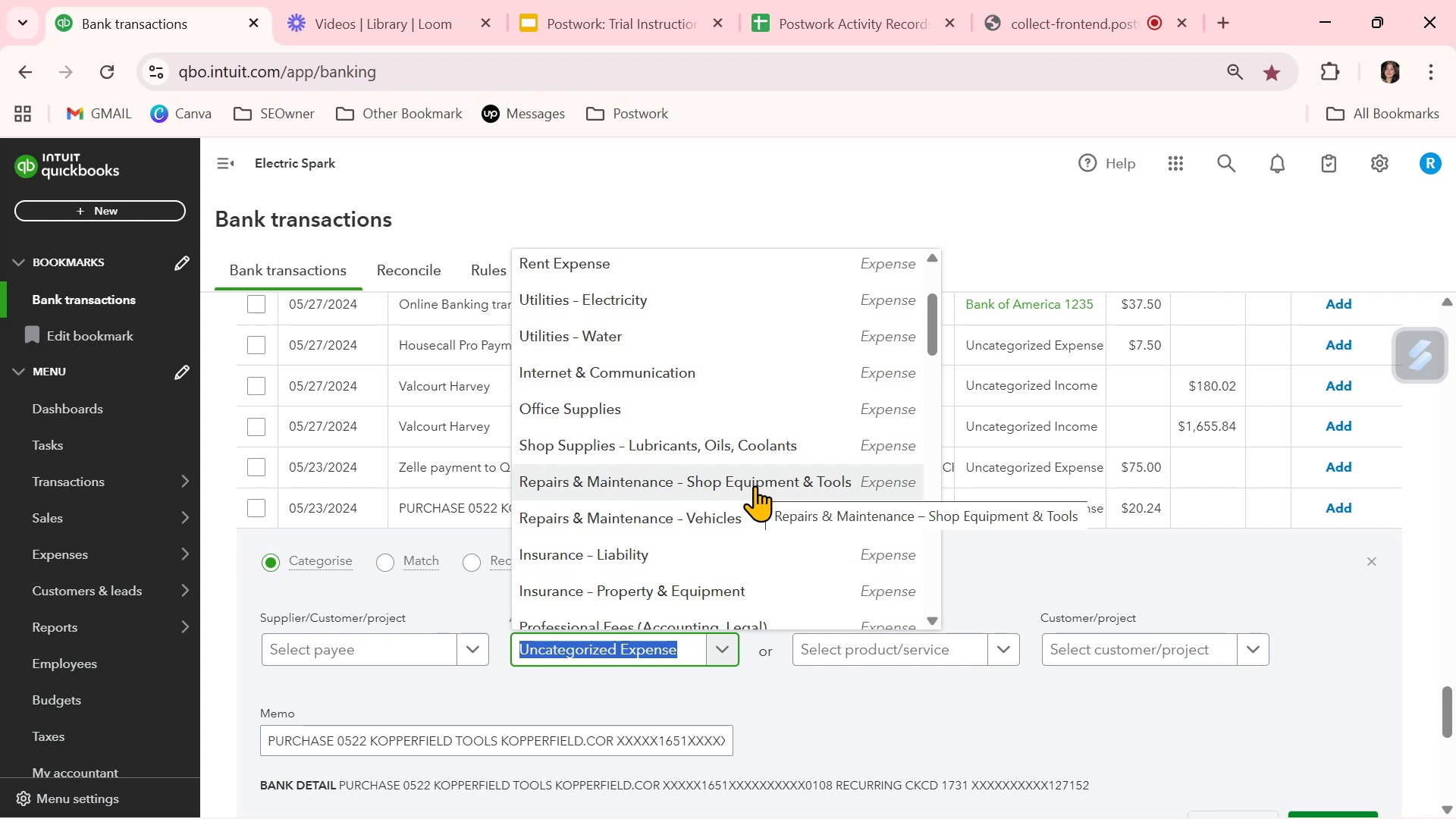 
scroll: coordinate [755, 485], scroll_direction: up, amount: 2.0
 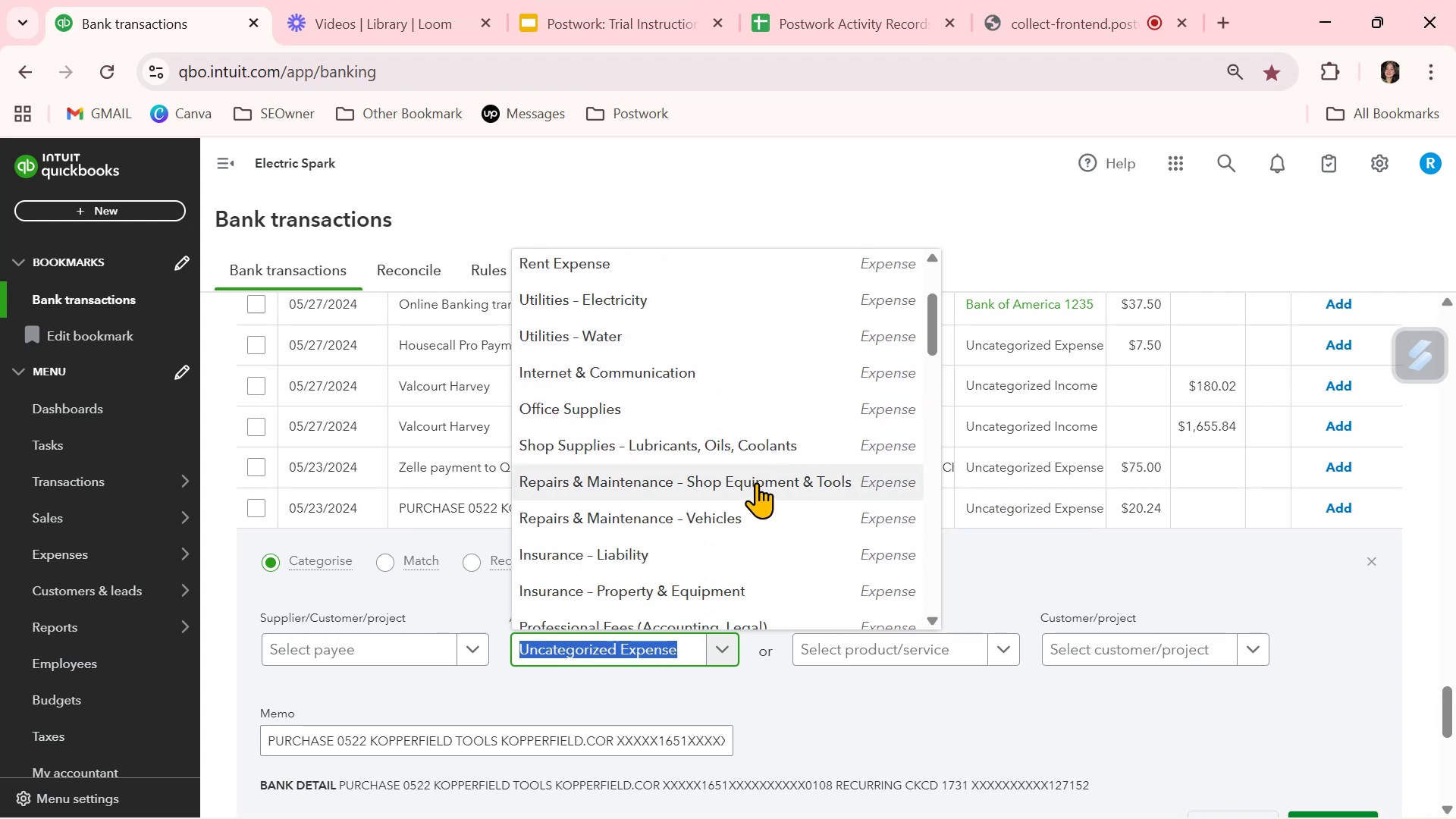 
left_click([756, 482])
 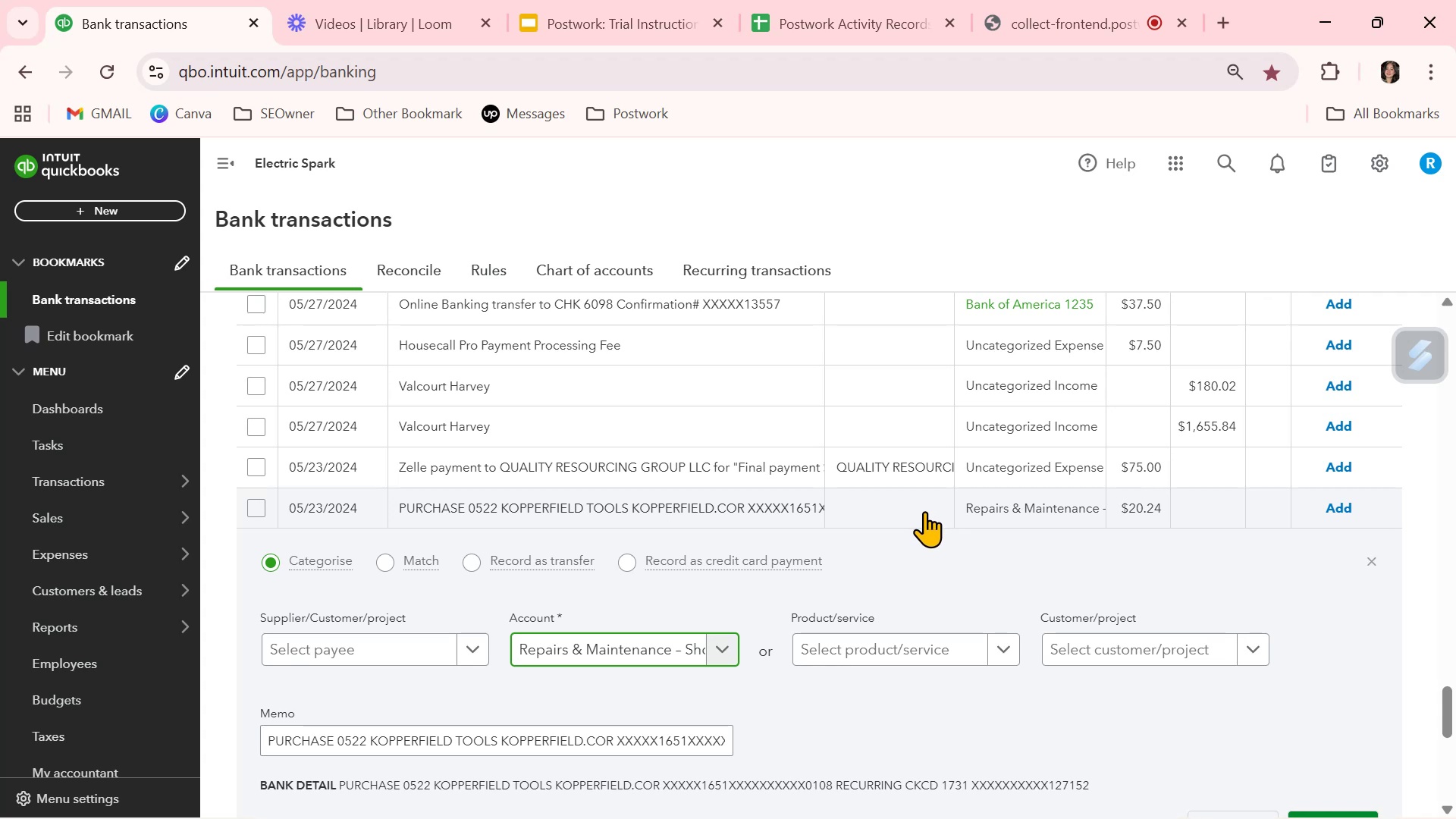 
wait(5.48)
 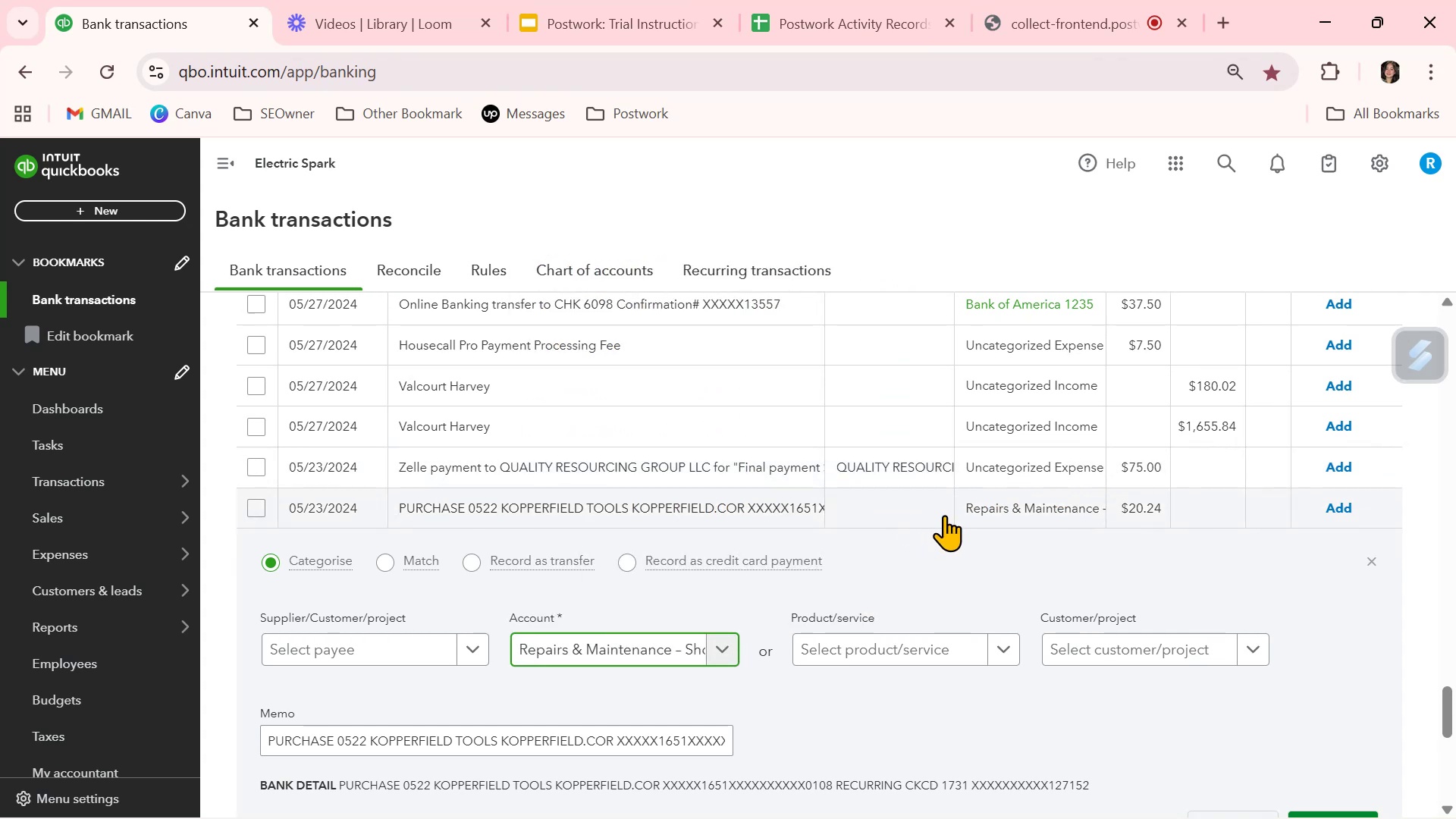 
scroll: coordinate [889, 433], scroll_direction: down, amount: 1.0
 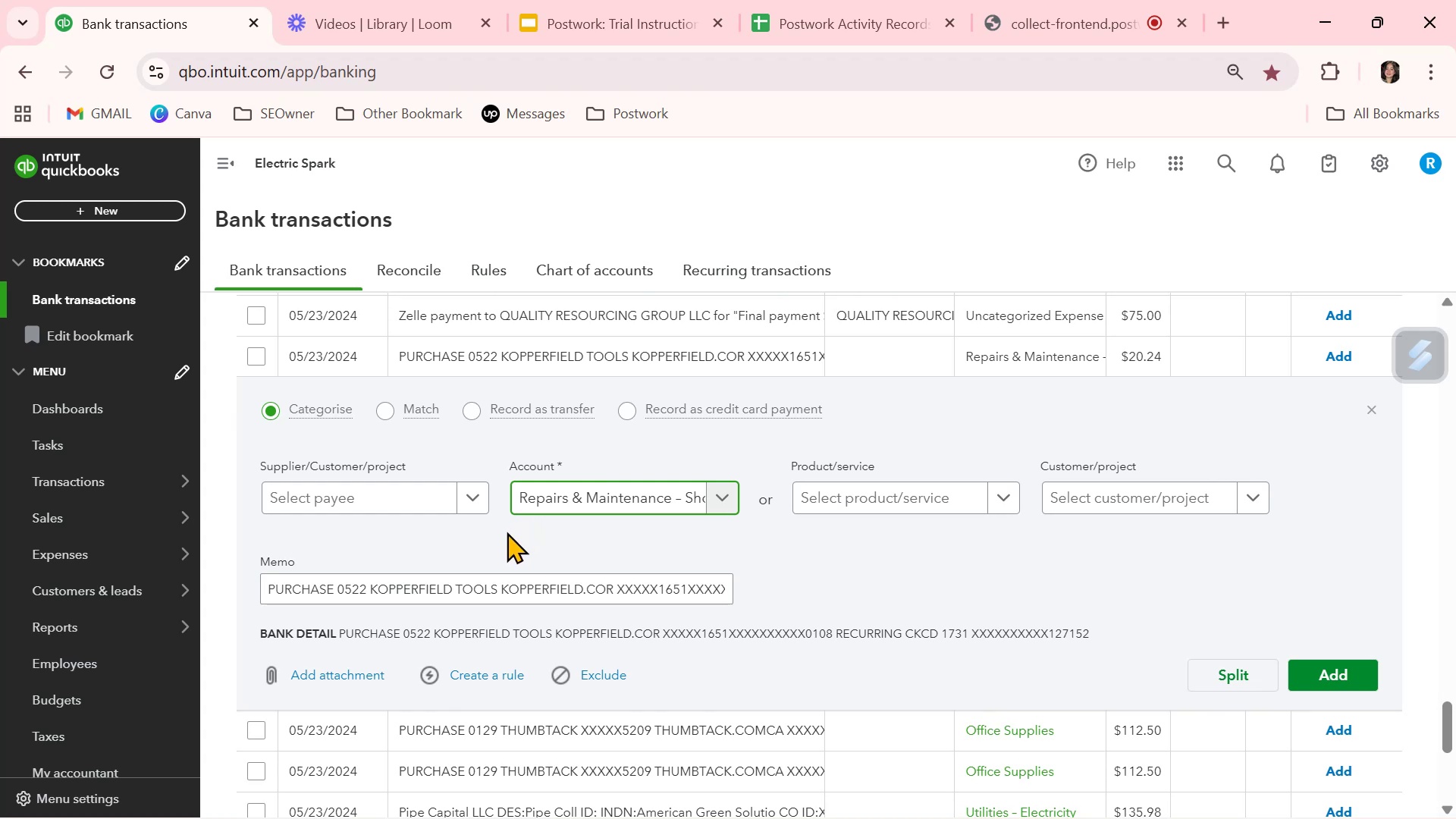 
wait(25.23)
 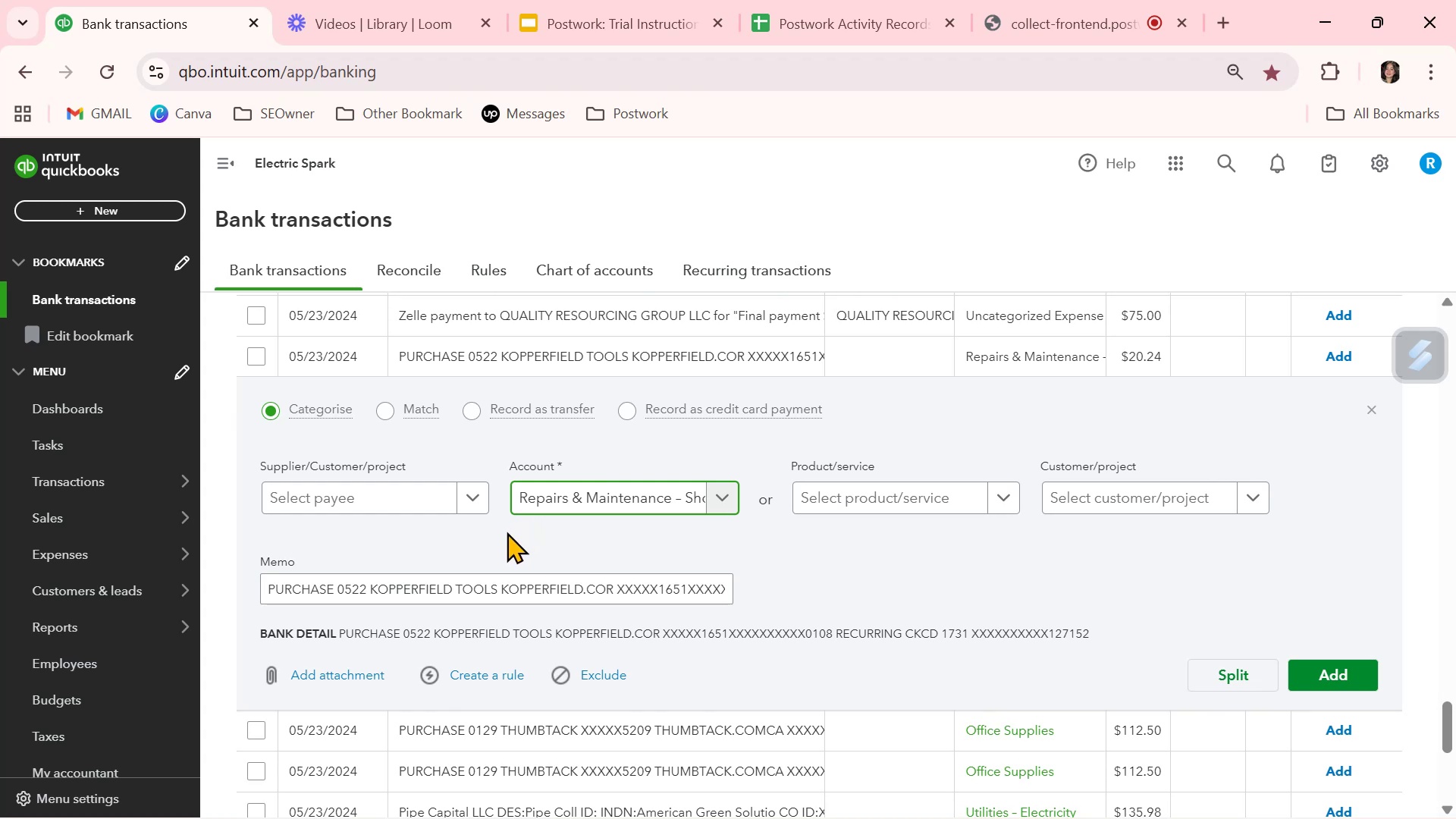 
left_click([442, 591])
 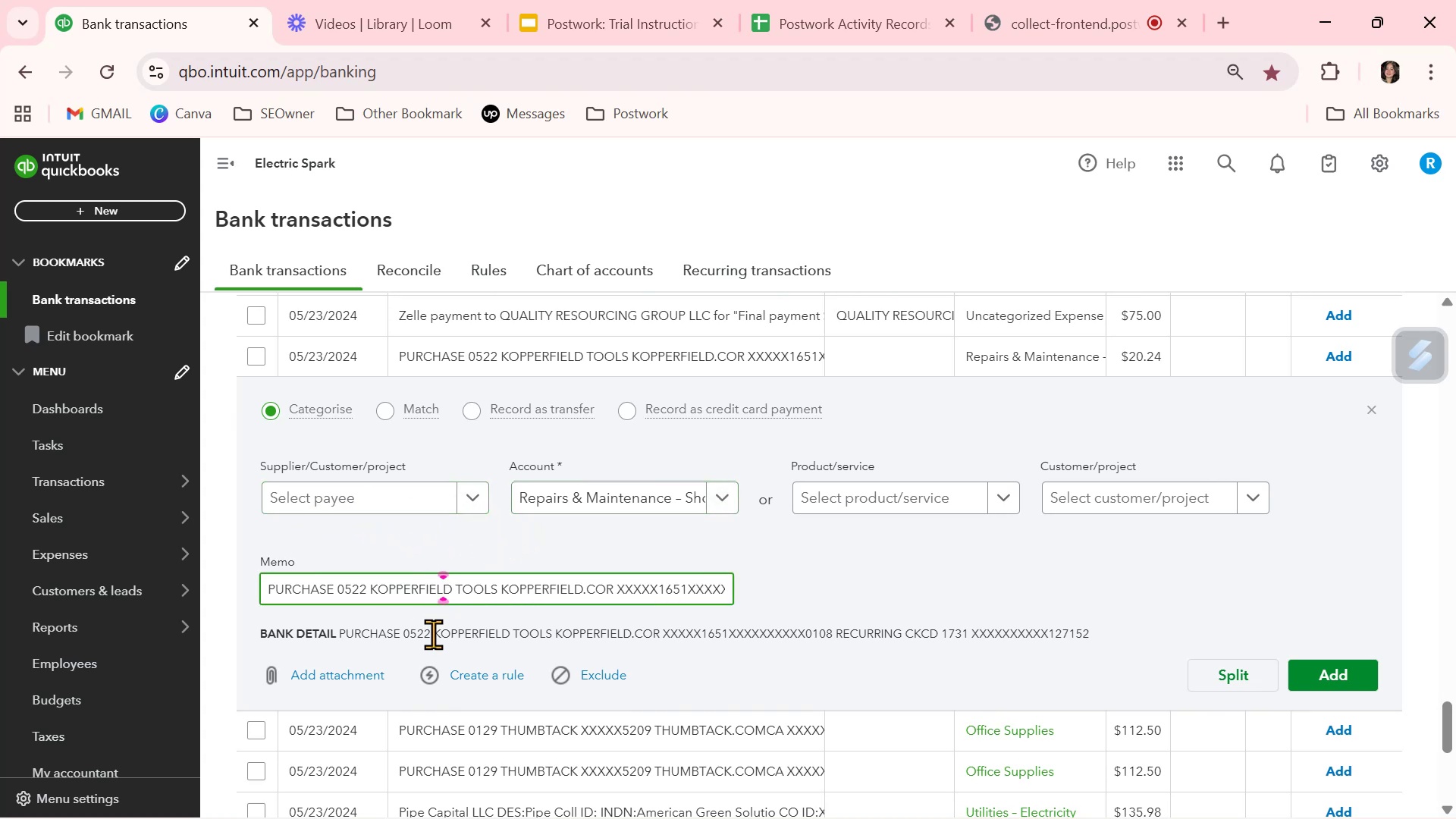 
double_click([433, 634])
 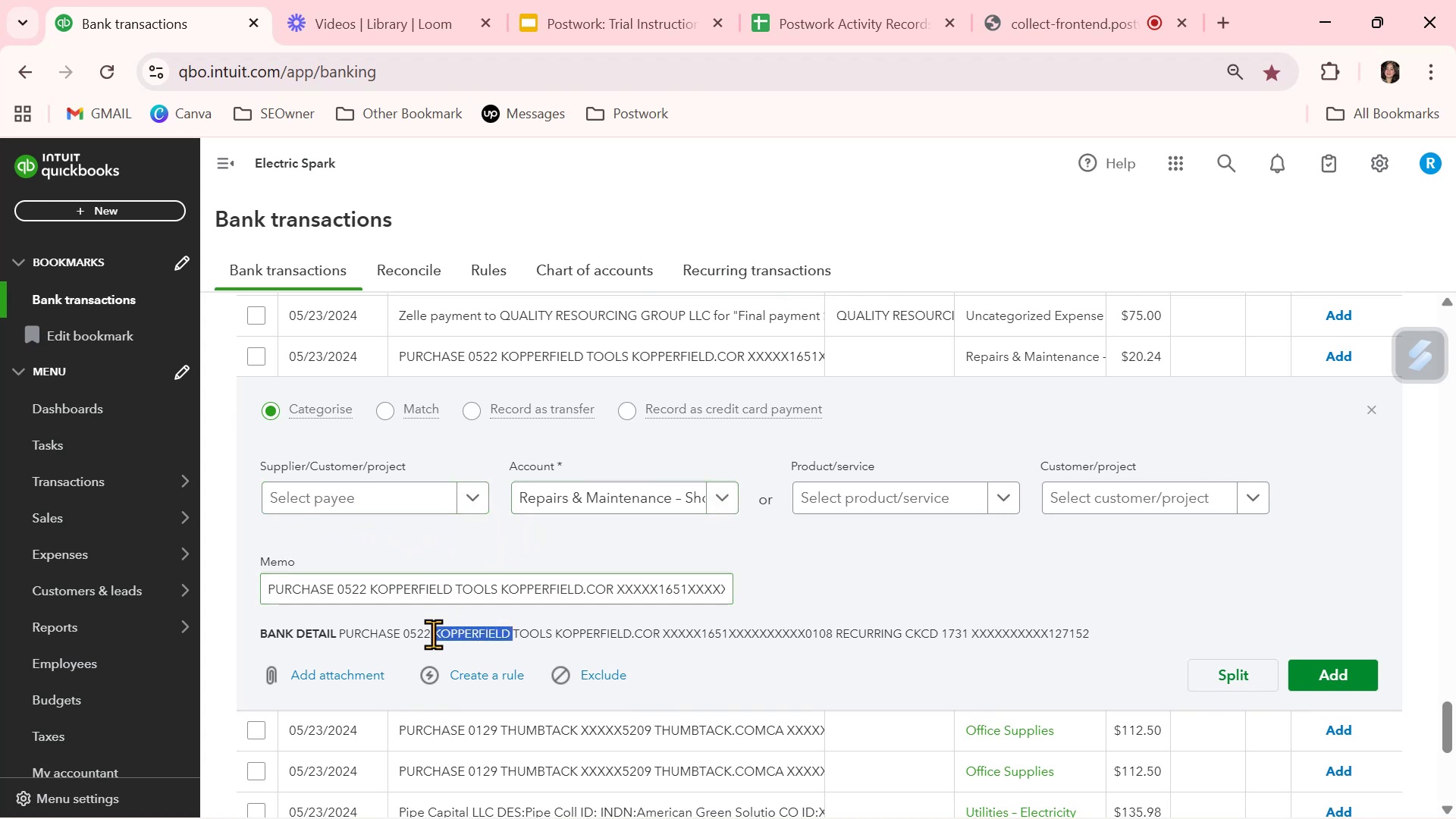 
triple_click([433, 634])
 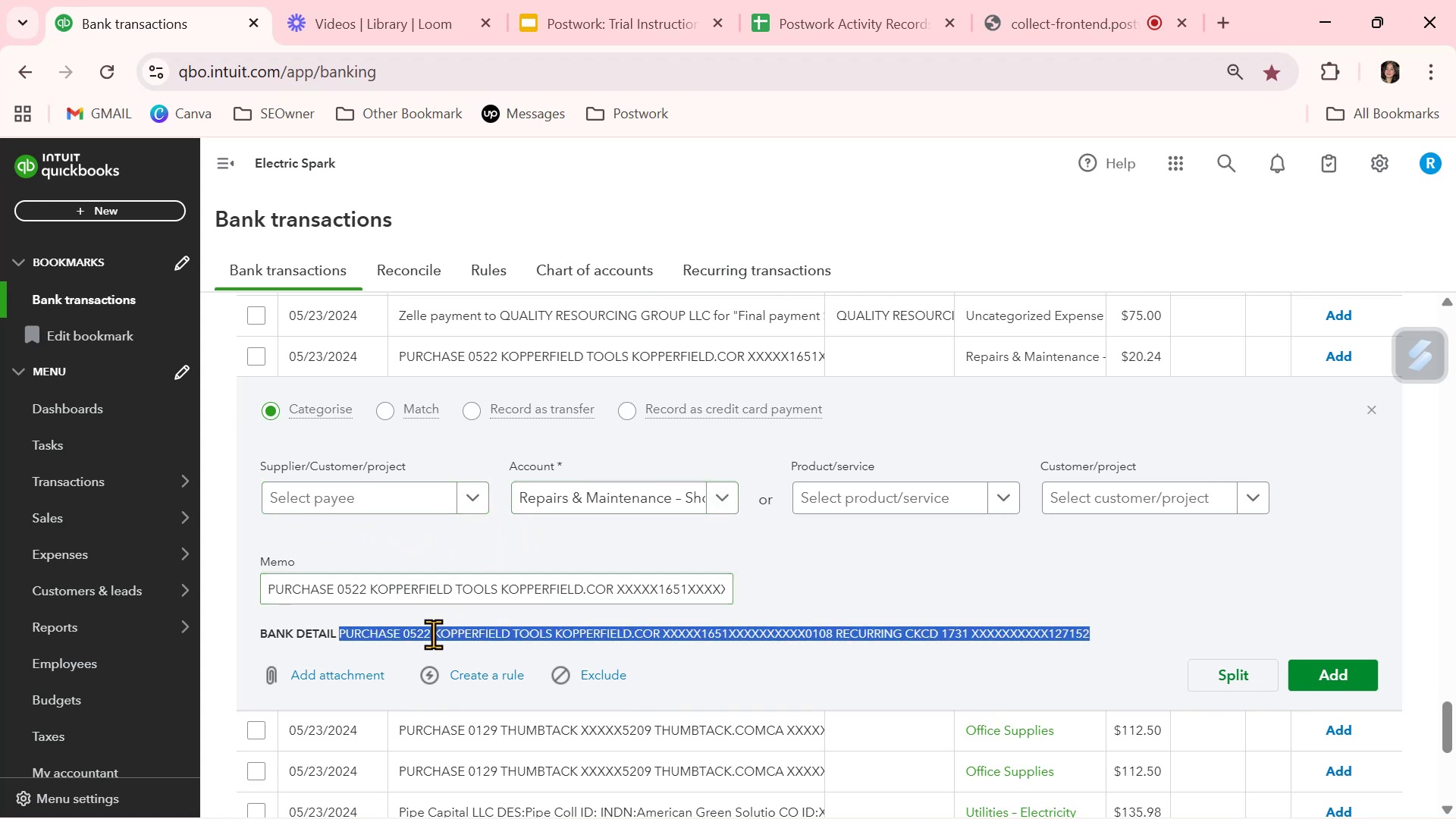 
key(Control+ControlLeft)
 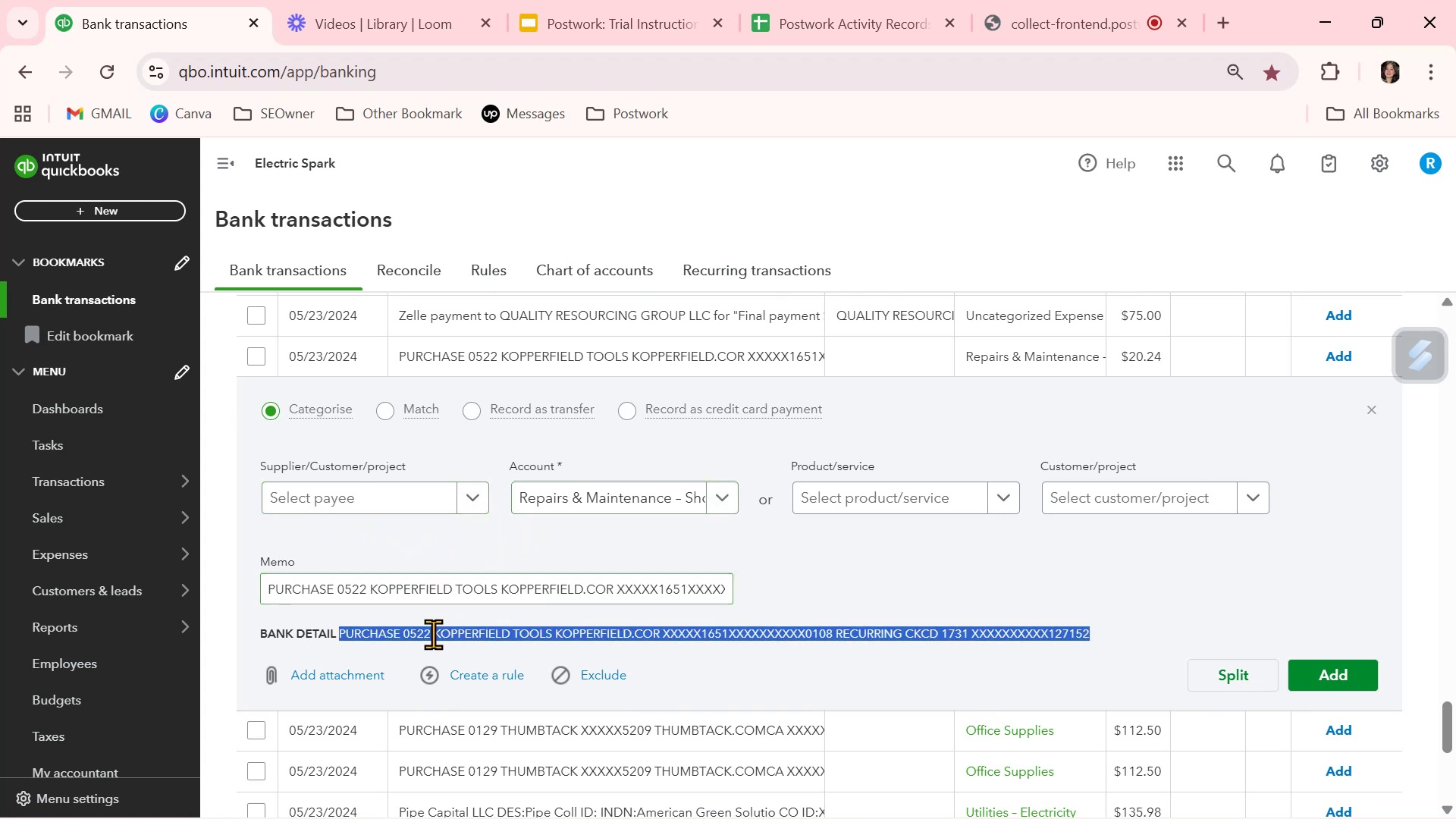 
key(Control+C)
 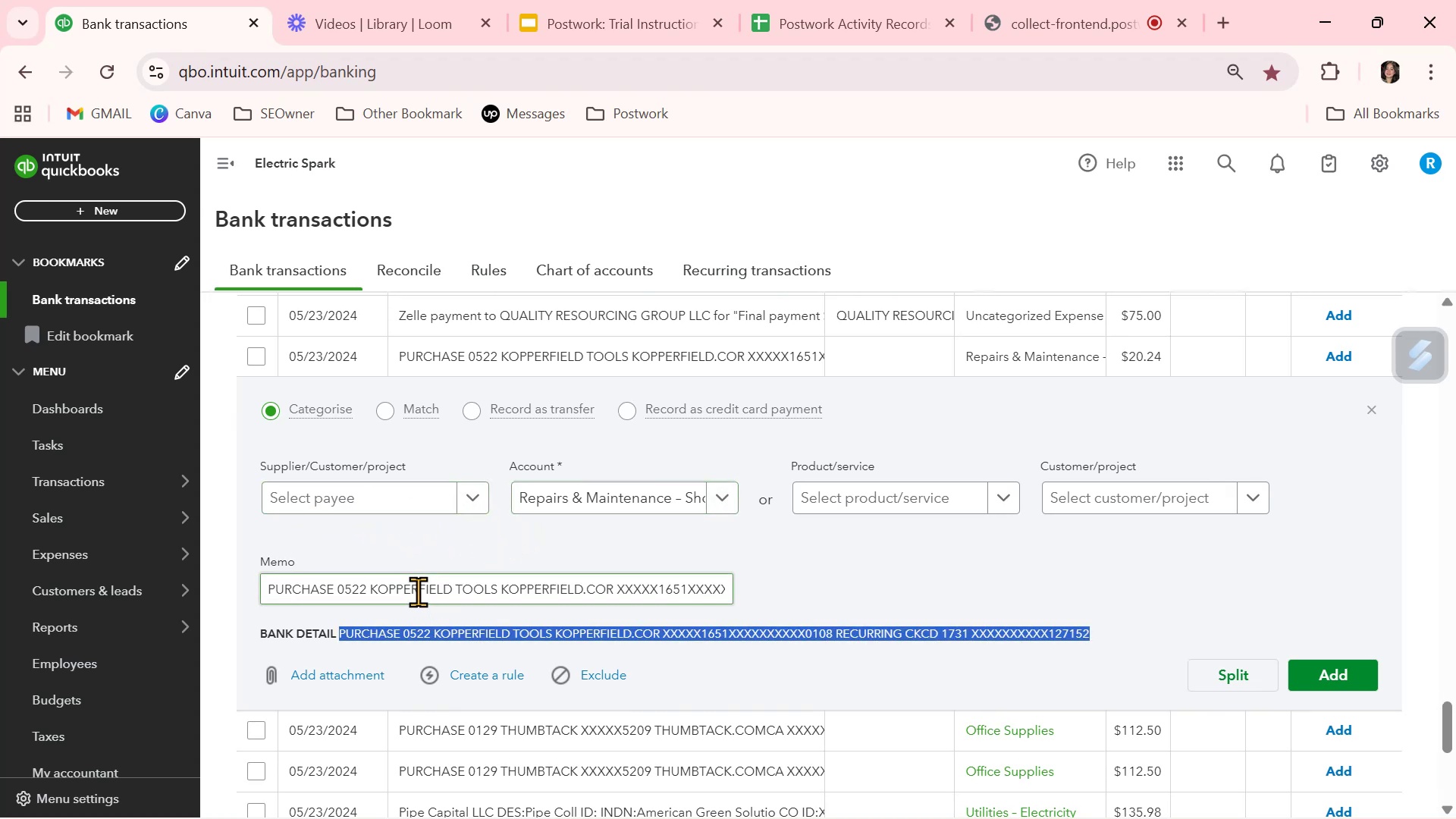 
double_click([418, 592])
 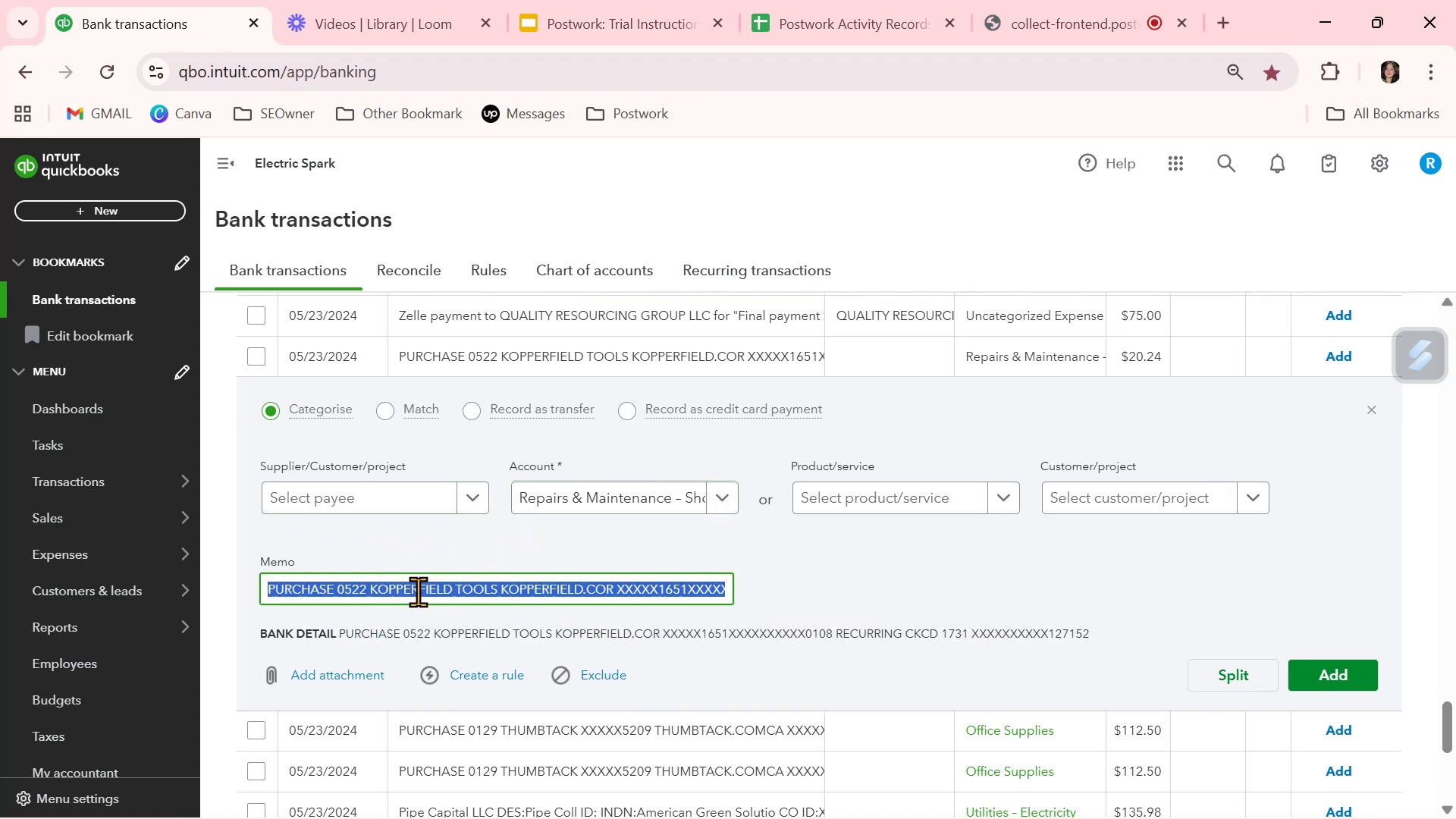 
triple_click([418, 592])
 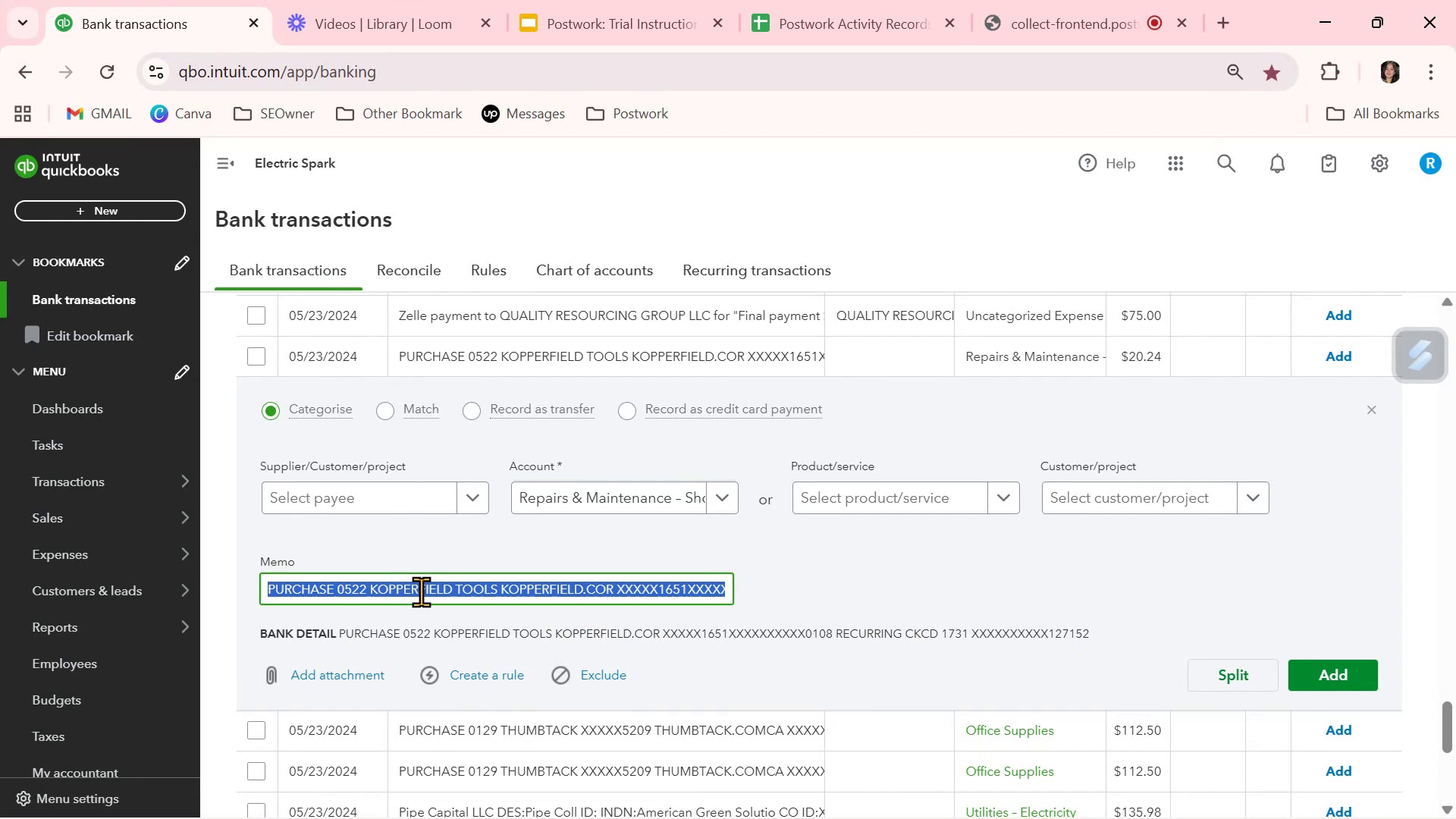 
key(Backspace)
 